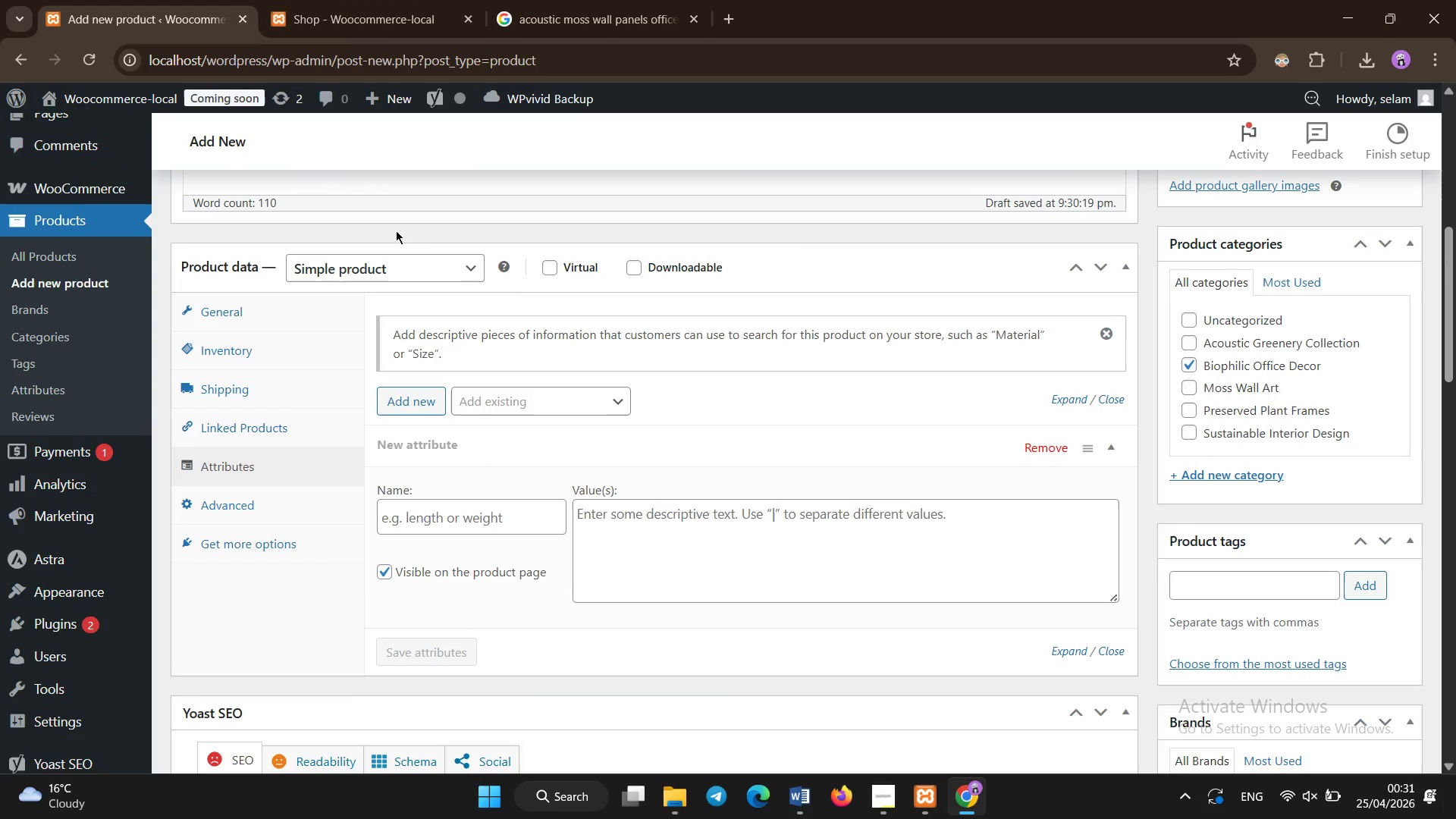 
wait(5.5)
 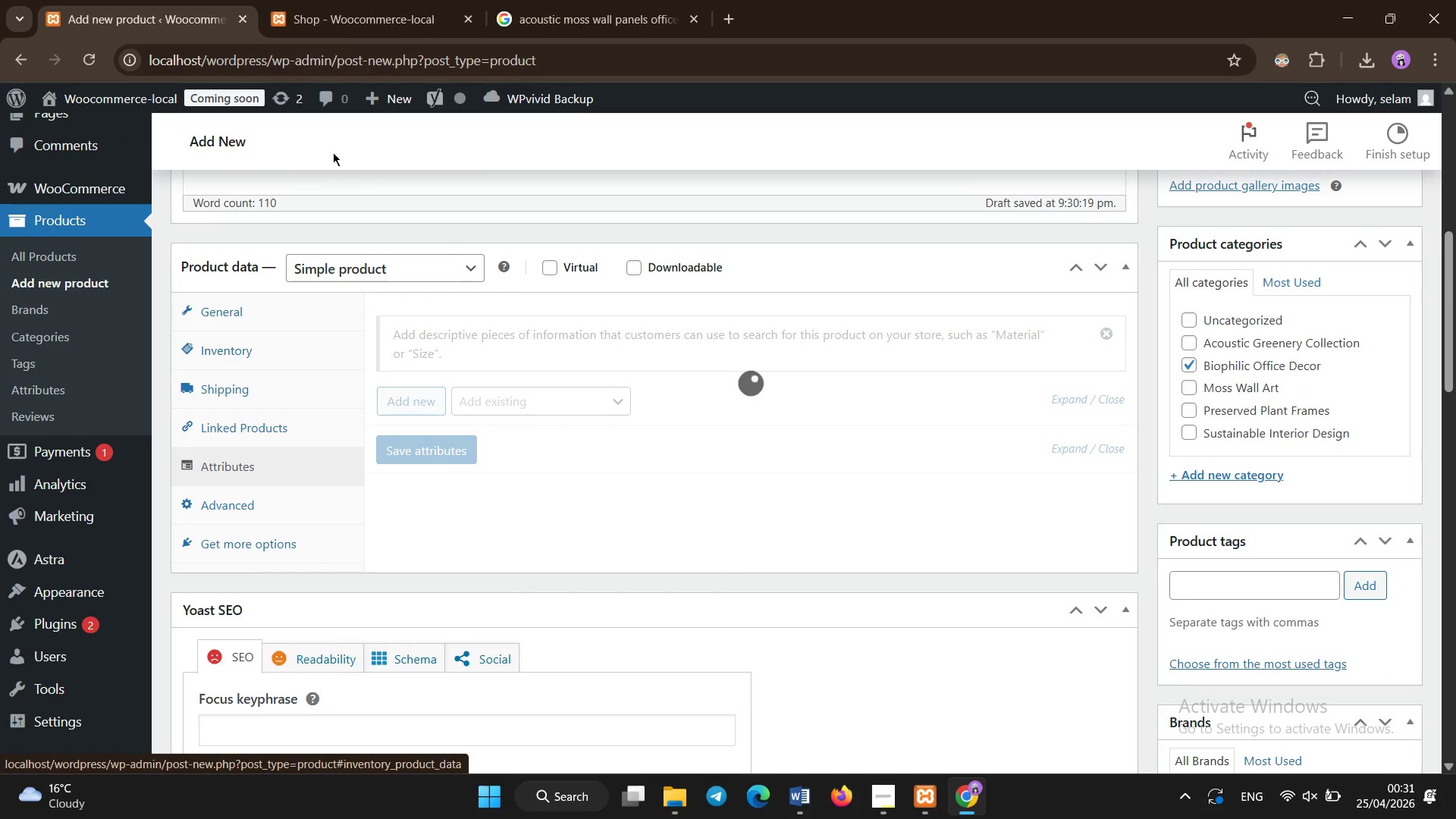 
left_click([428, 407])
 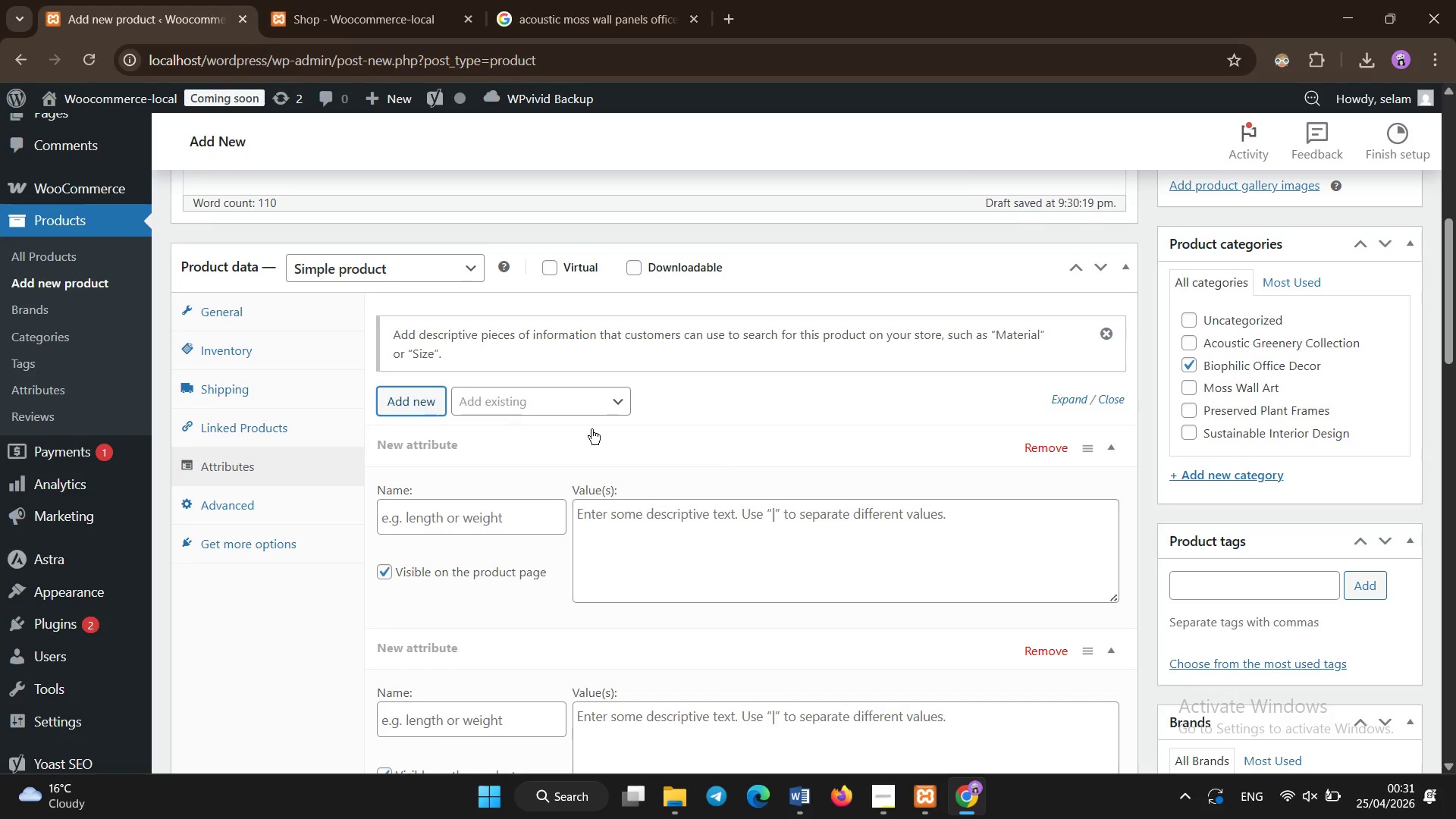 
left_click([1041, 454])
 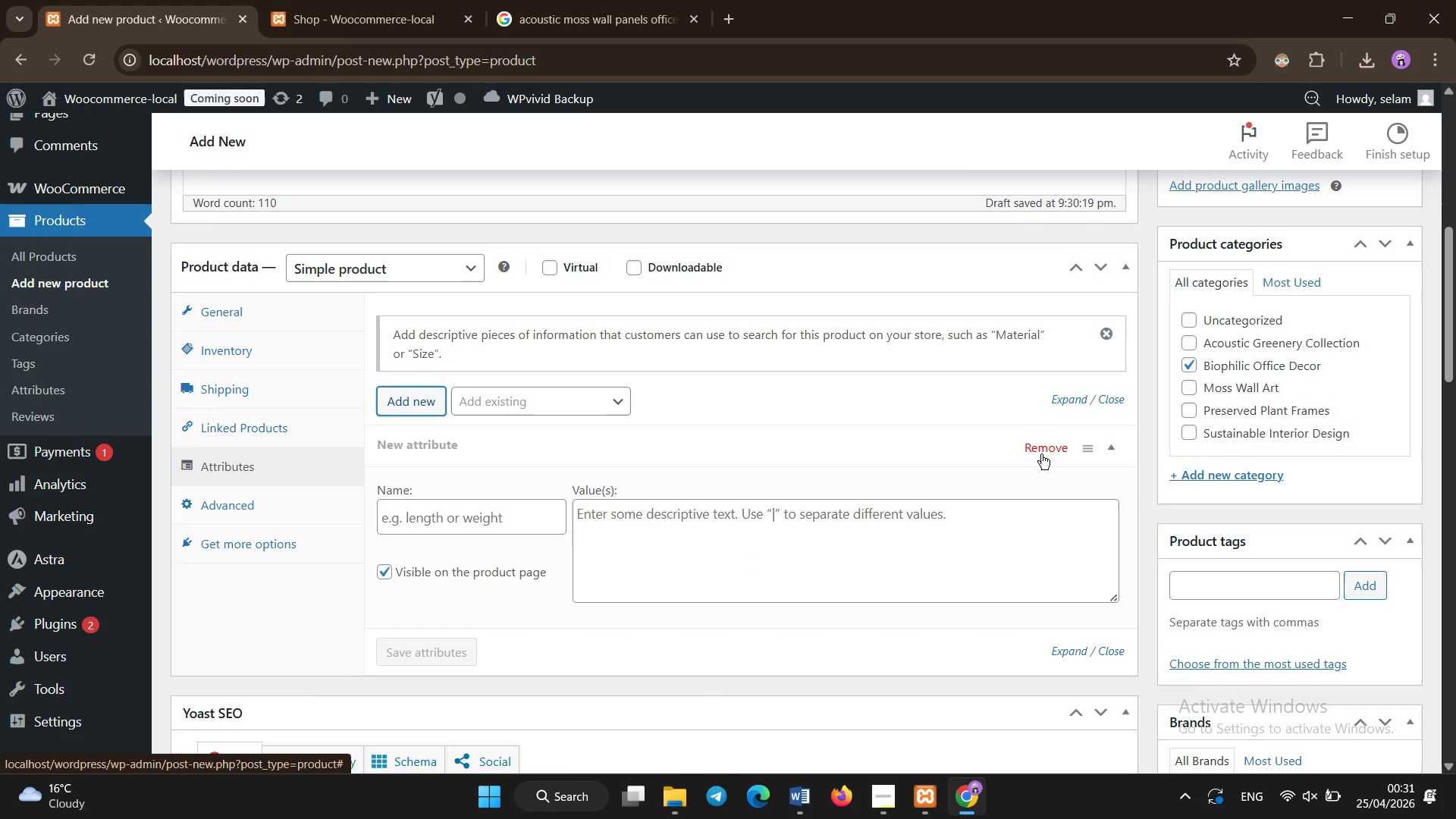 
left_click([1041, 454])
 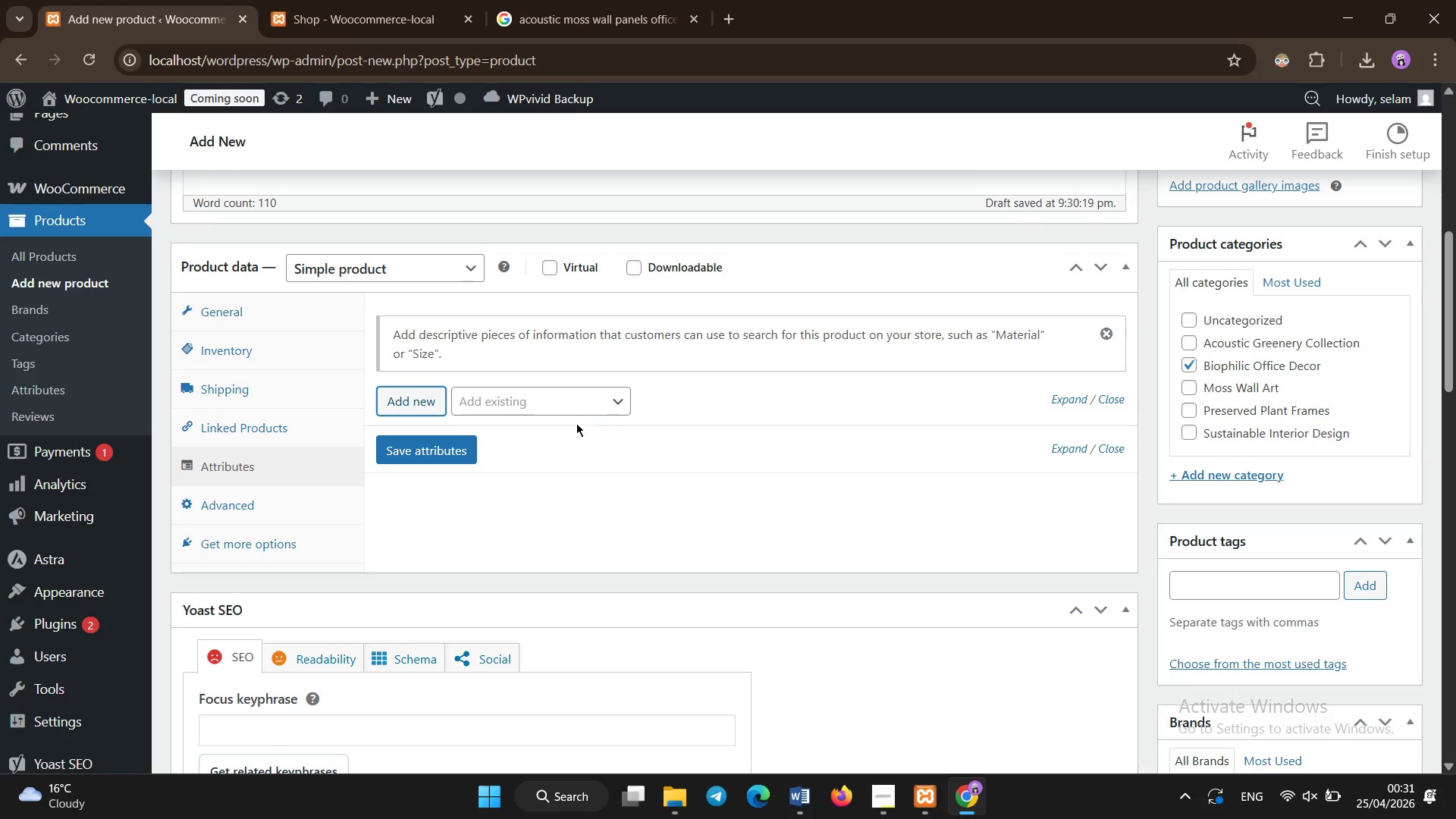 
left_click([575, 416])
 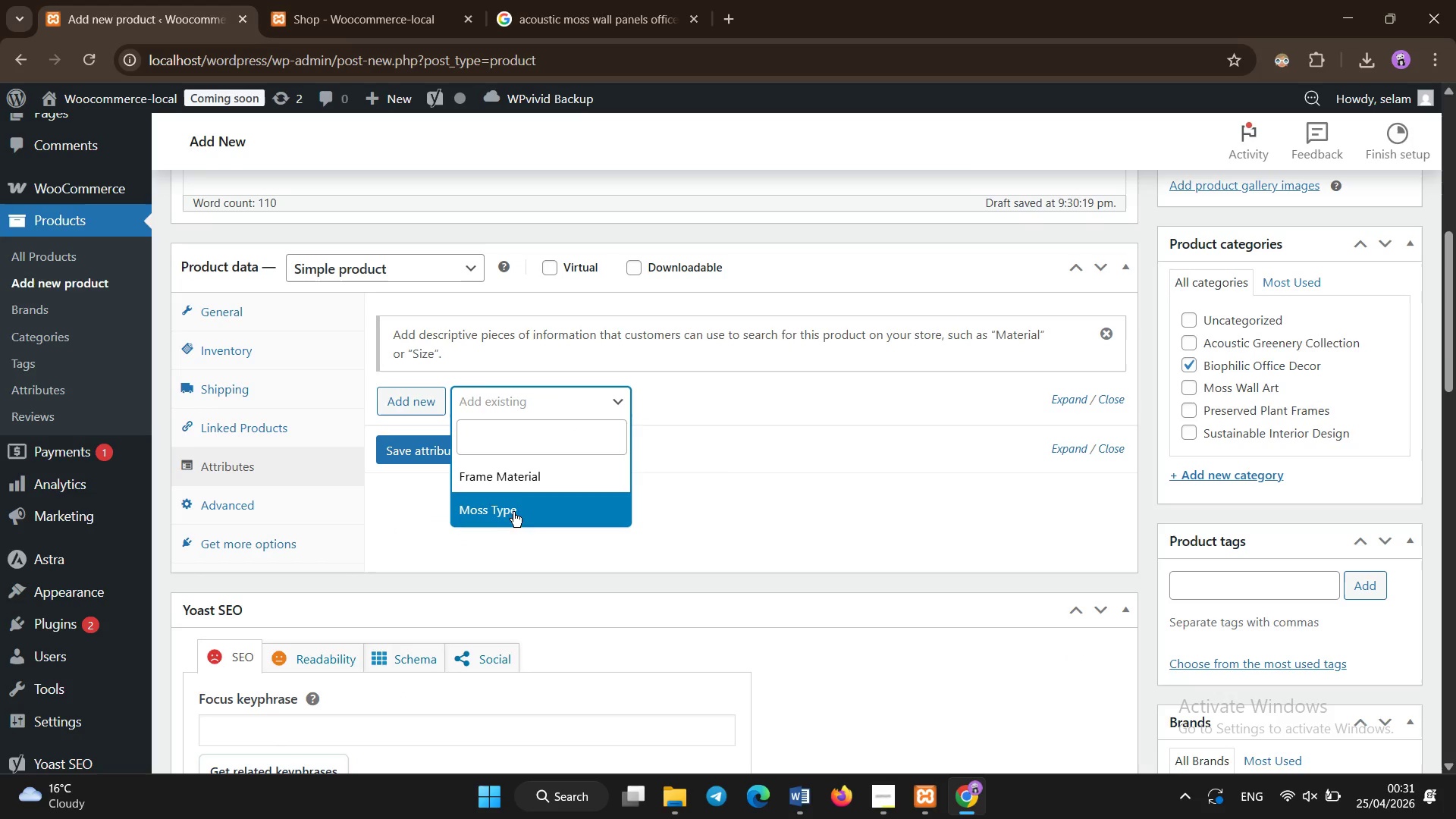 
left_click([508, 474])
 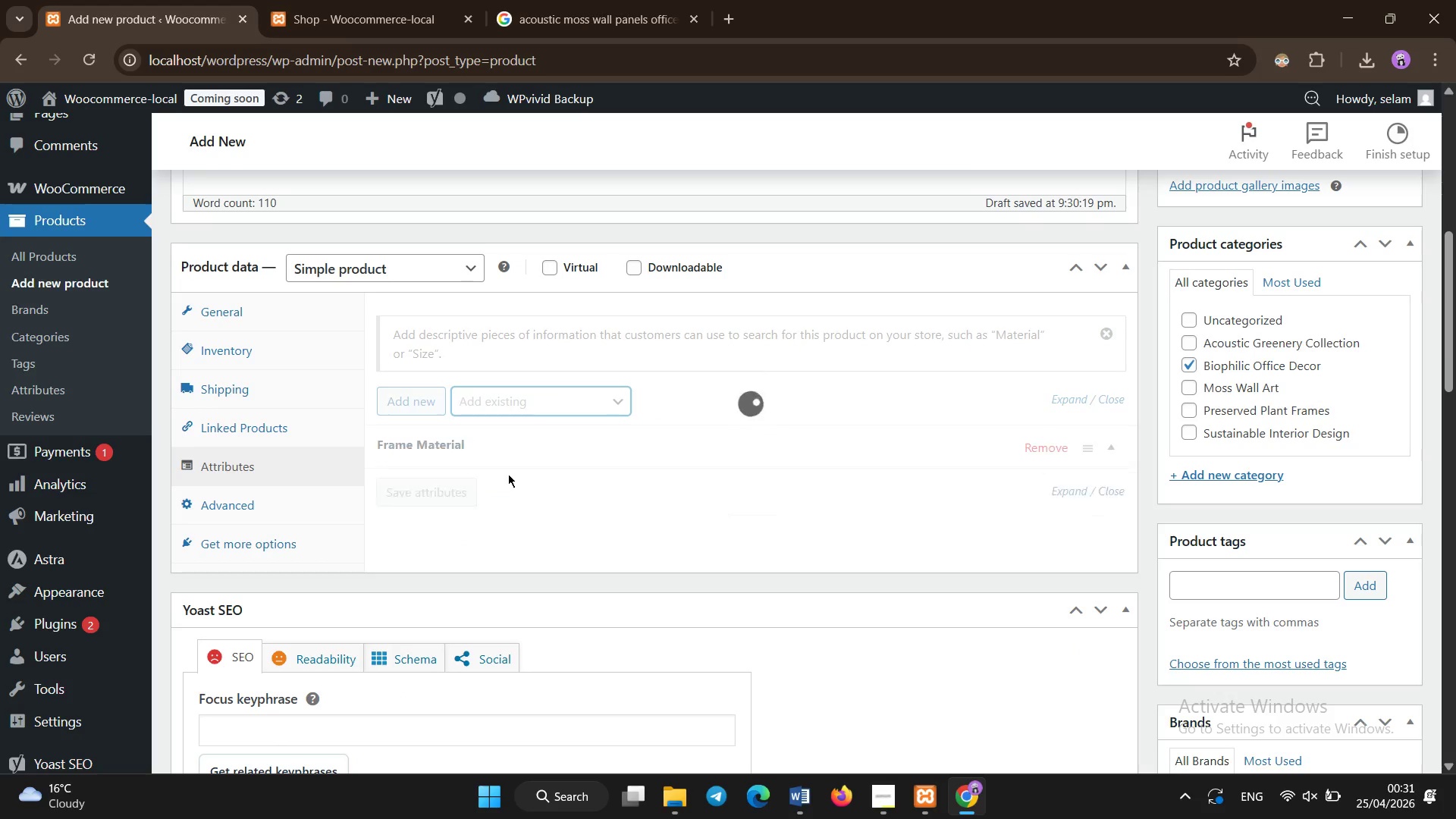 
left_click([737, 524])
 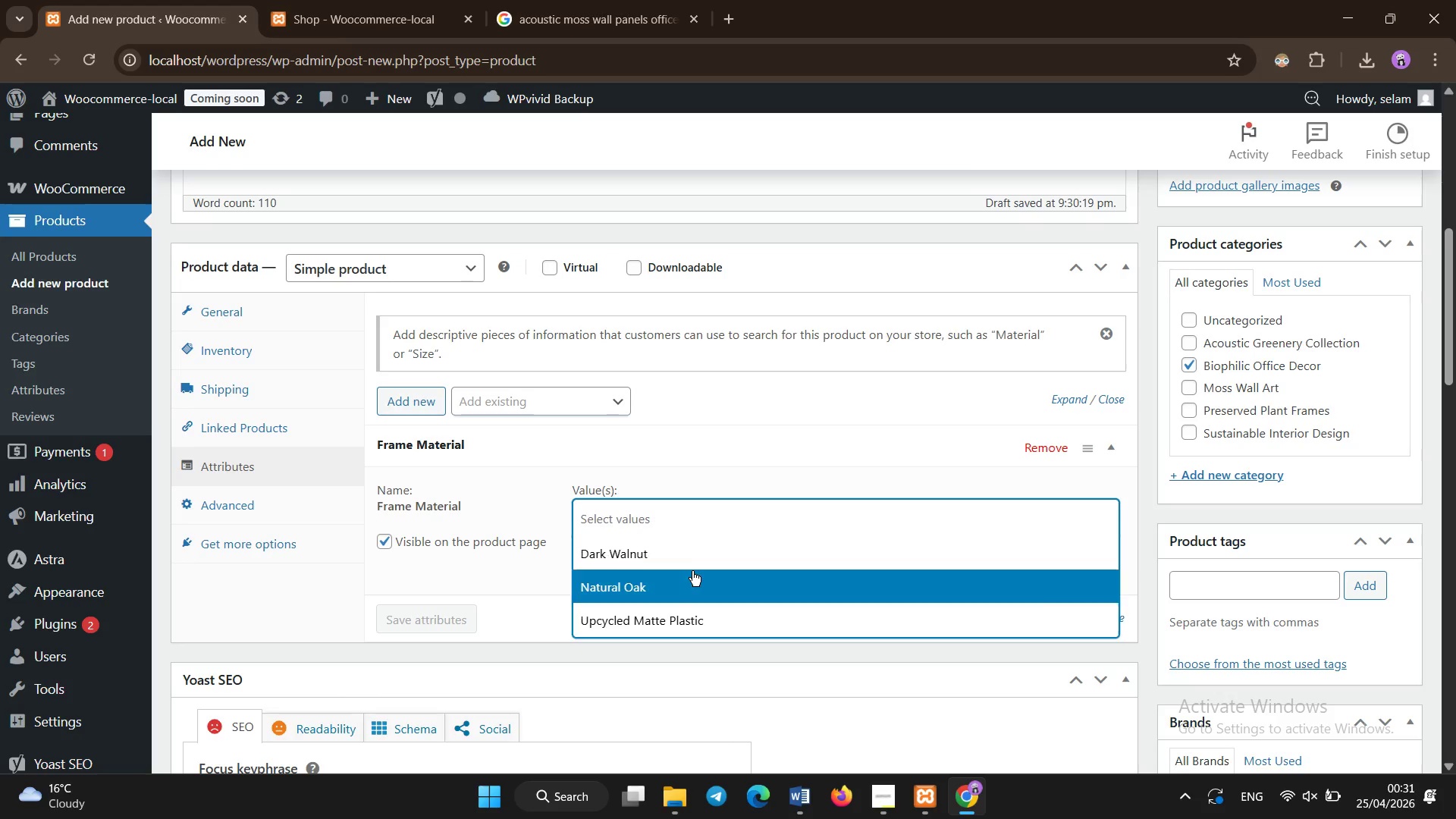 
left_click([692, 571])
 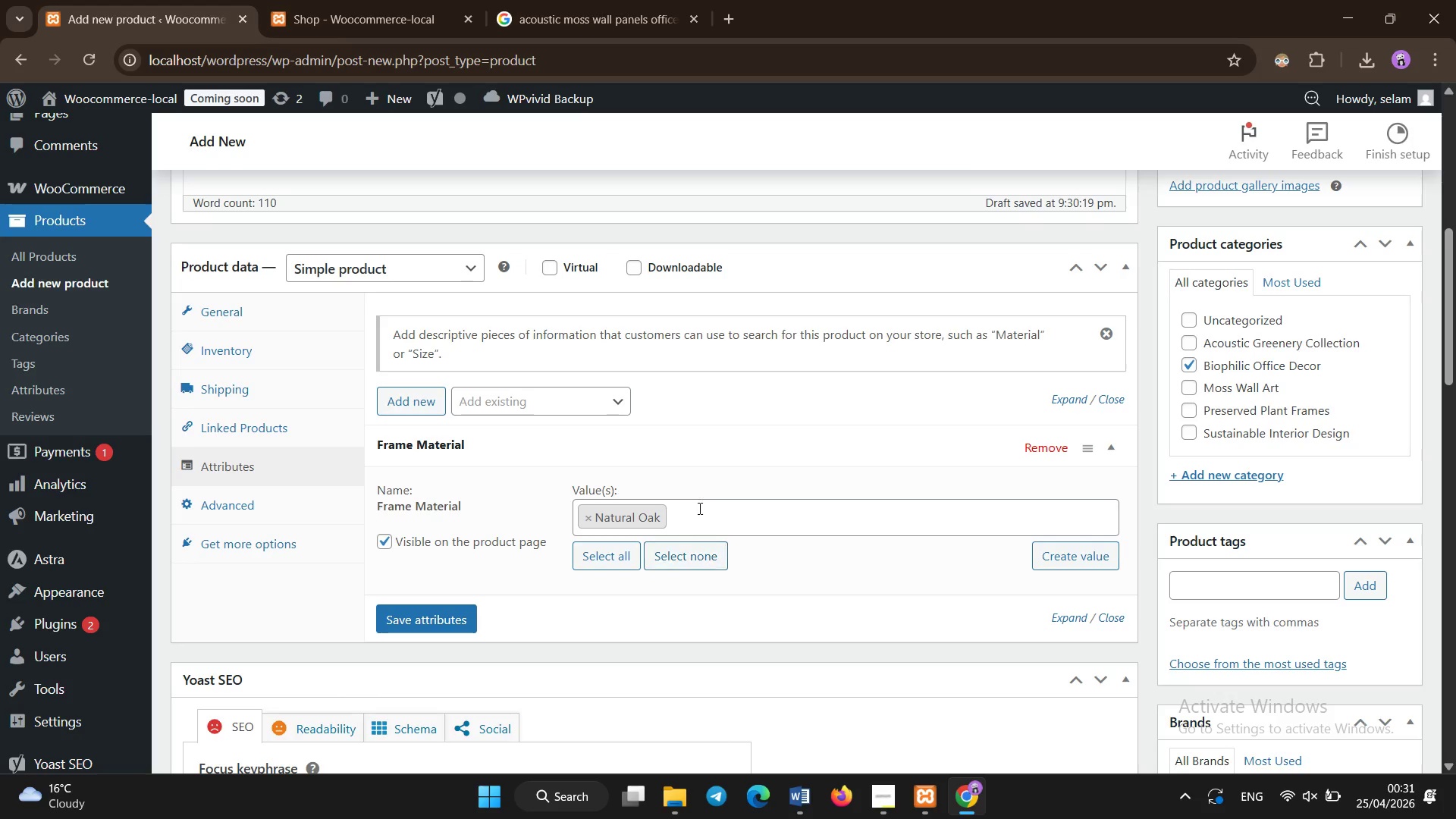 
left_click([700, 508])
 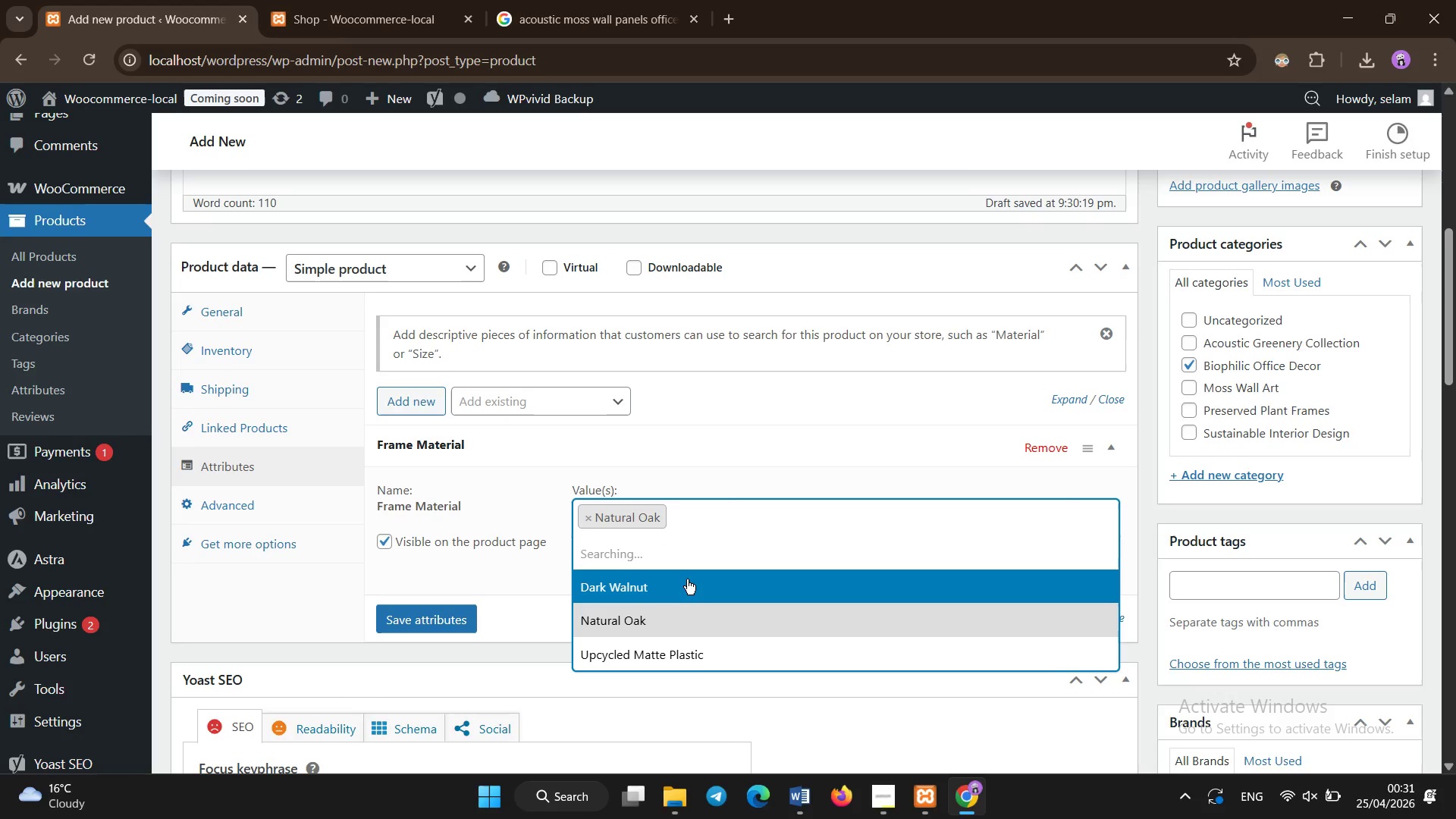 
left_click([687, 579])
 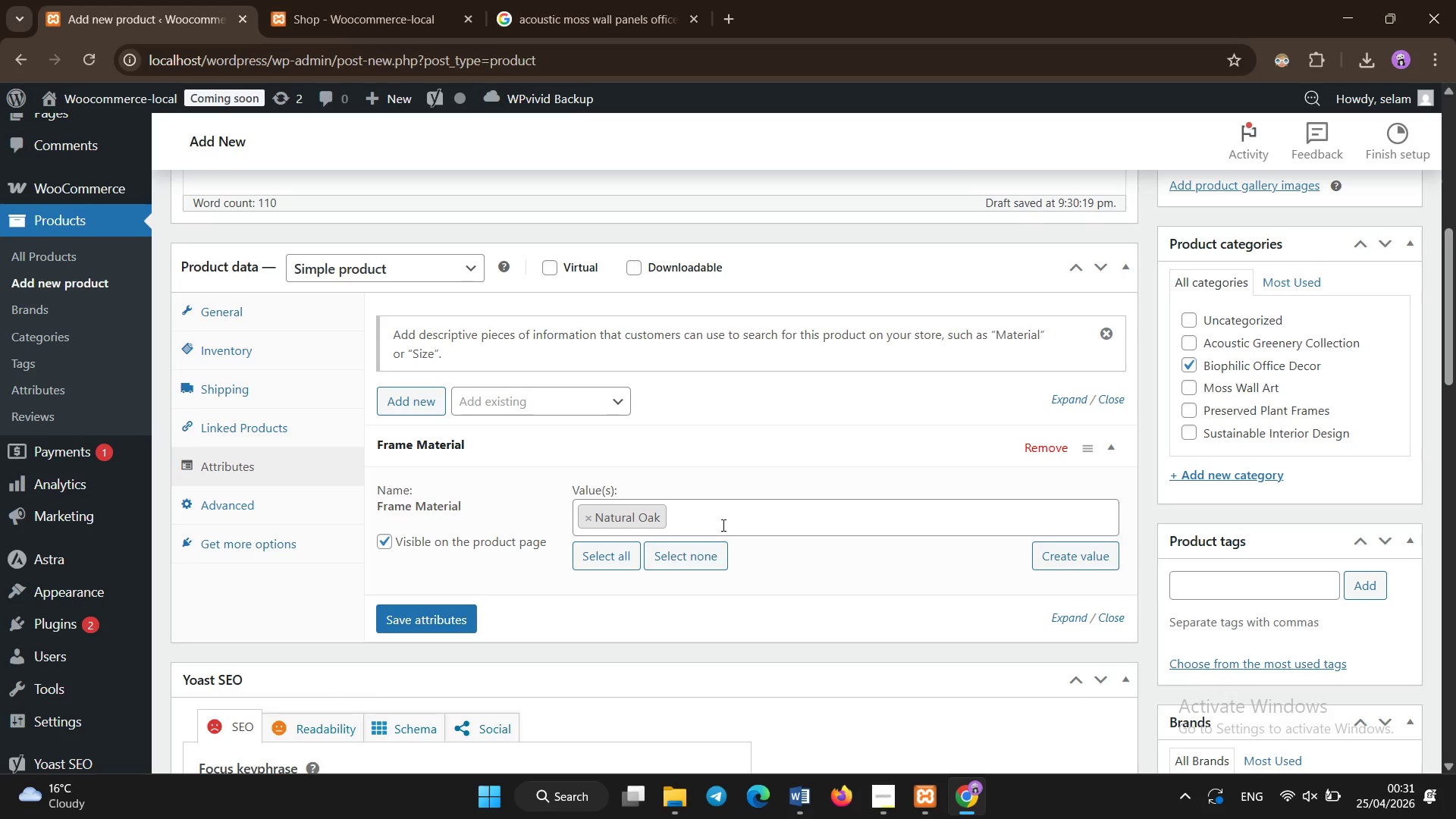 
left_click([723, 526])
 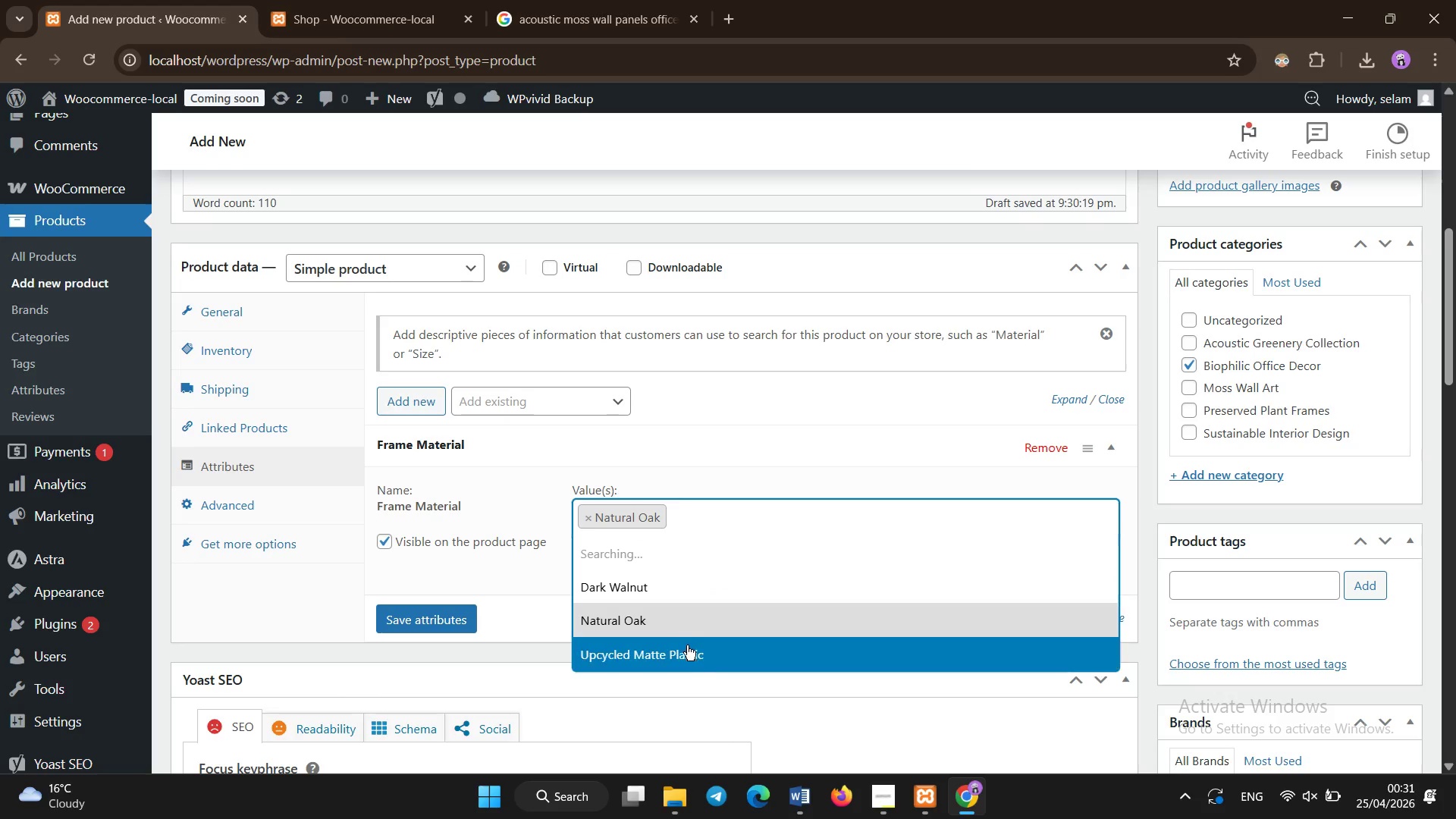 
left_click([686, 654])
 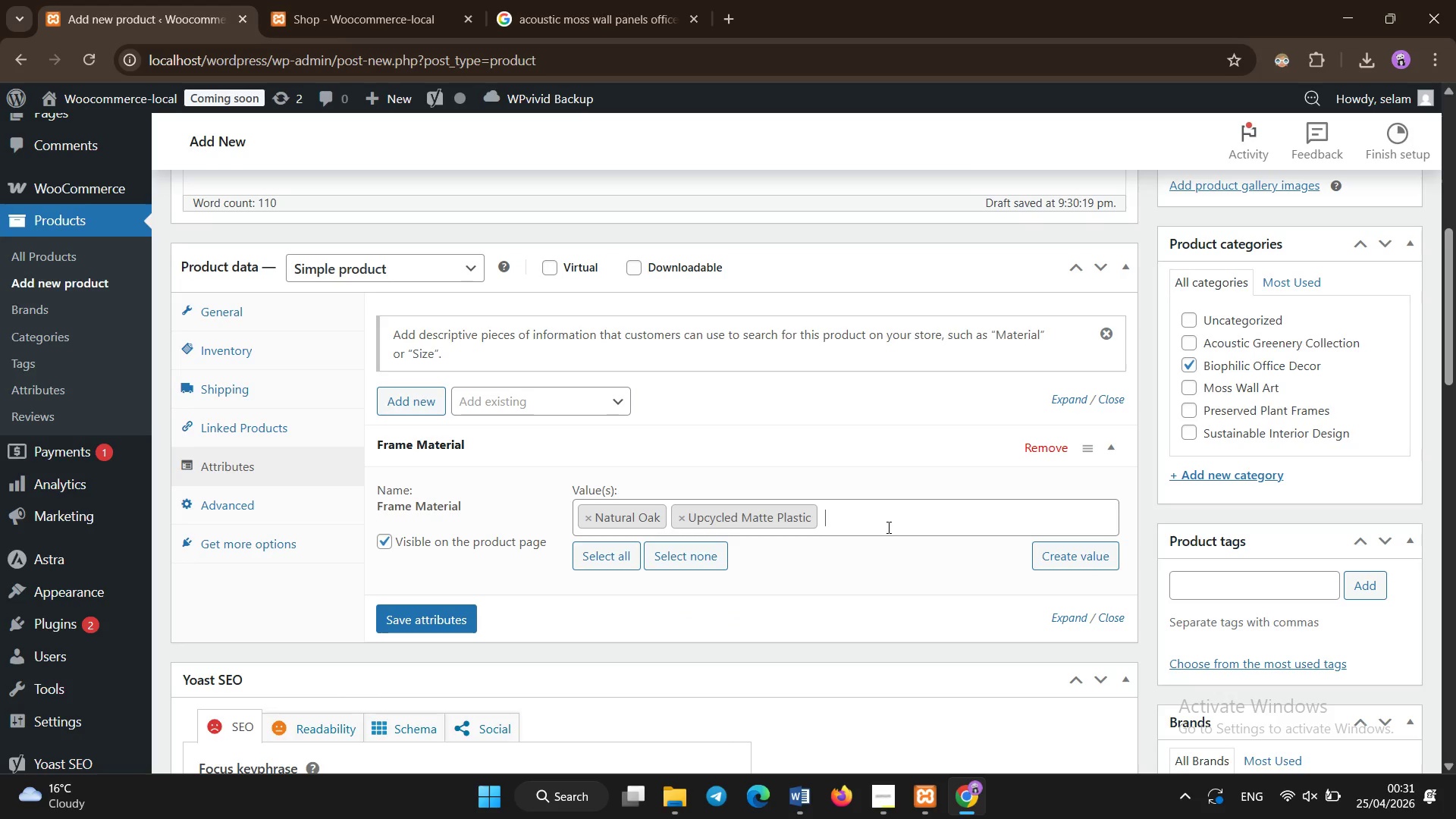 
left_click([886, 521])
 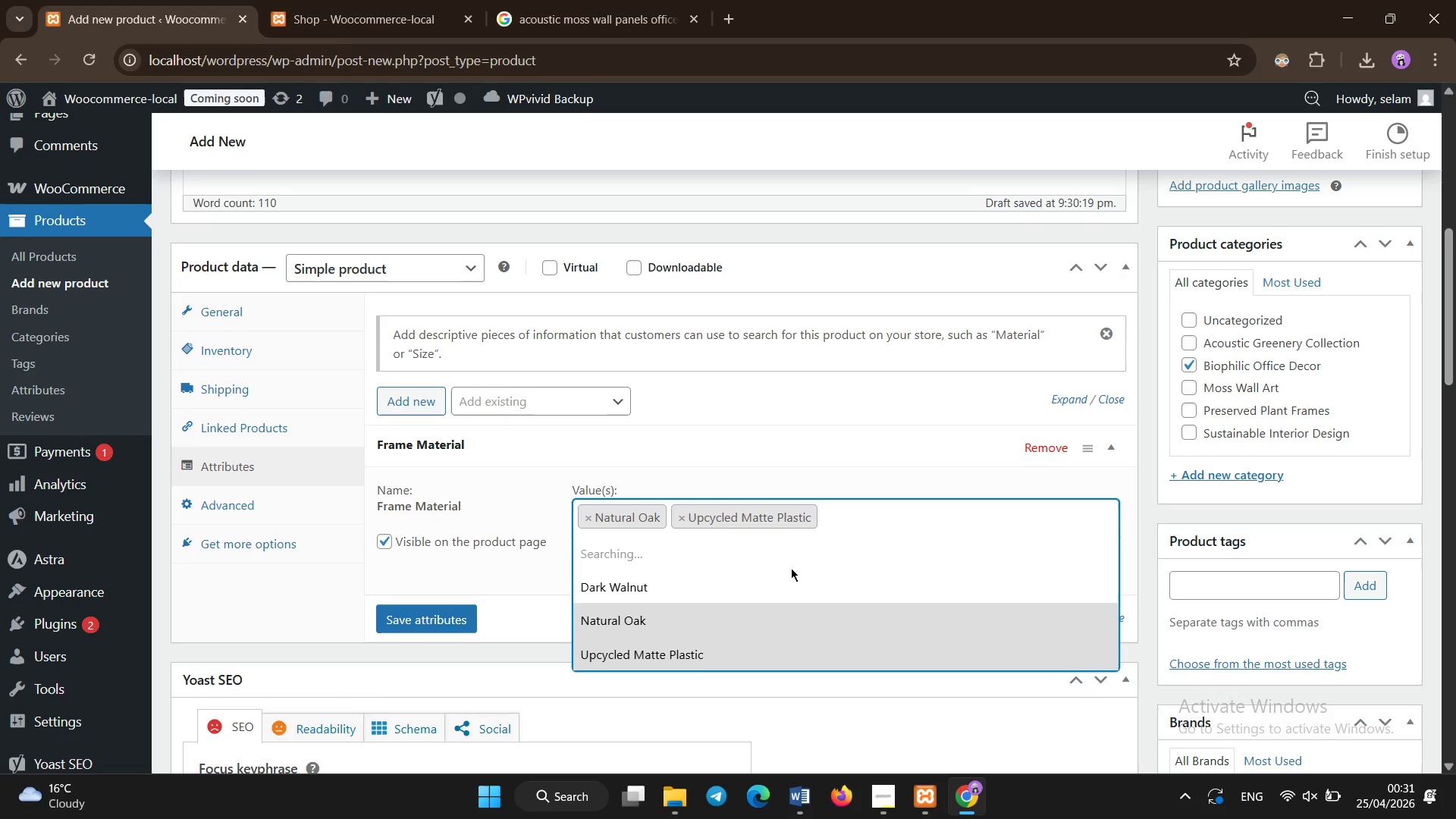 
left_click([770, 578])
 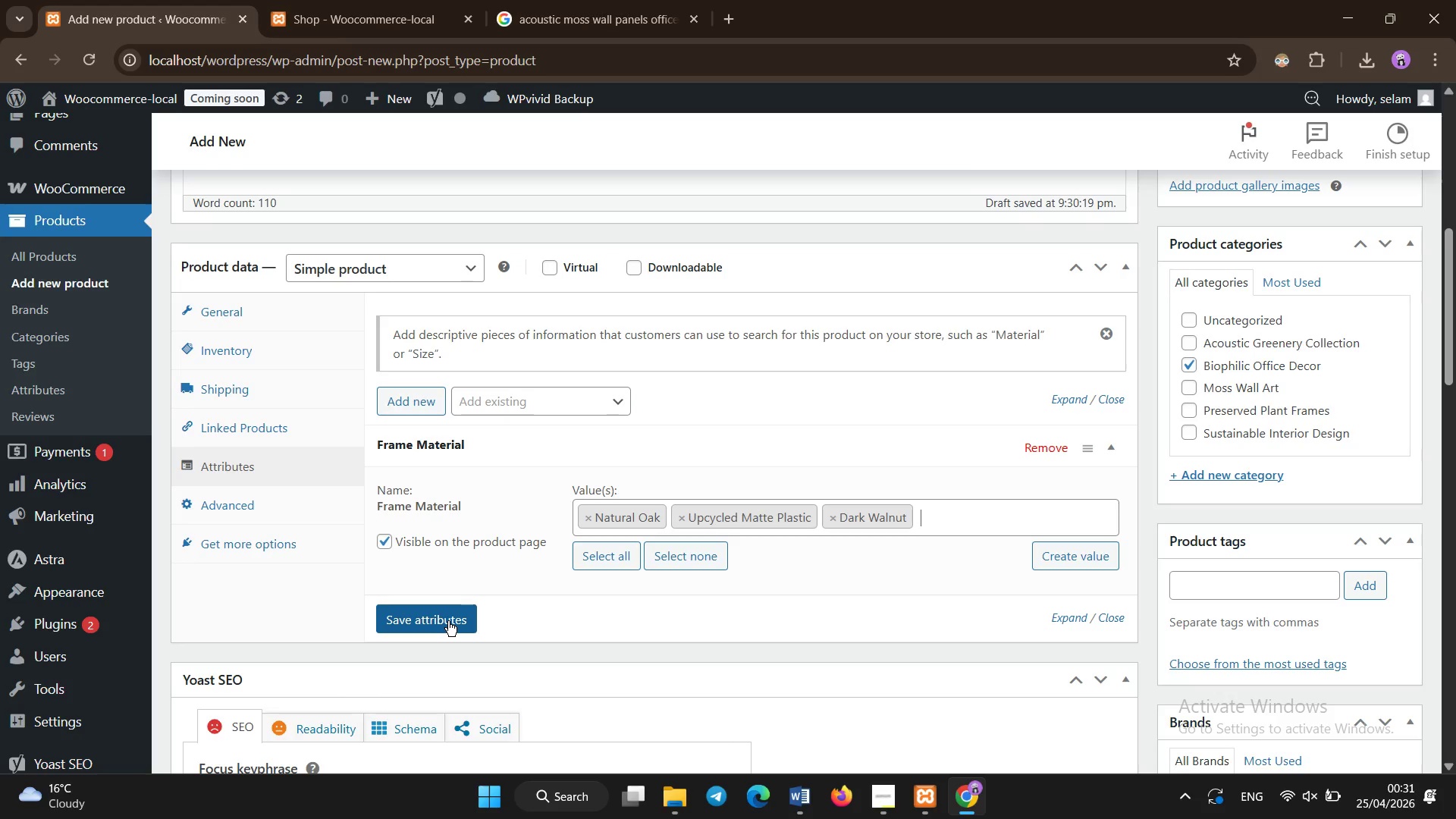 
left_click([448, 621])
 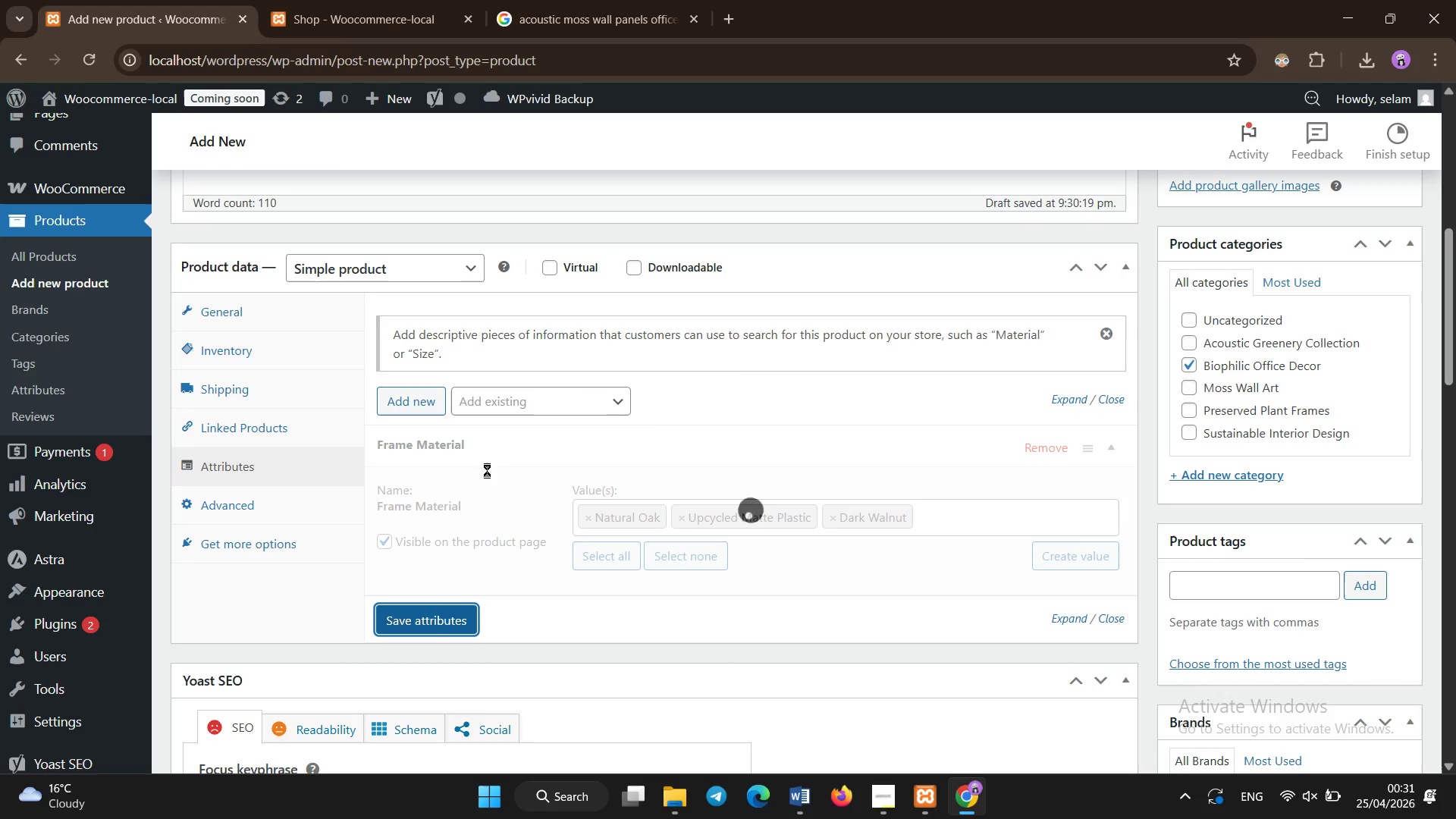 
left_click([651, 427])
 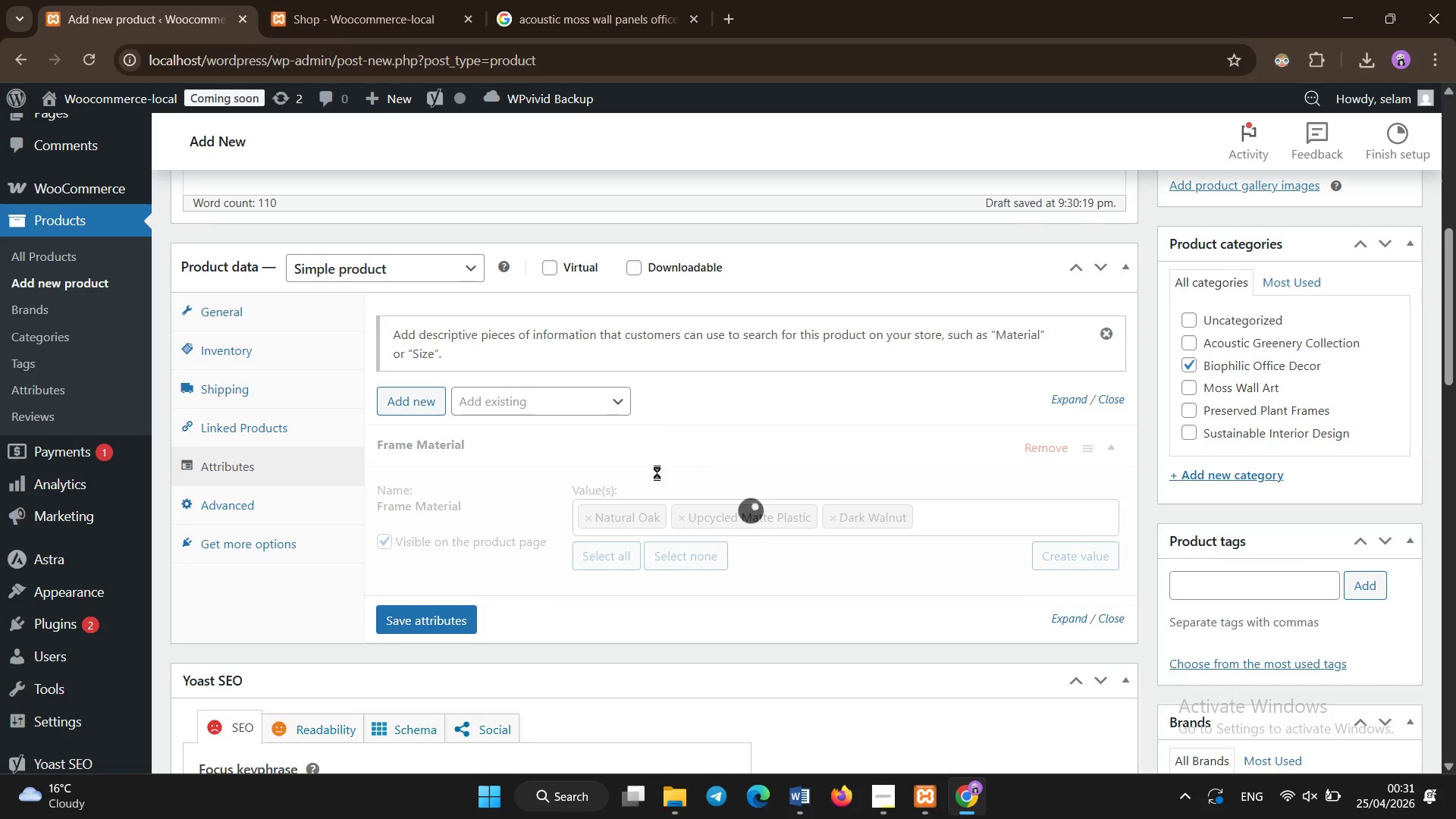 
left_click([657, 494])
 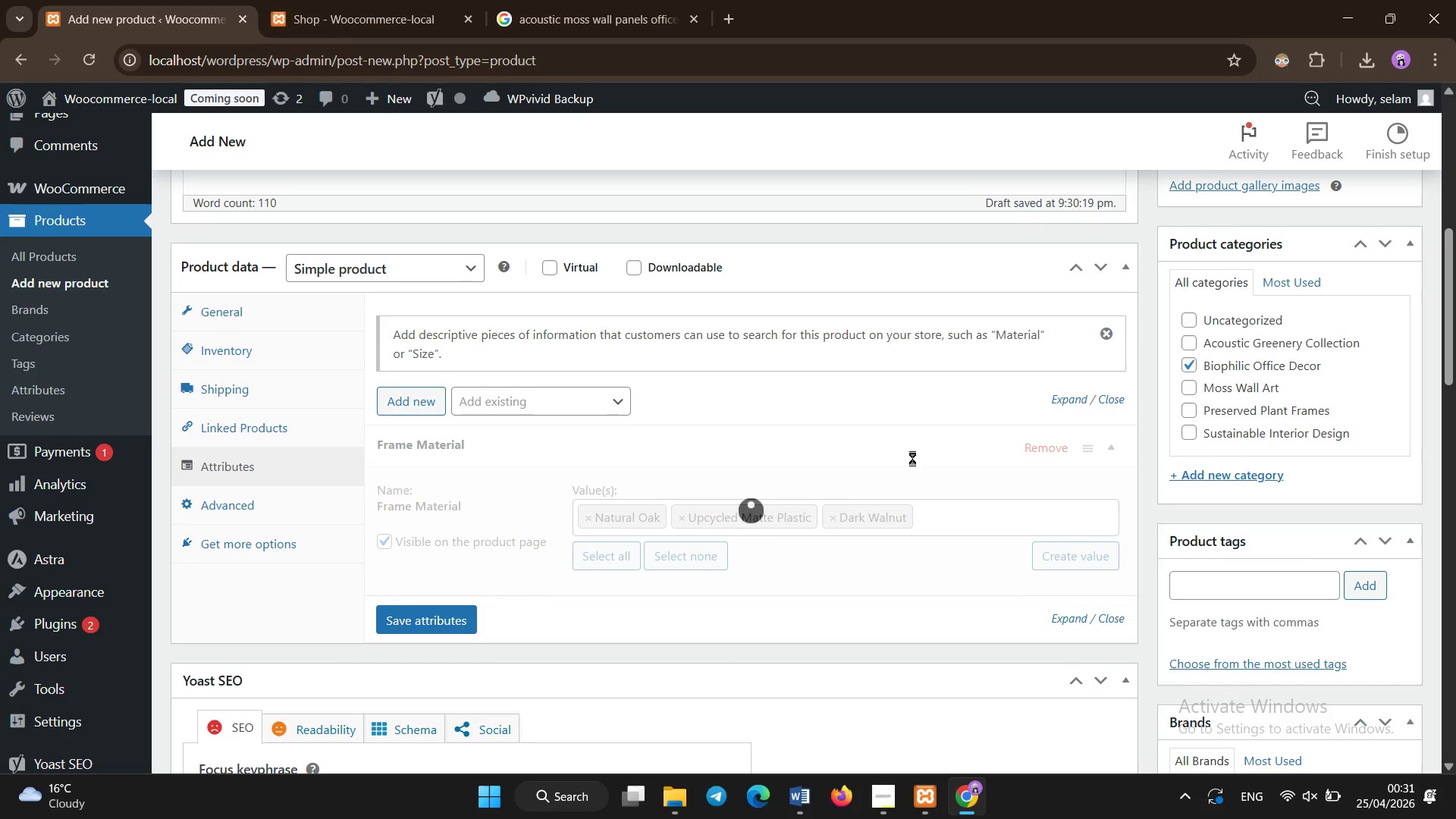 
left_click([912, 458])
 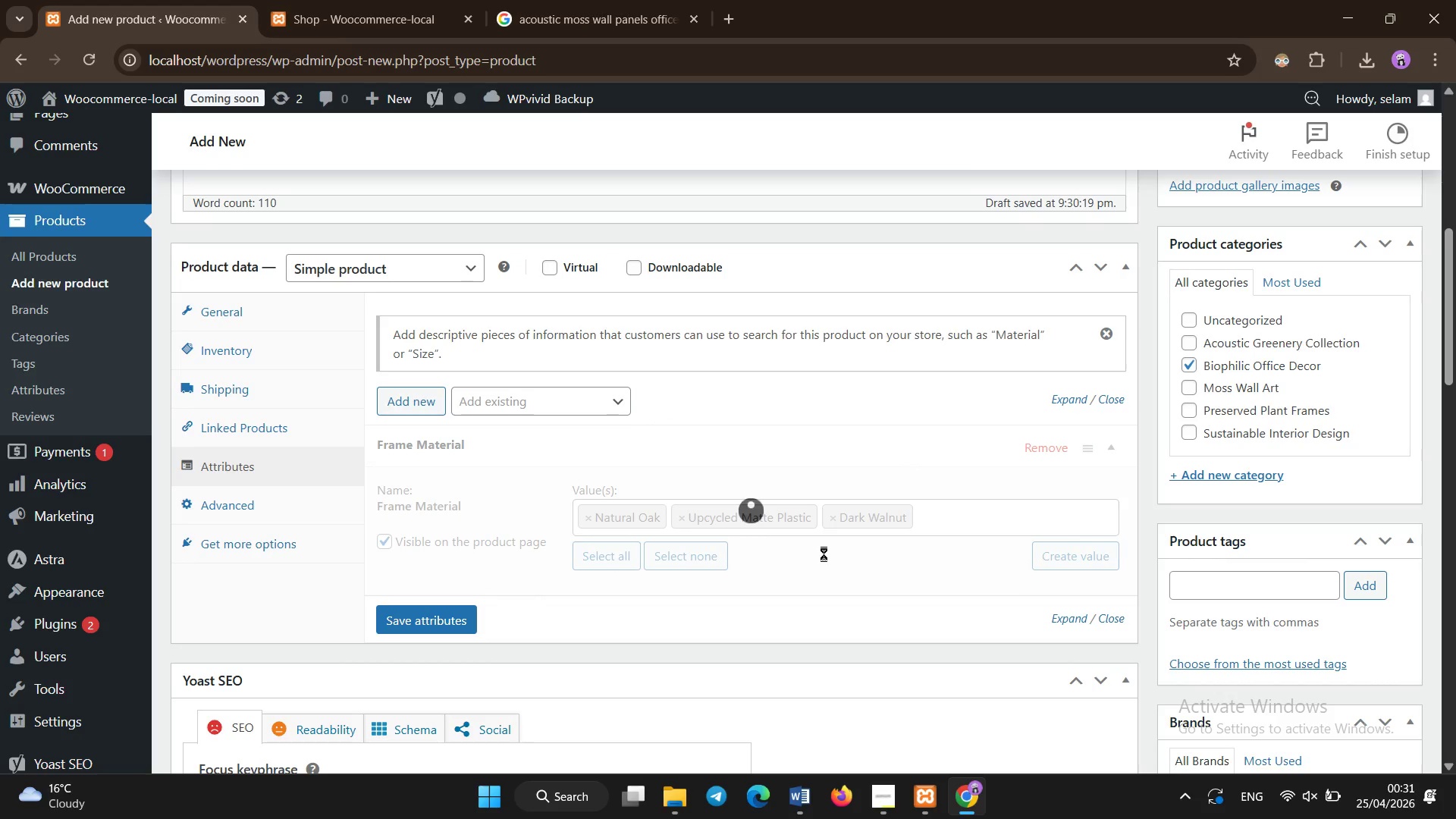 
left_click([824, 554])
 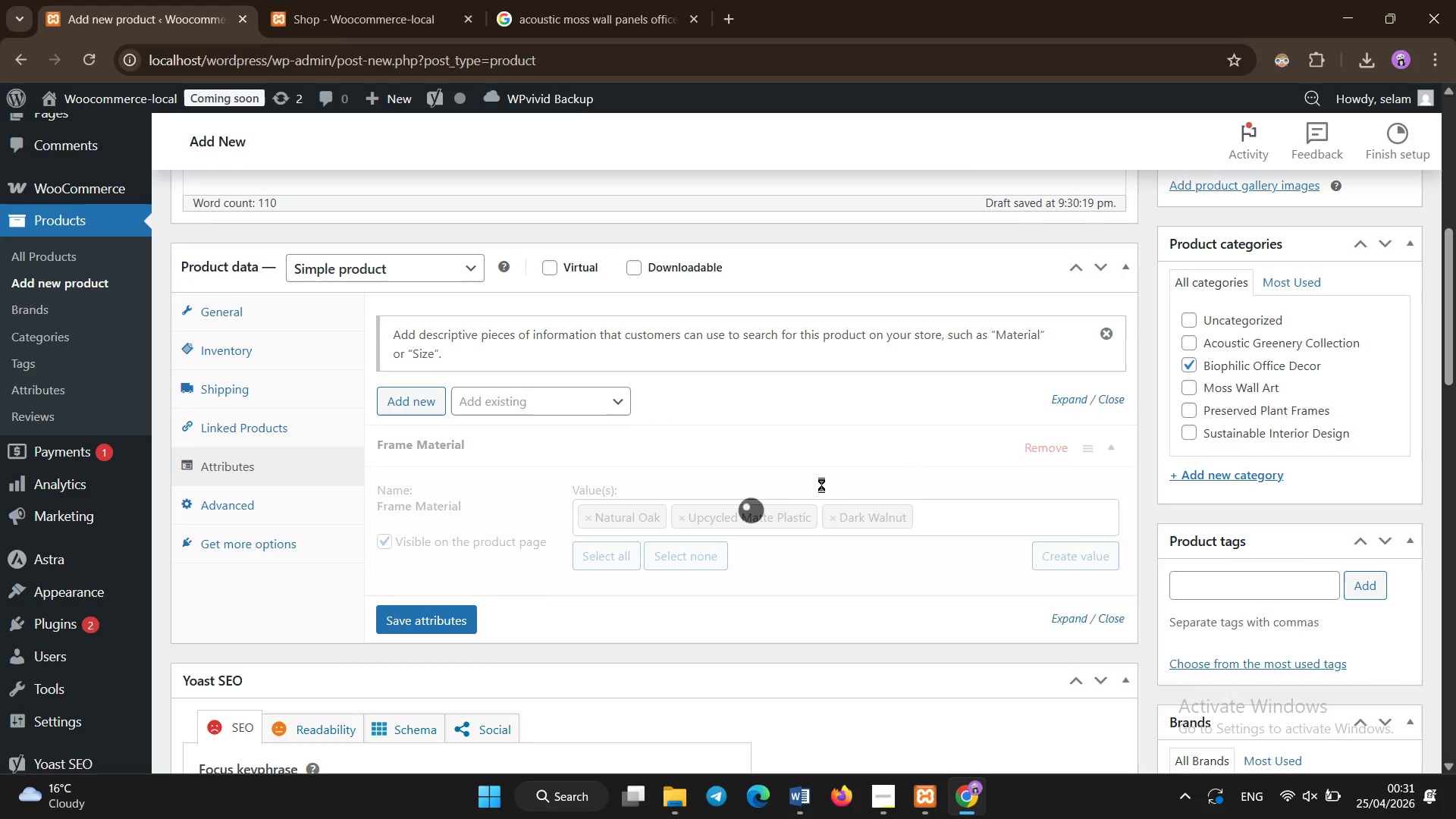 
left_click([822, 461])
 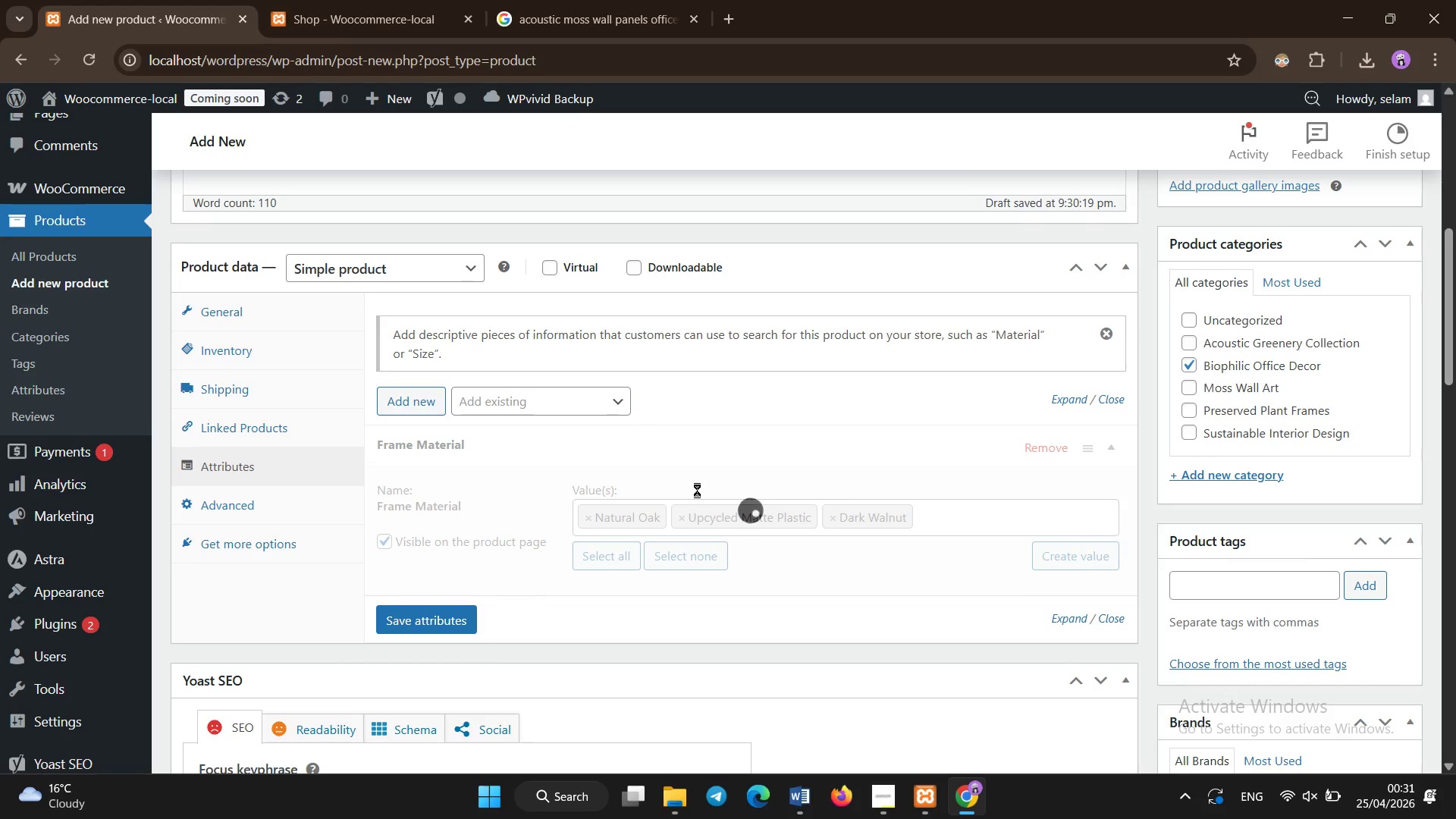 
left_click([697, 490])
 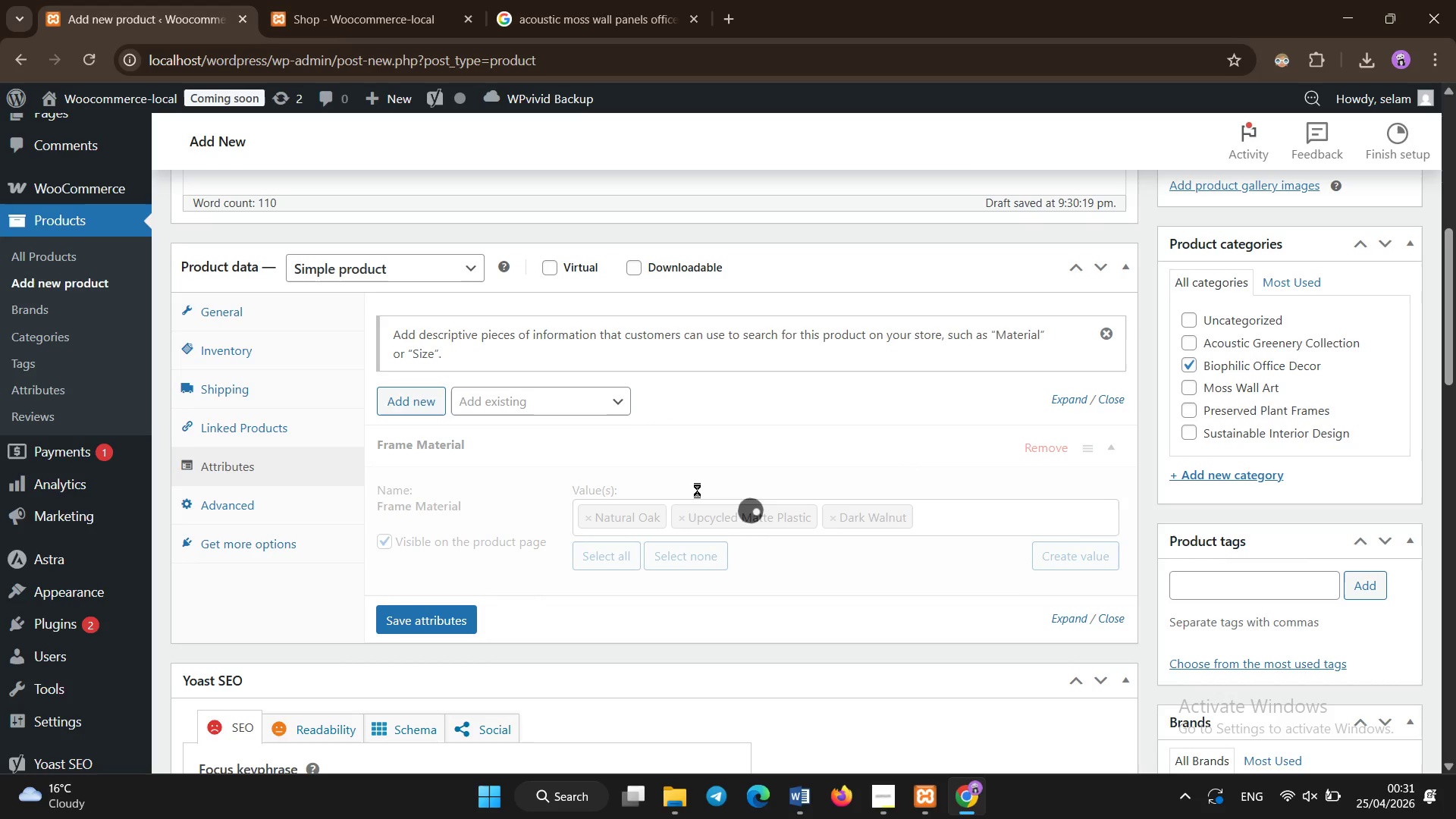 
double_click([697, 490])
 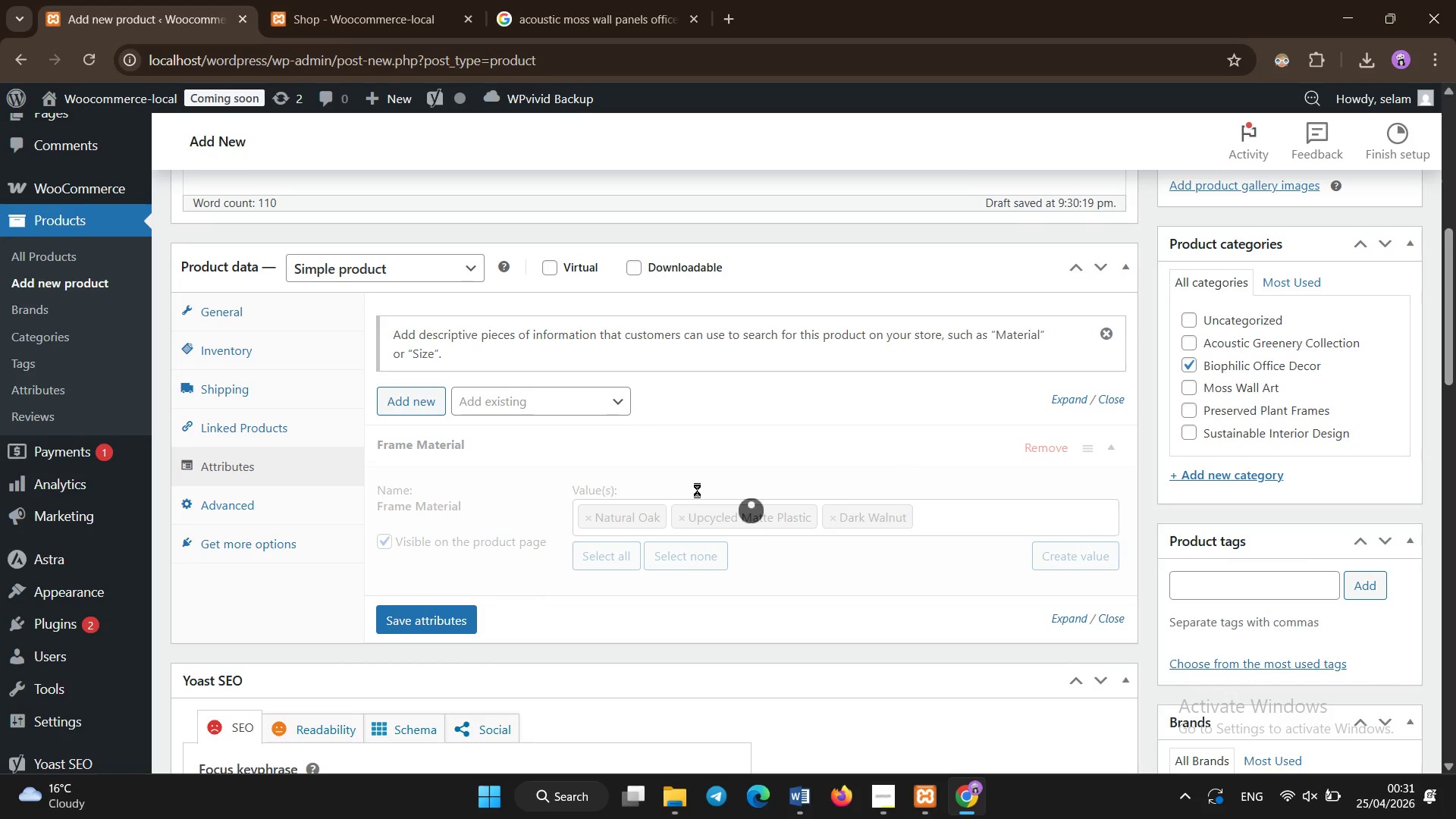 
left_click([697, 490])
 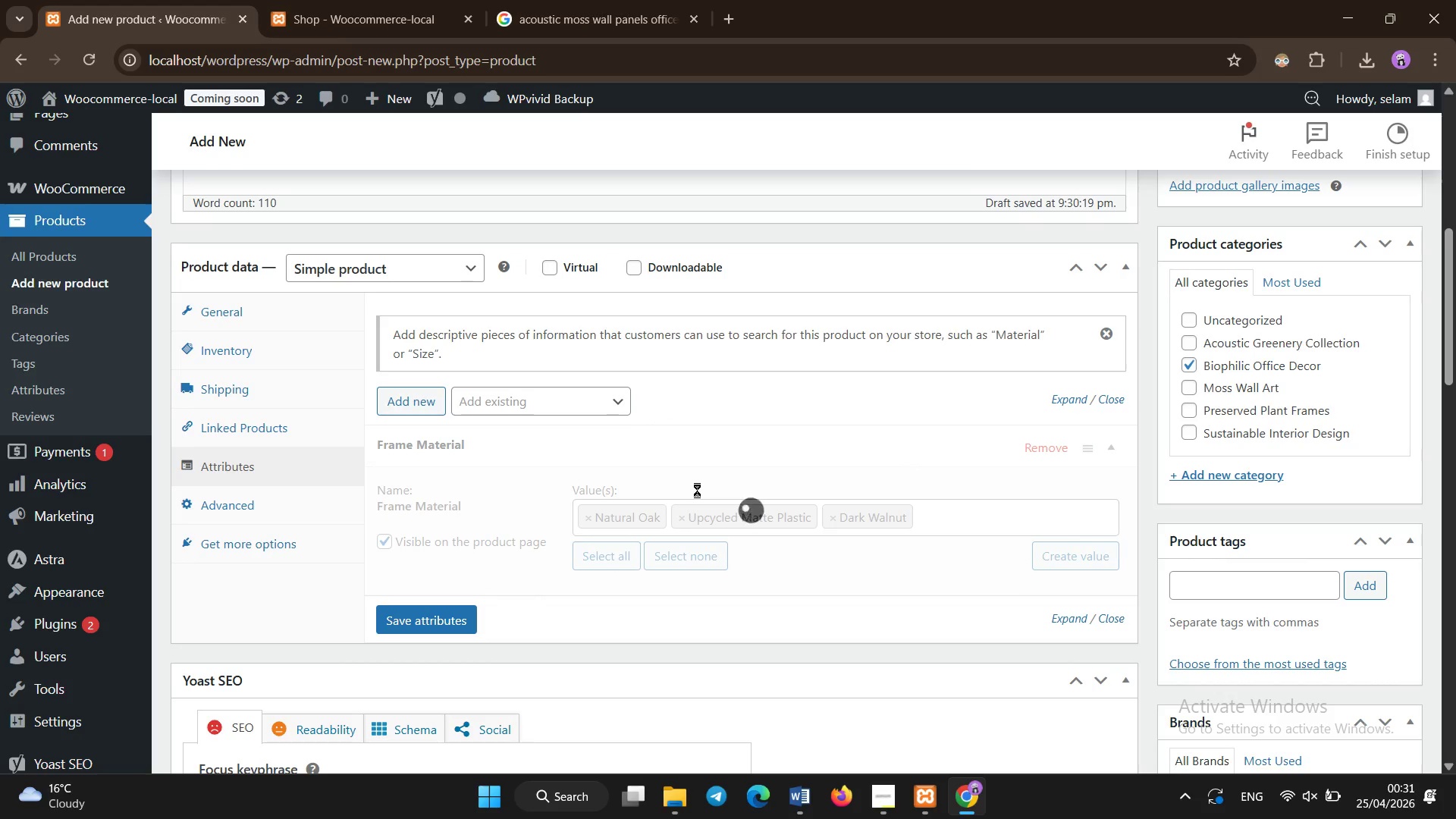 
left_click([697, 490])
 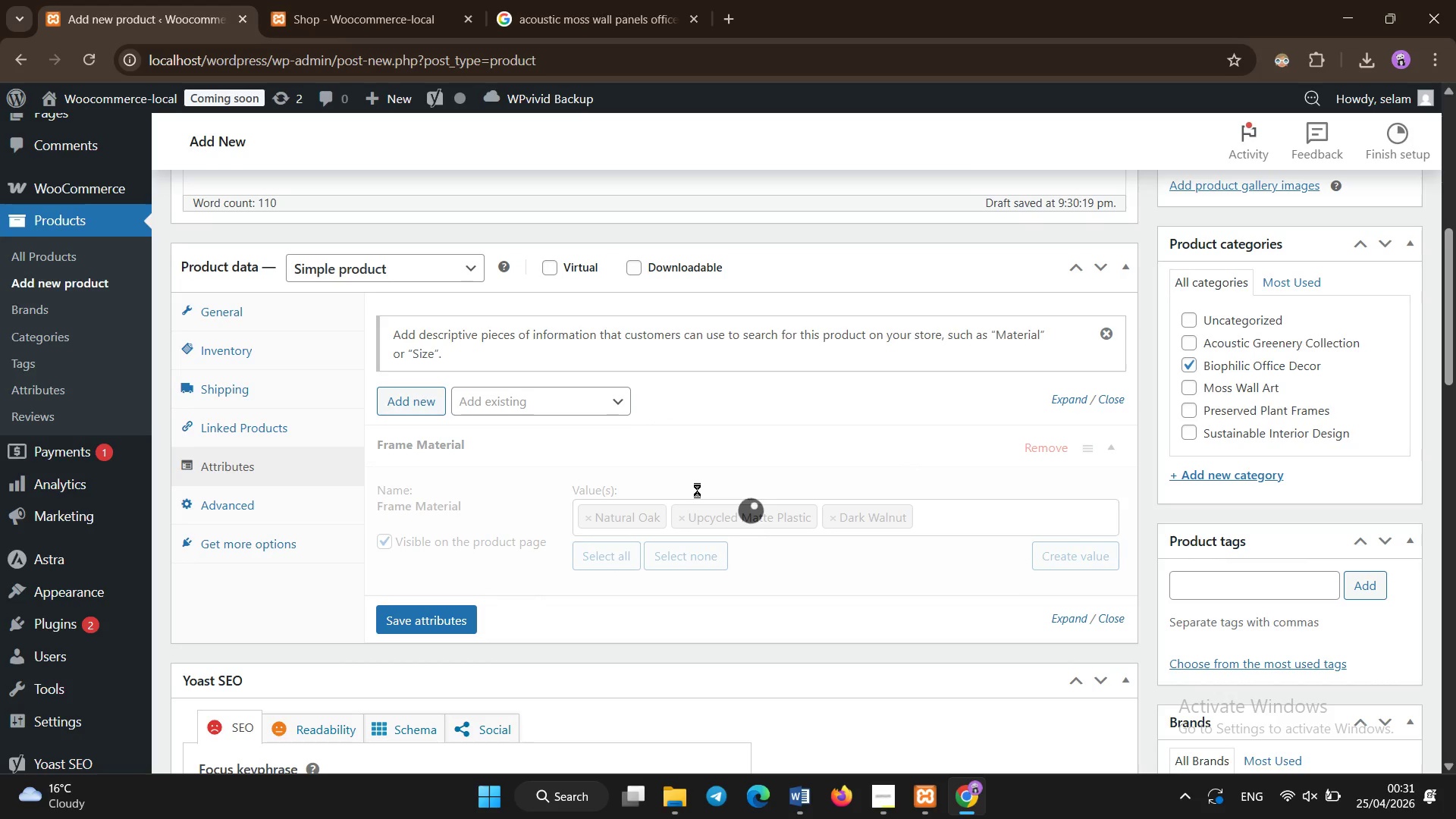 
left_click([697, 490])
 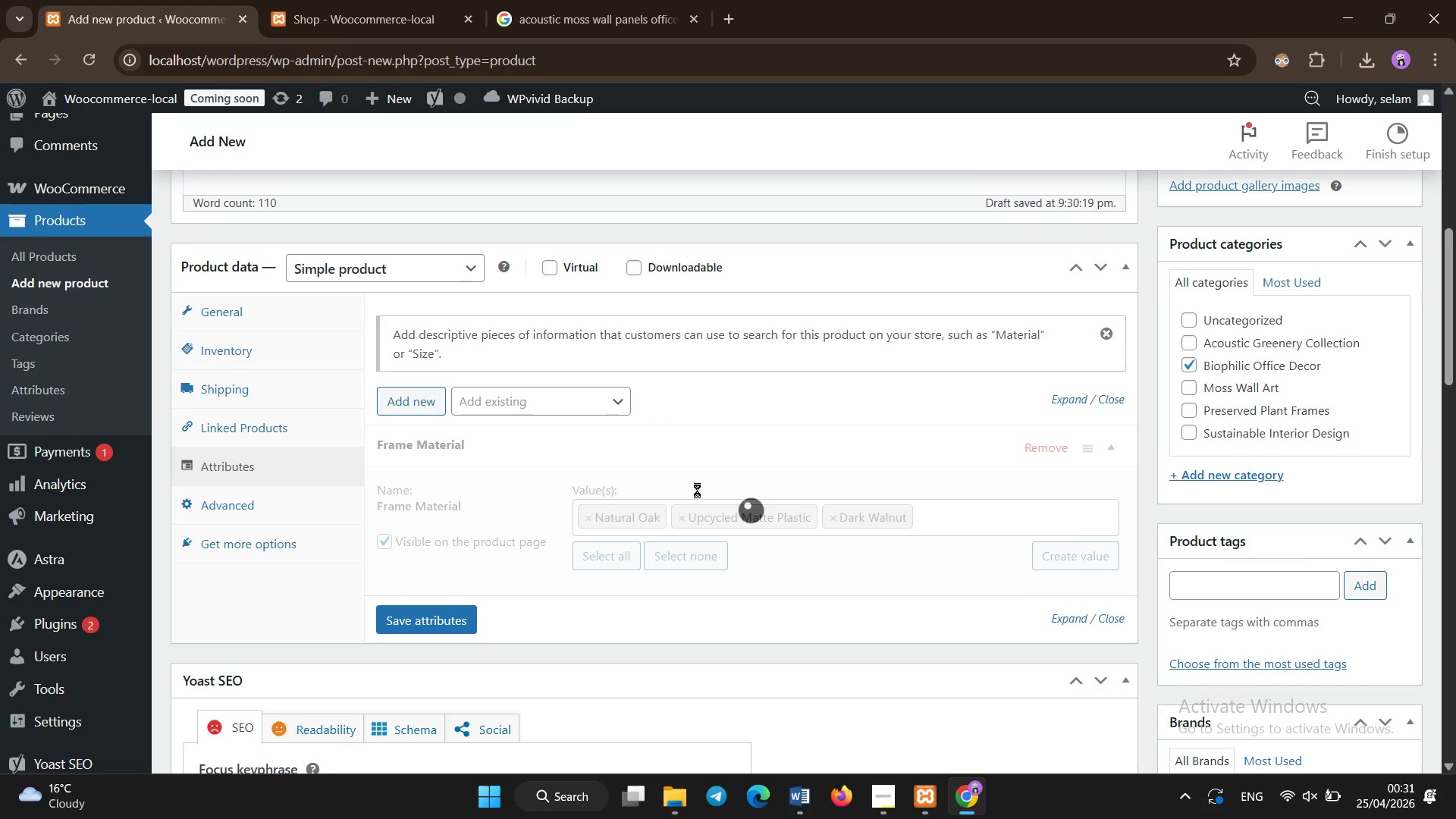 
left_click([697, 490])
 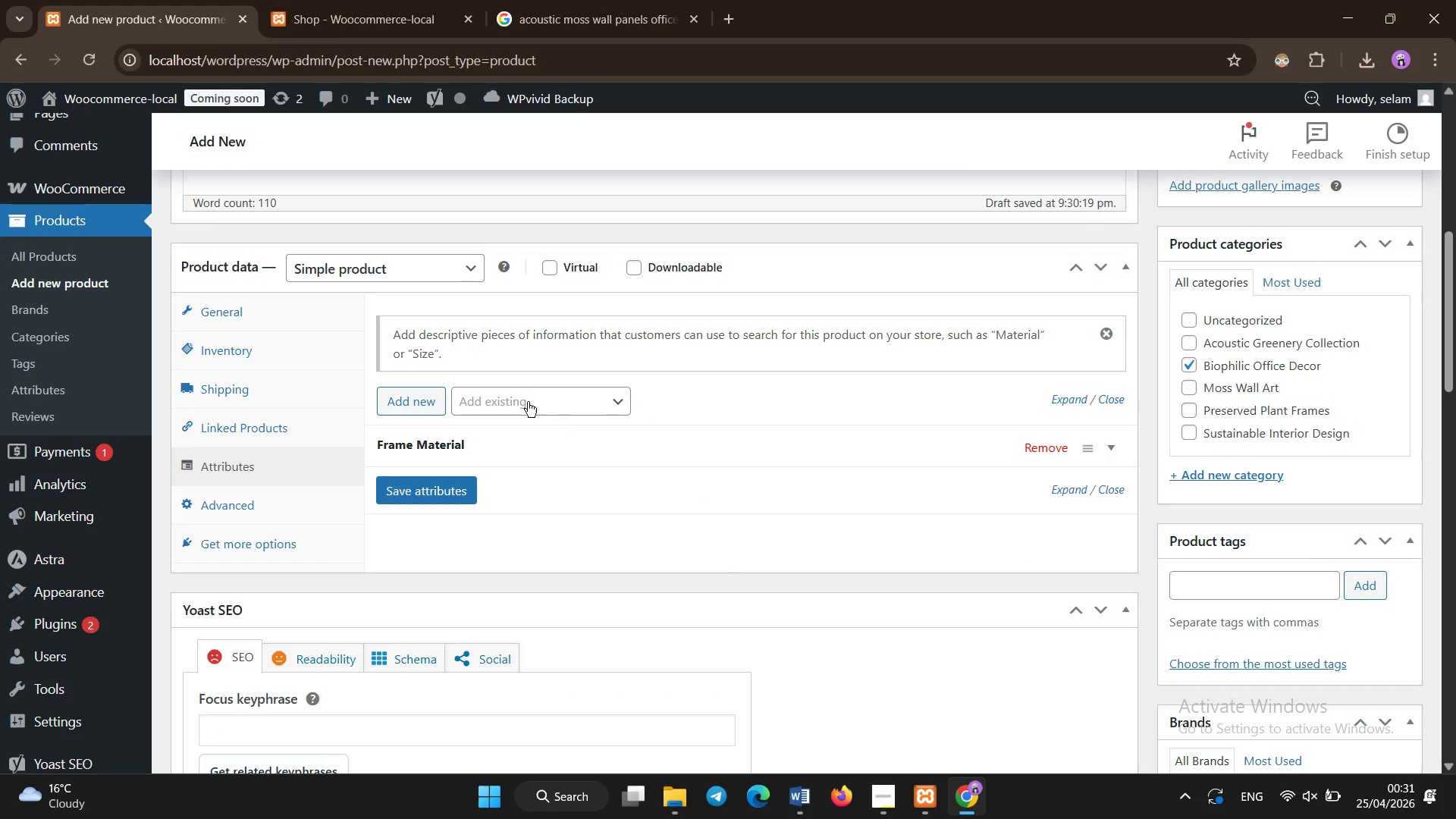 
left_click([526, 400])
 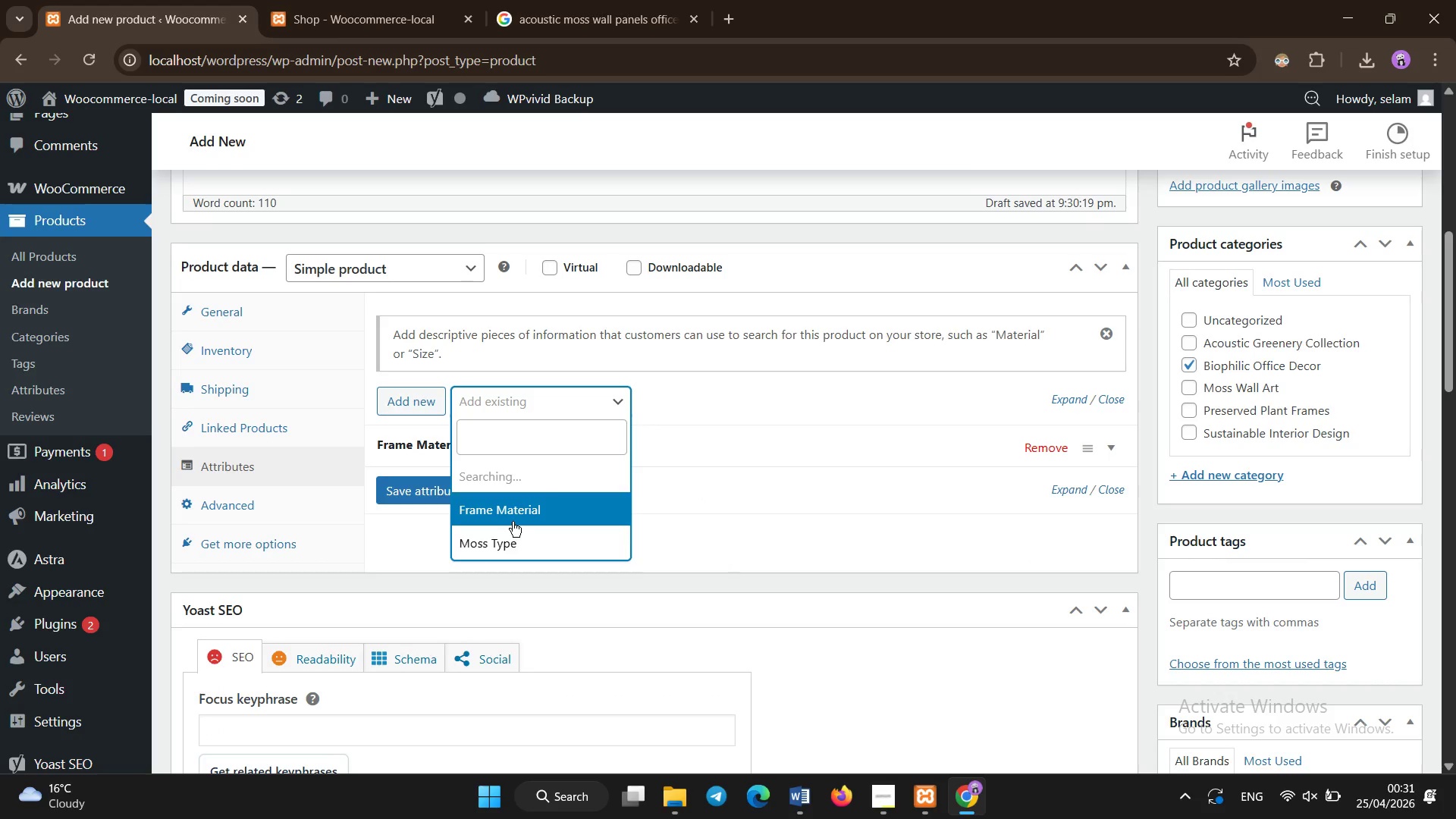 
left_click([516, 544])
 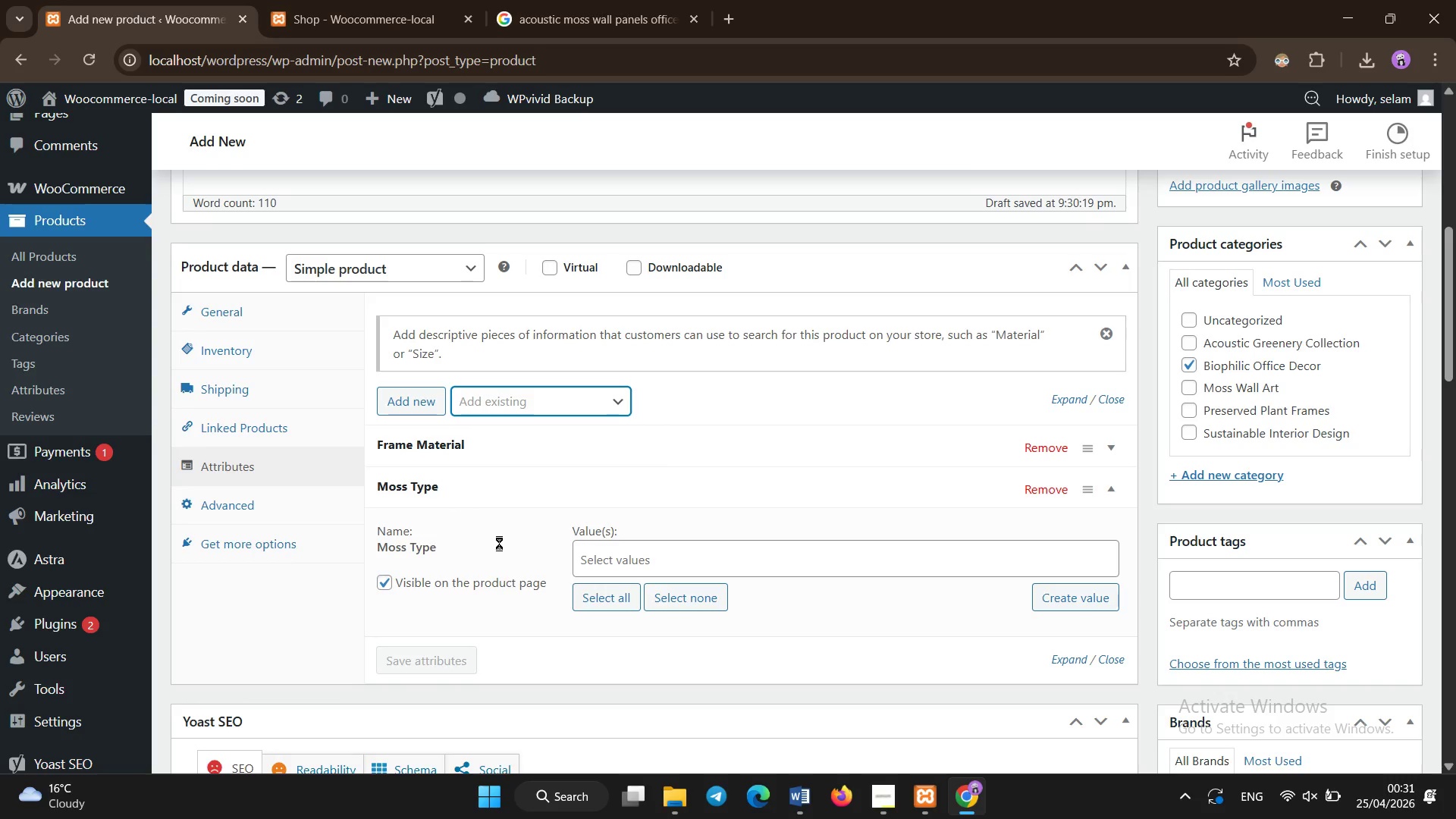 
left_click([615, 552])
 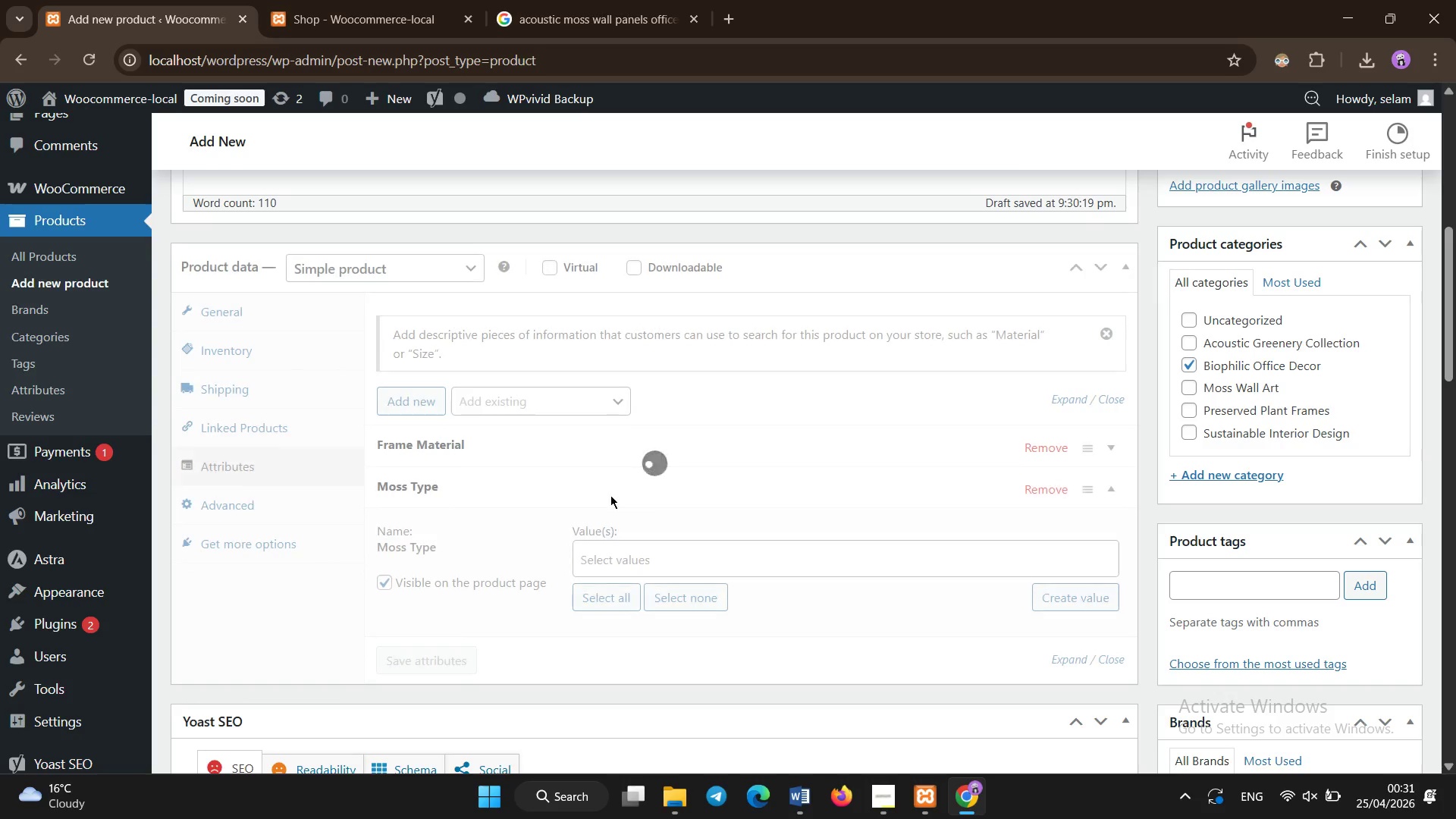 
left_click([610, 475])
 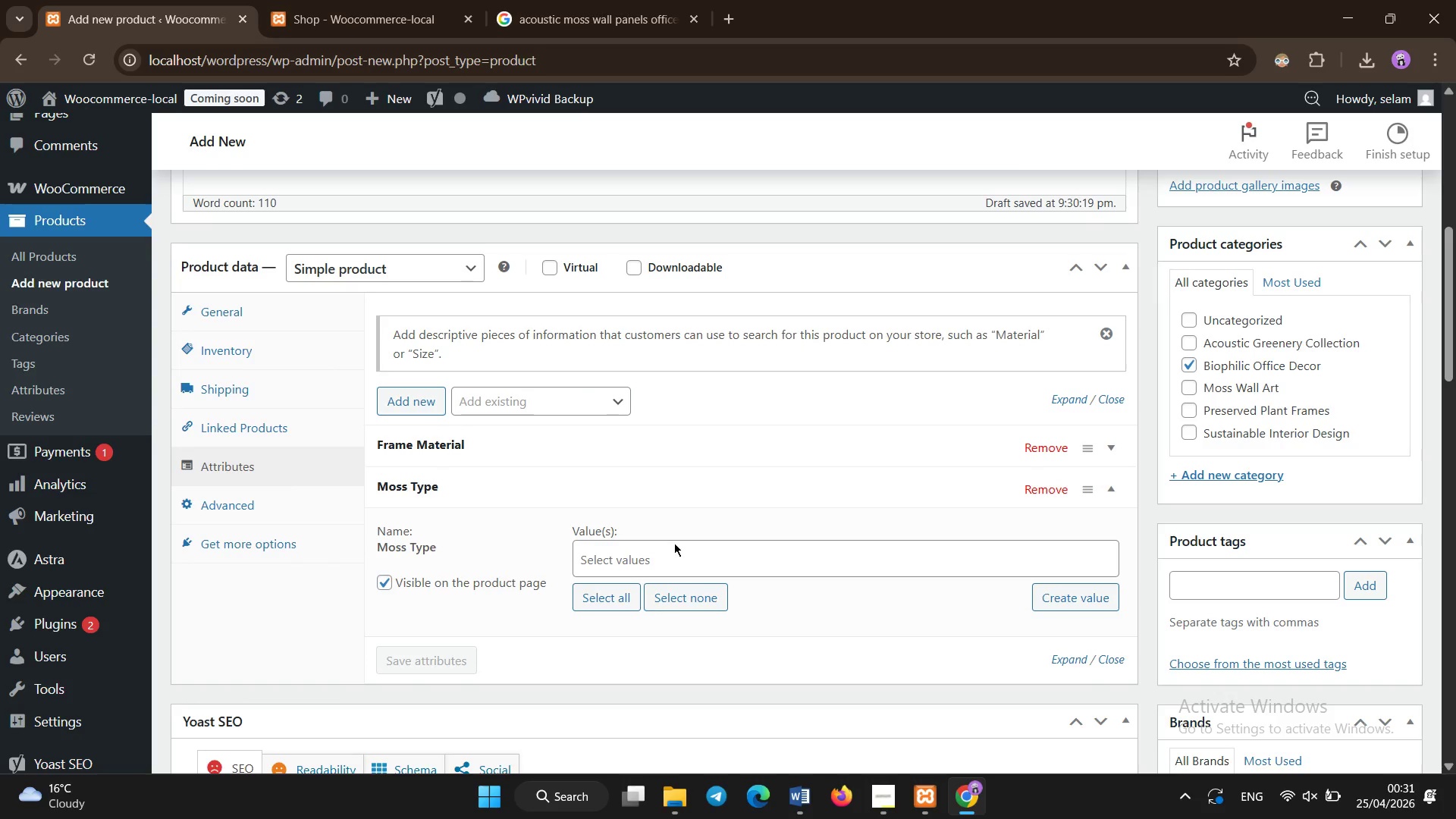 
left_click([674, 553])
 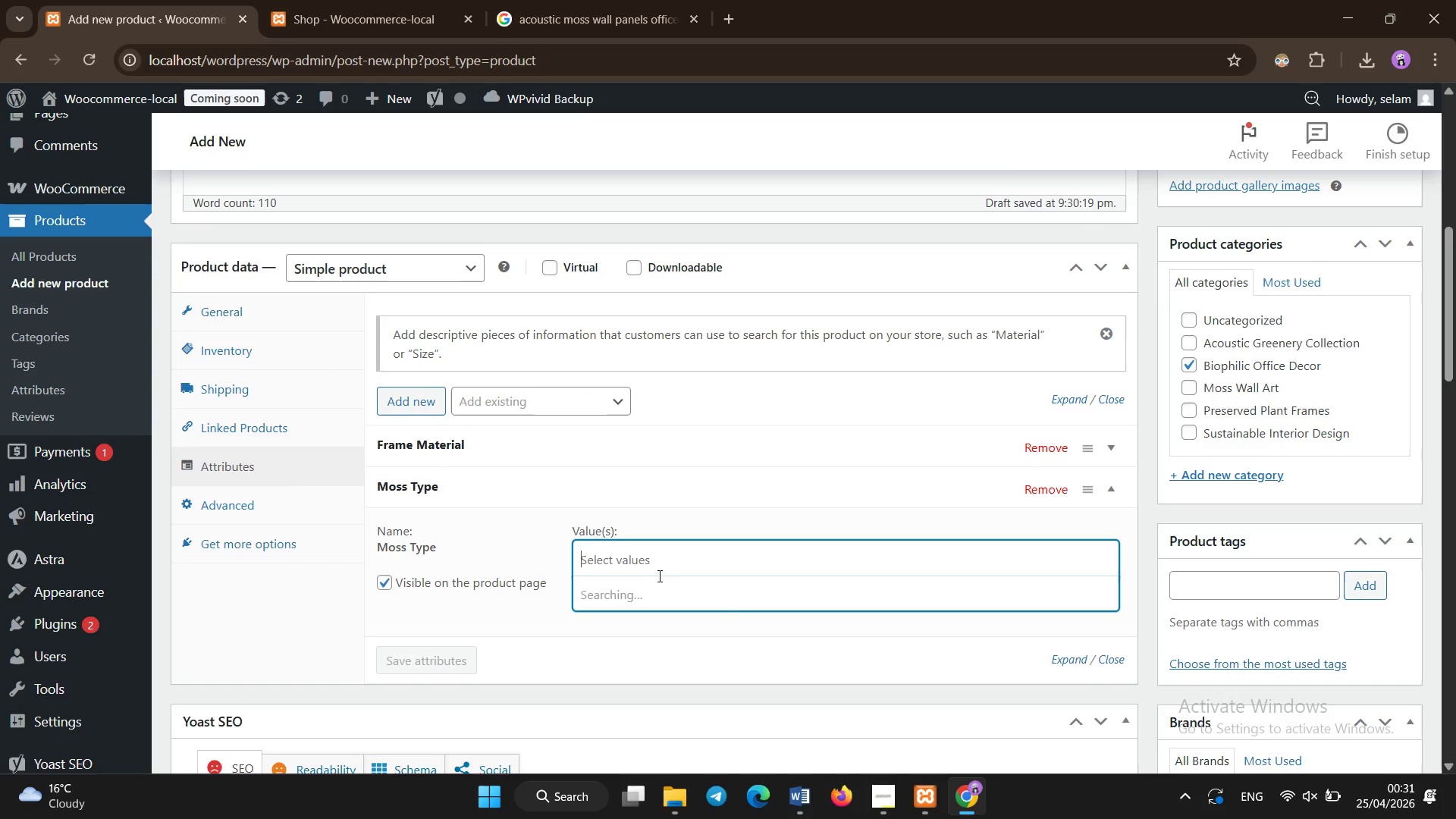 
mouse_move([648, 608])
 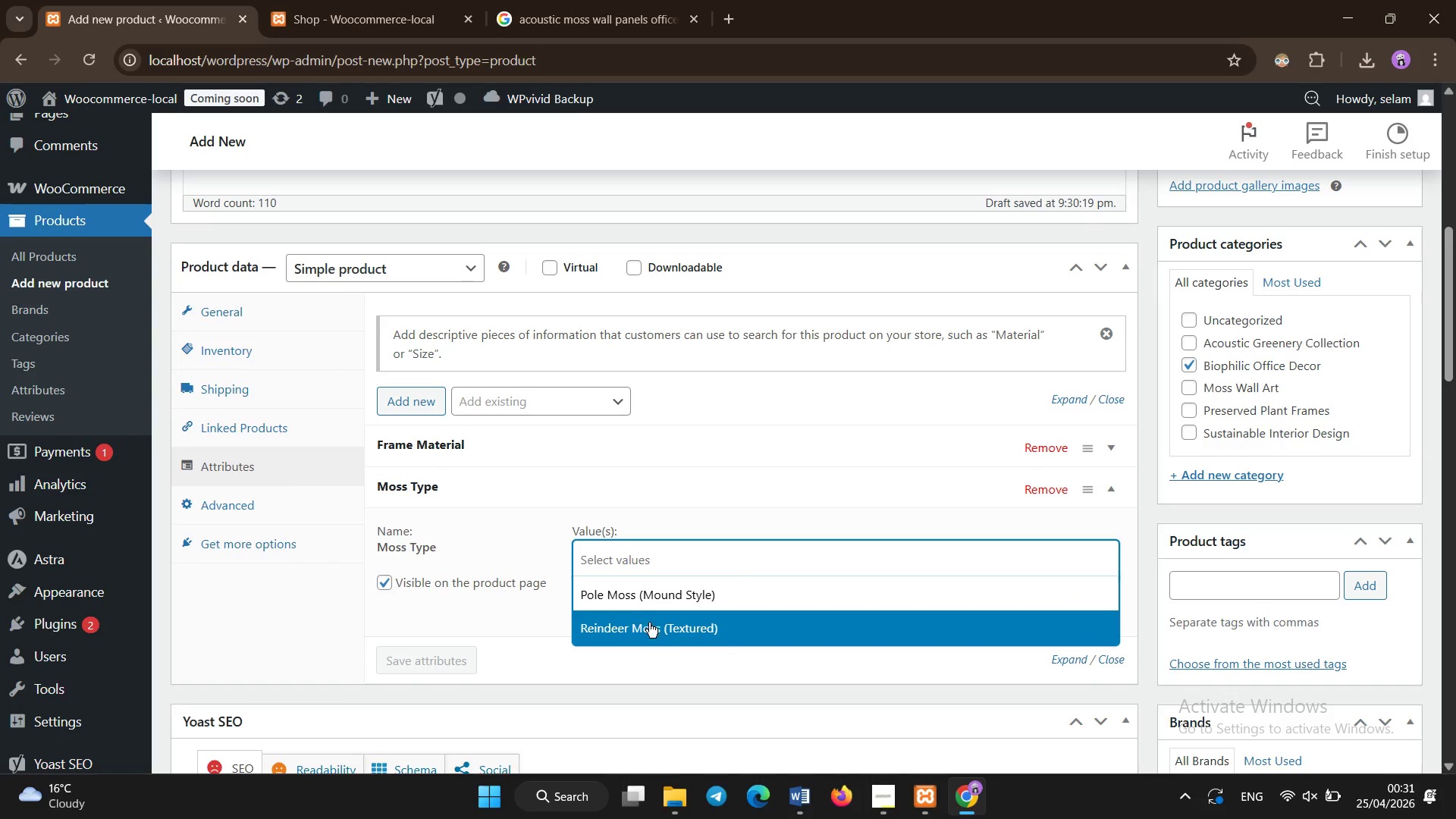 
left_click([649, 623])
 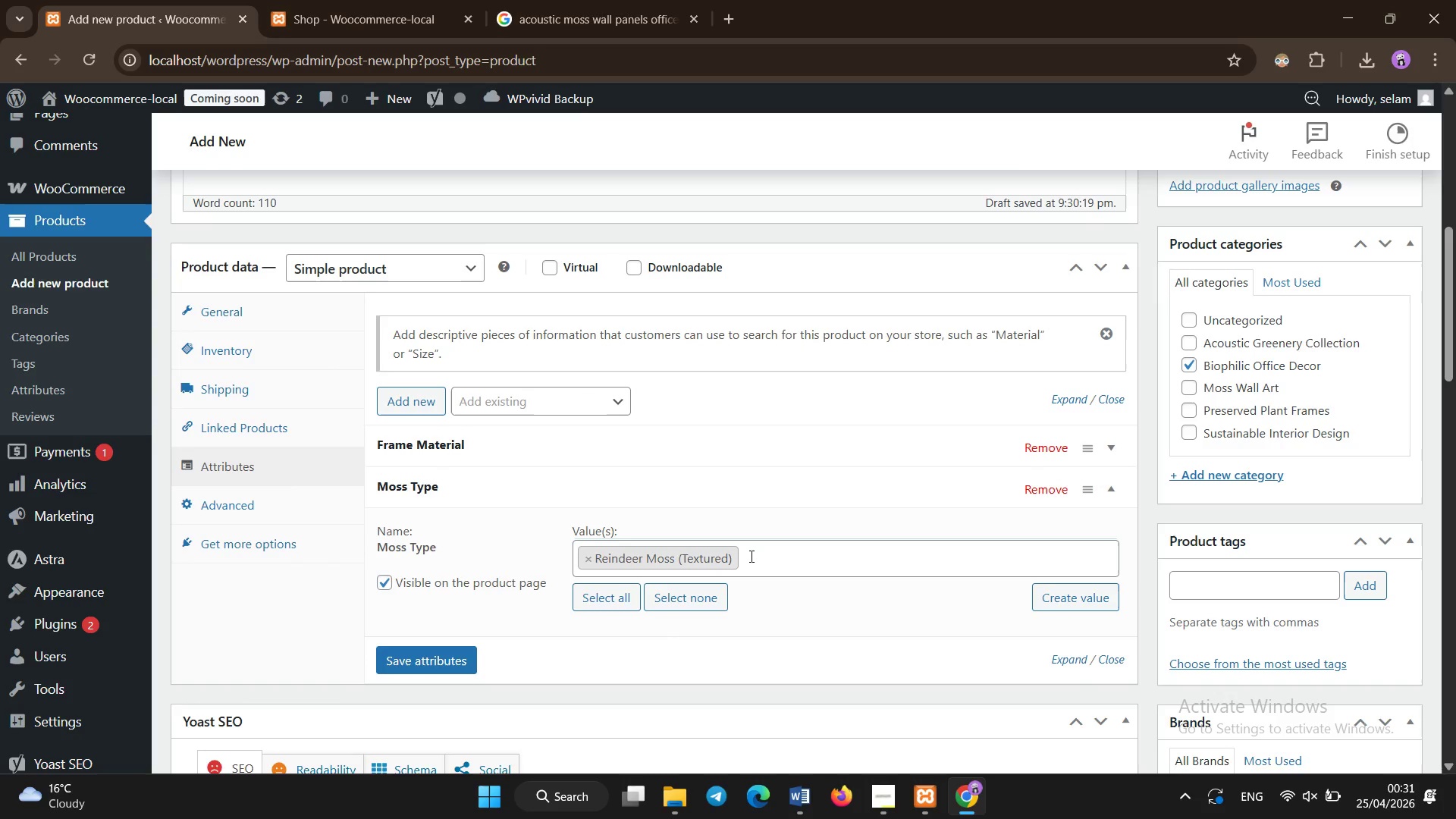 
left_click([758, 559])
 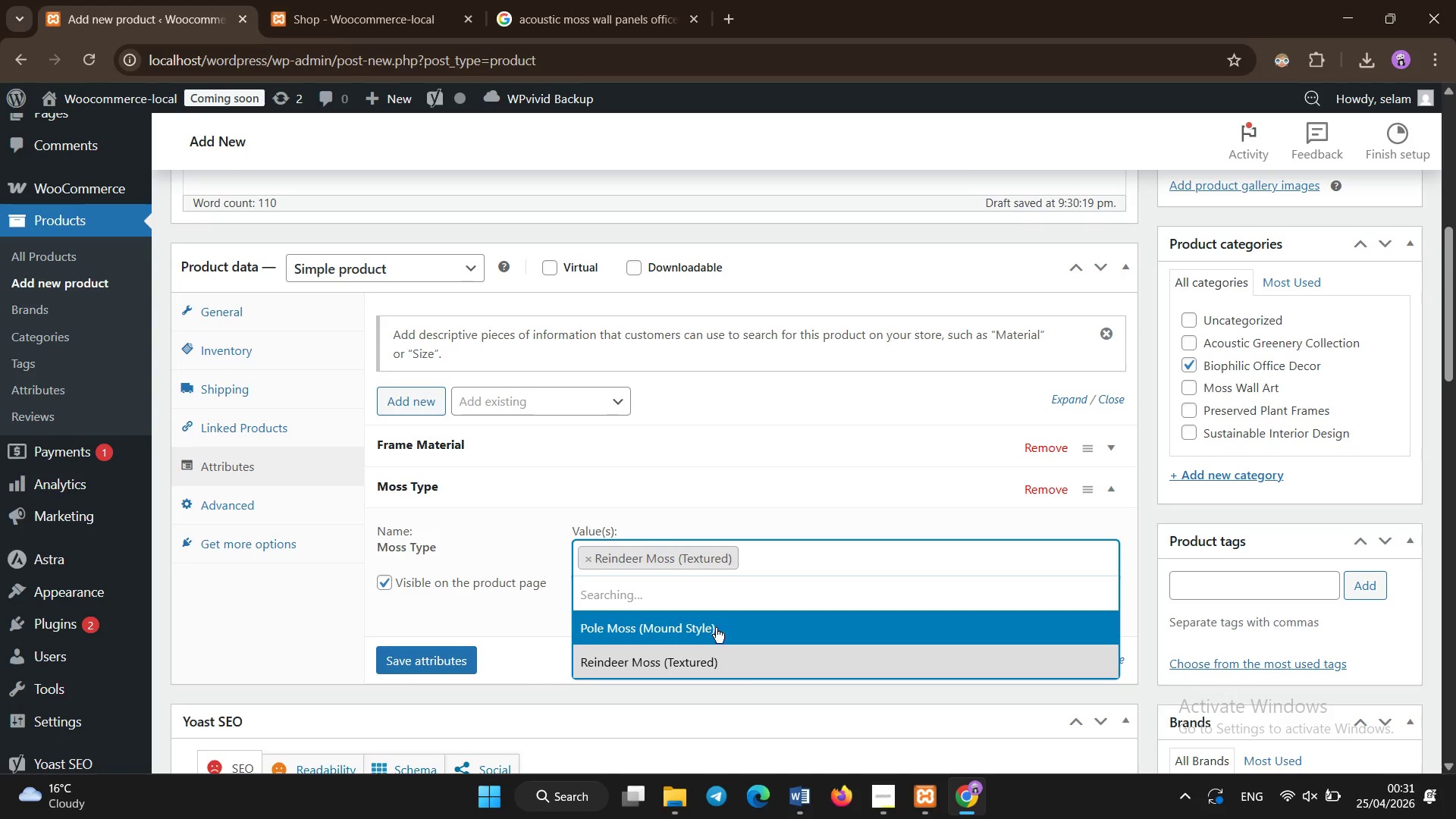 
left_click([714, 628])
 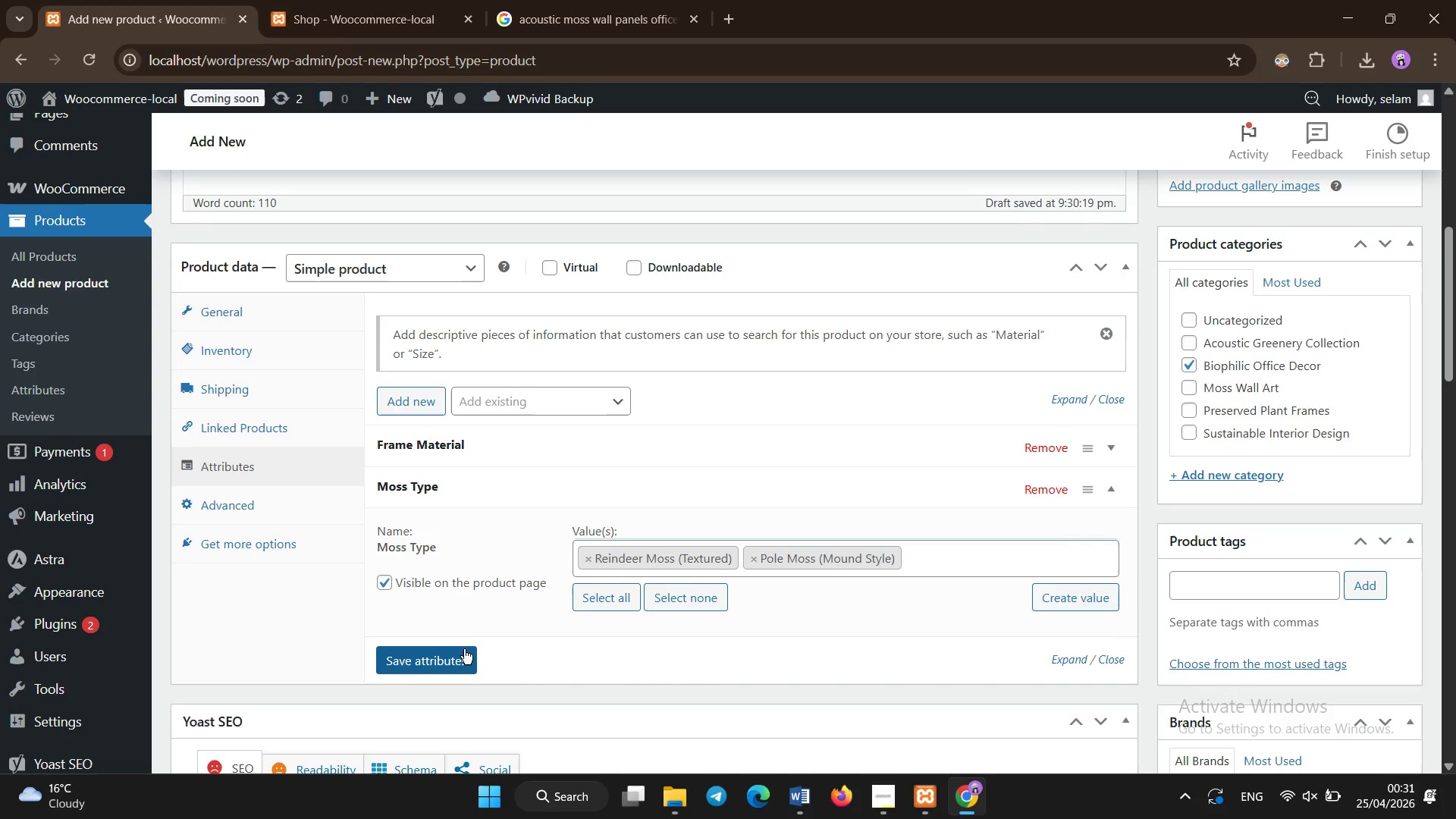 
left_click([464, 651])
 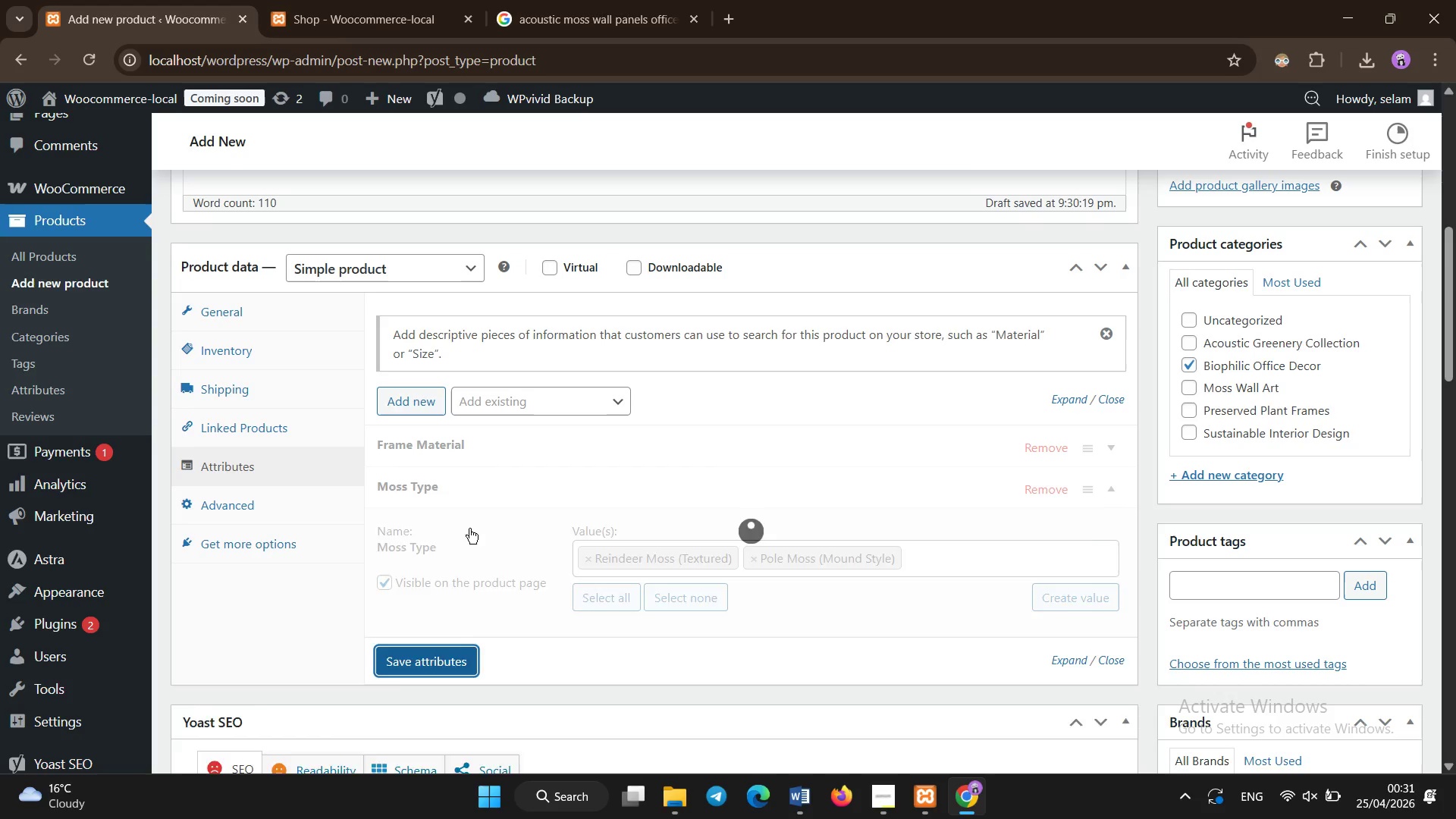 
left_click([468, 535])
 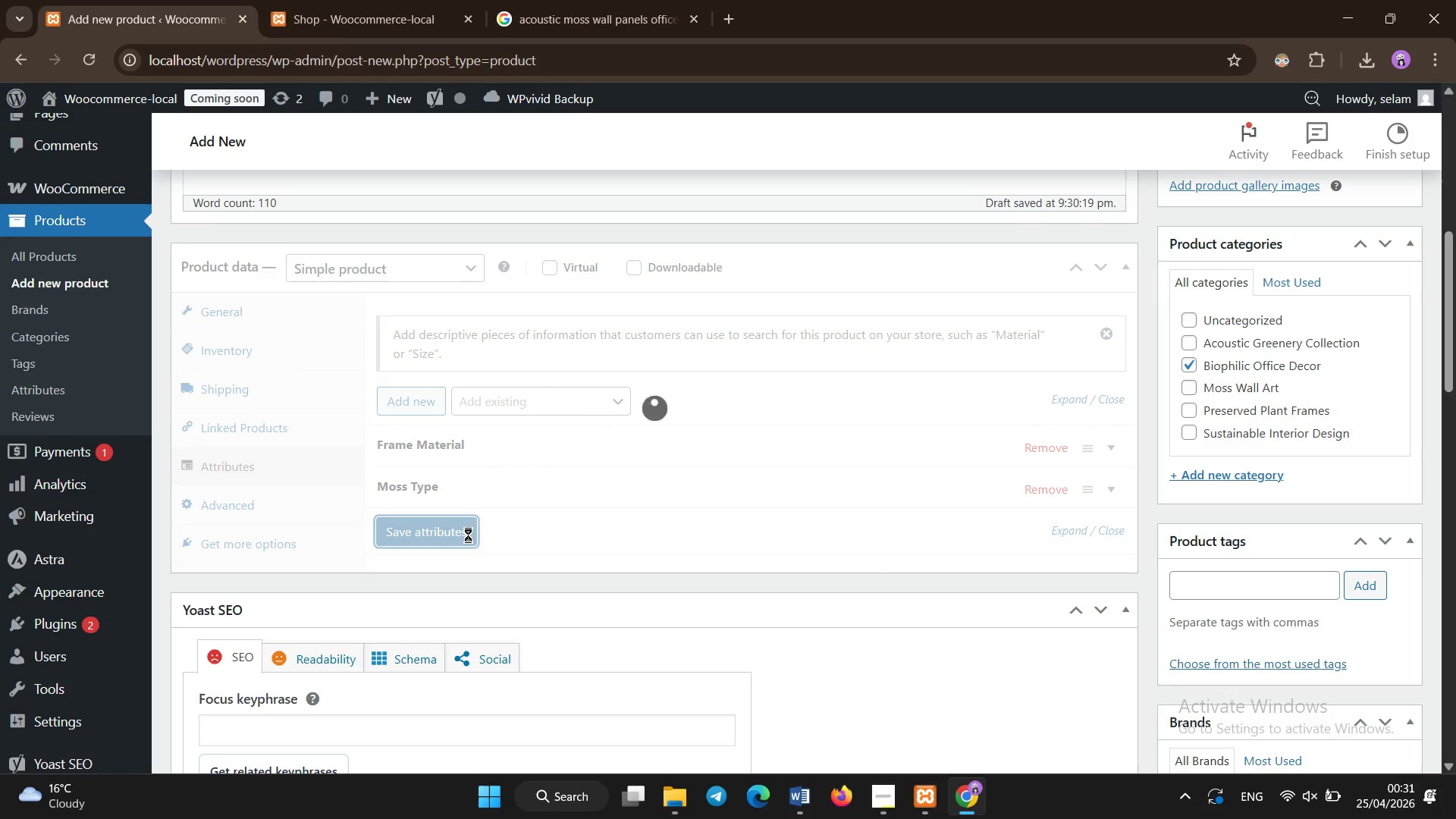 
wait(11.16)
 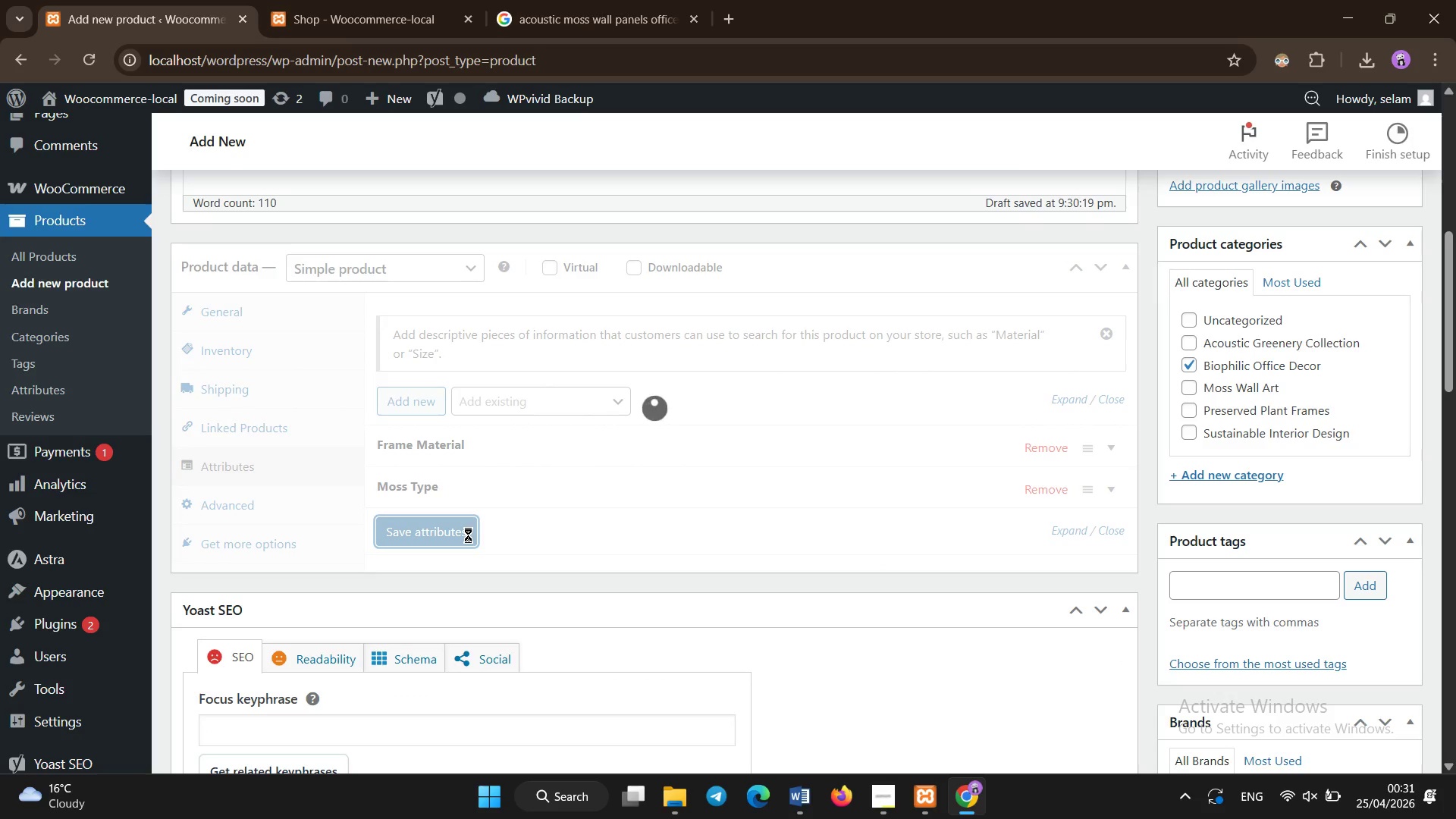 
left_click([322, 271])
 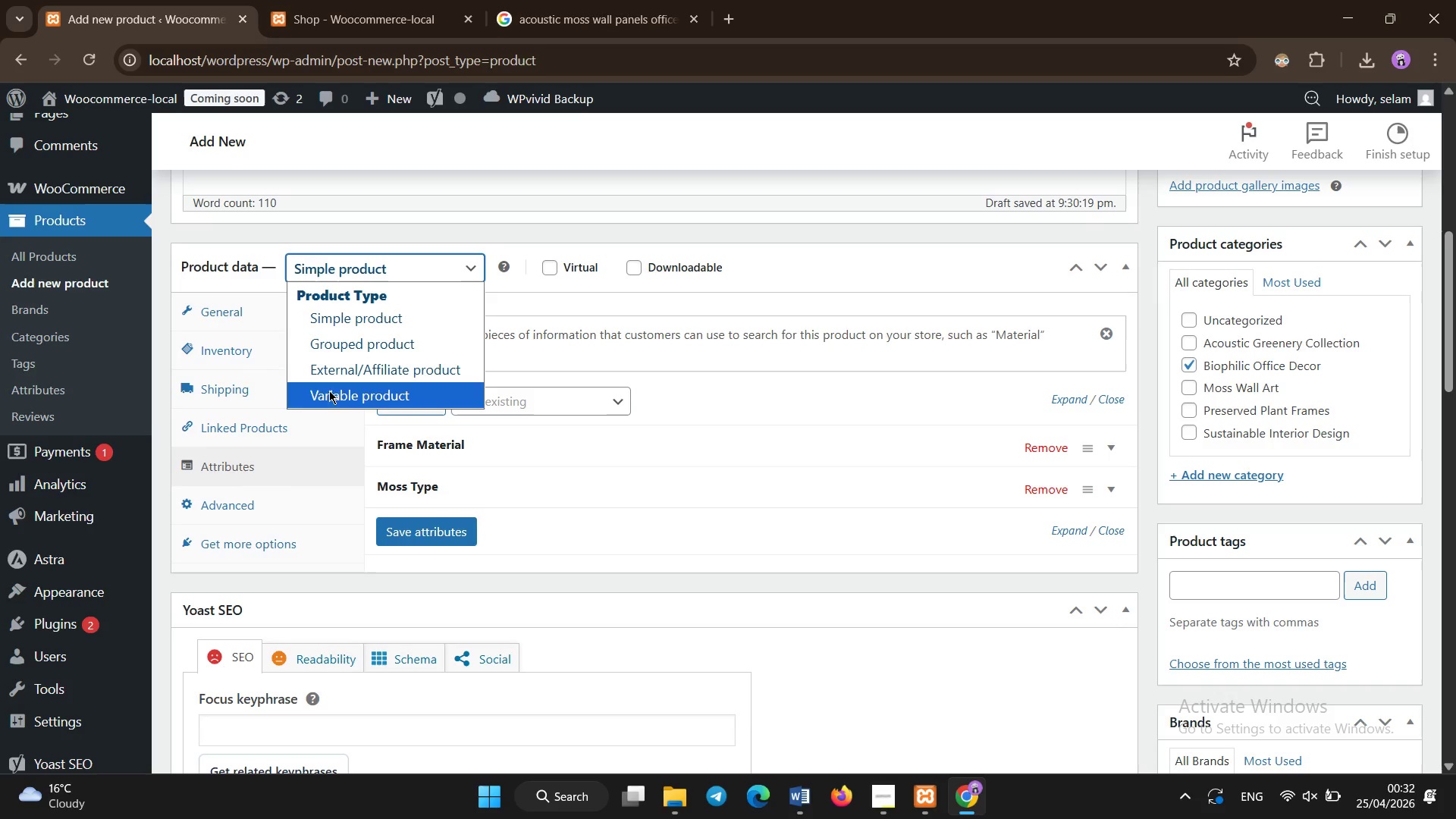 
left_click([329, 403])
 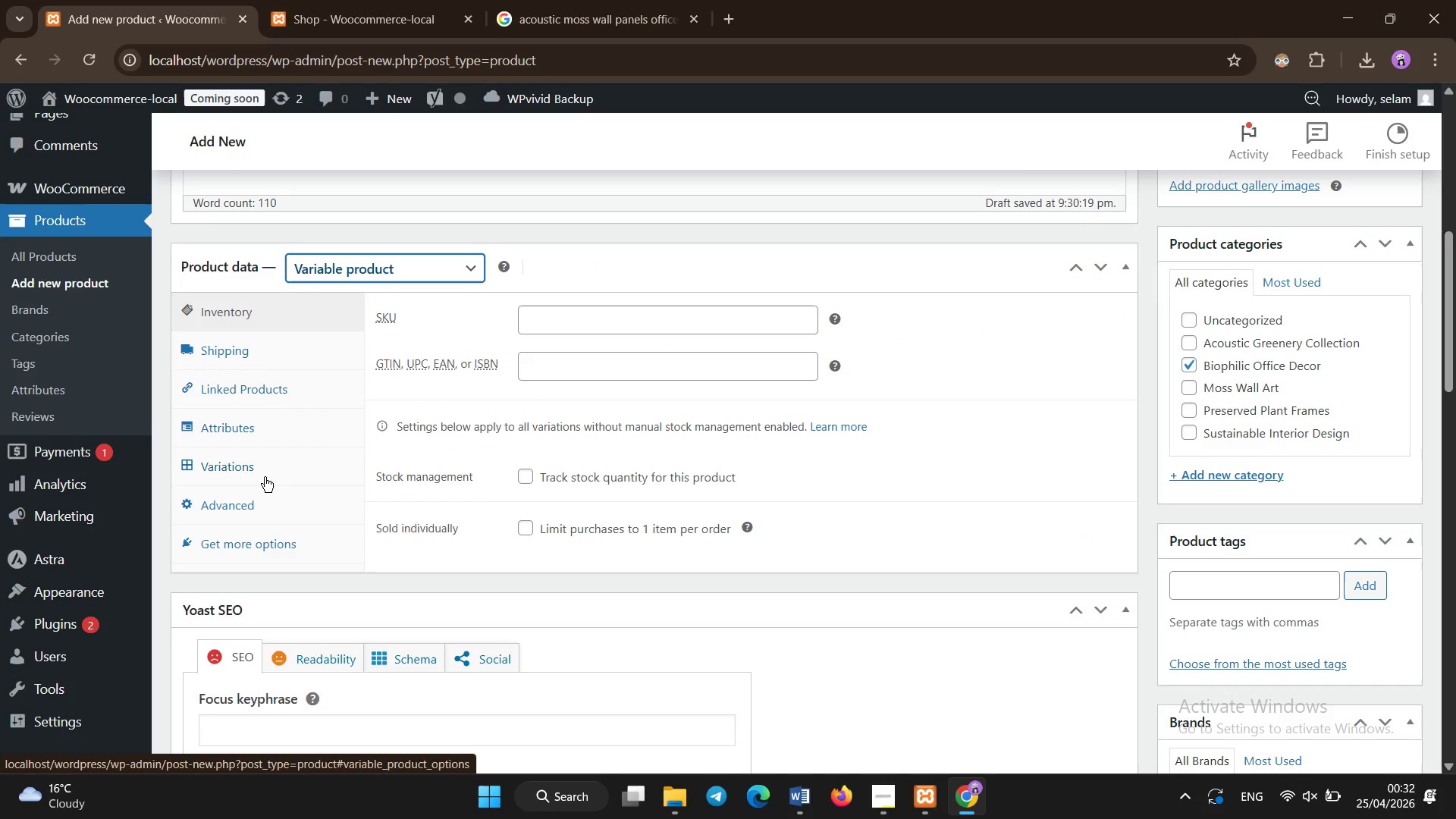 
left_click([265, 477])
 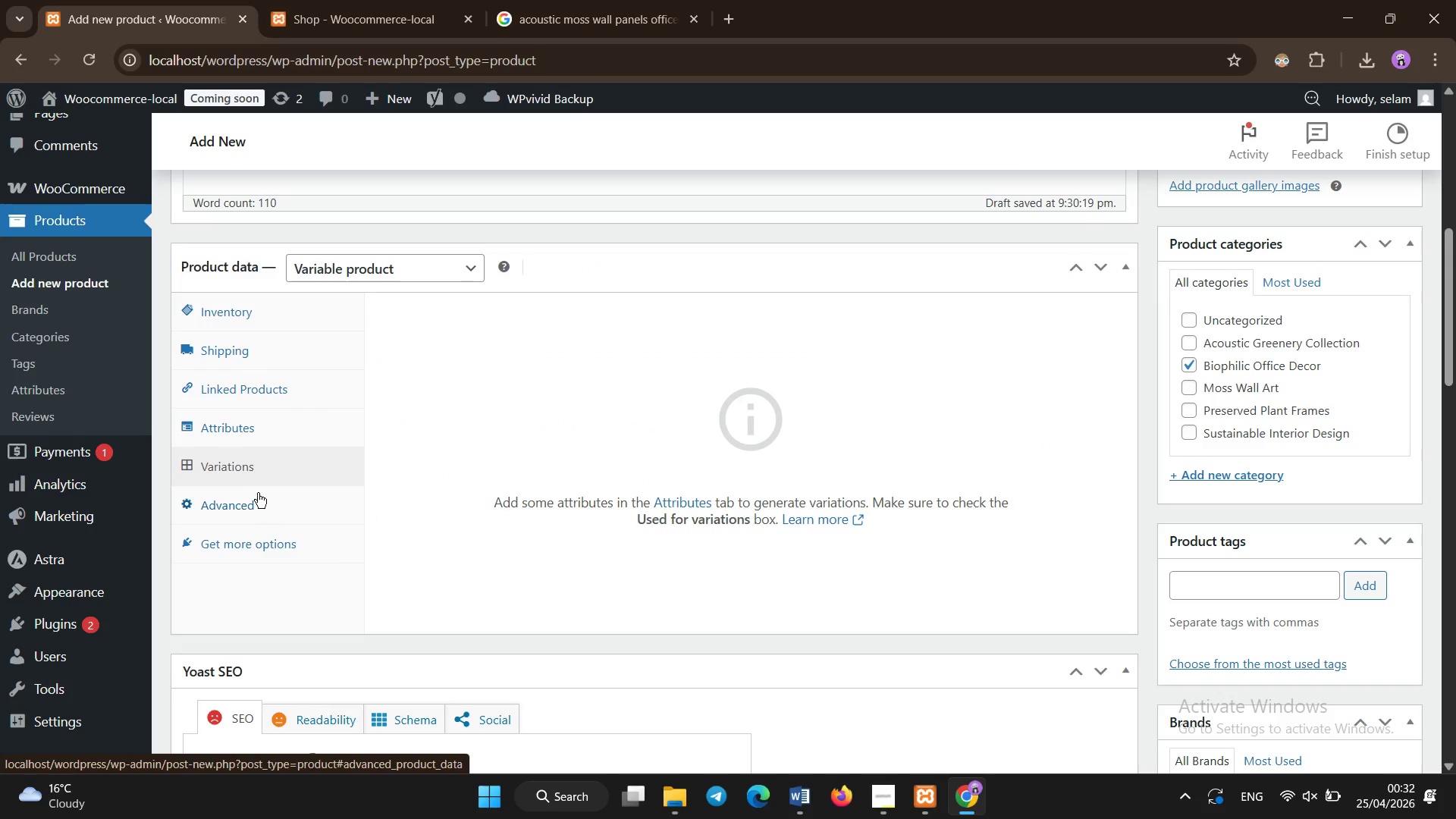 
left_click([271, 422])
 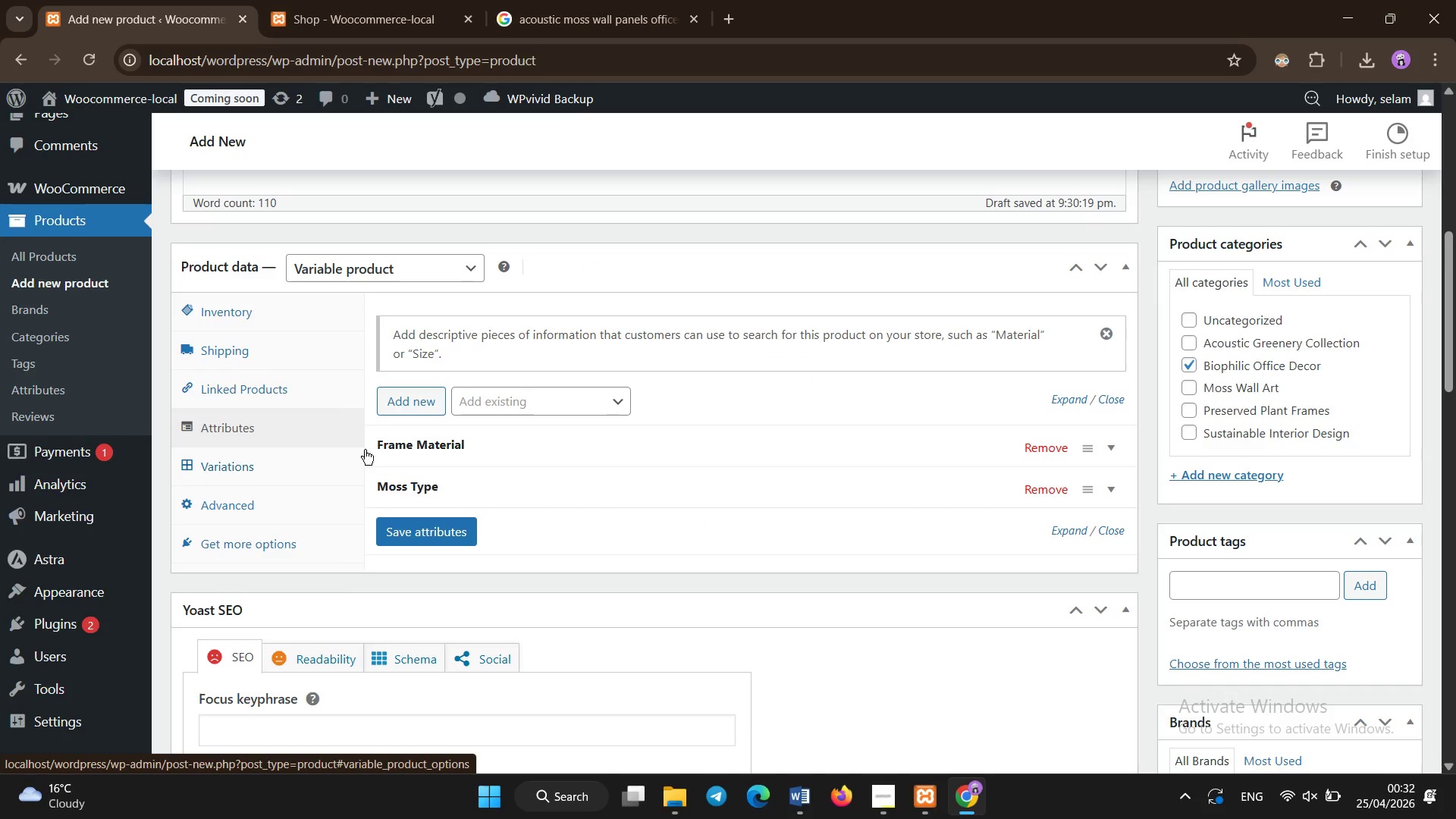 
left_click([397, 450])
 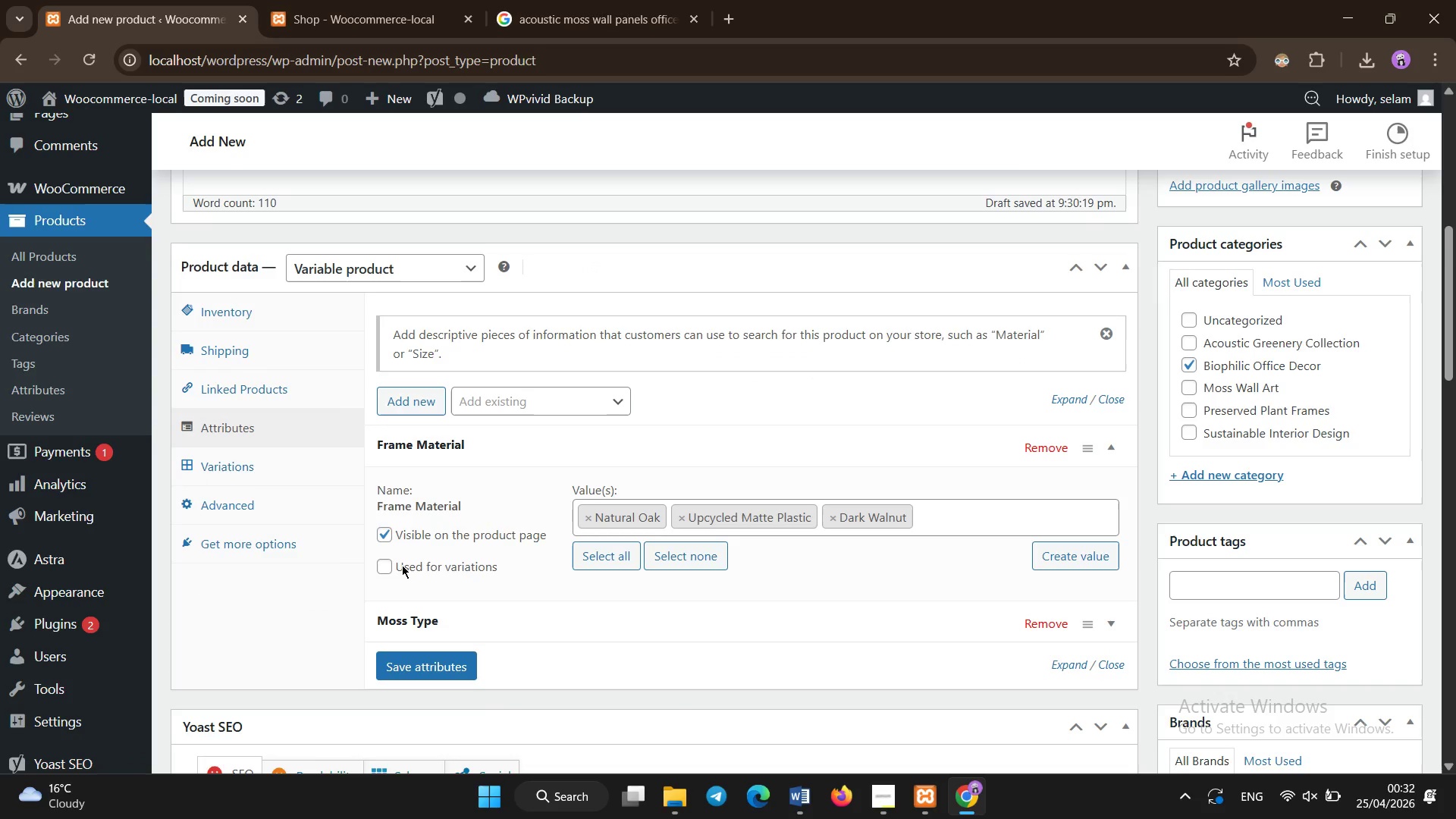 
left_click([402, 570])
 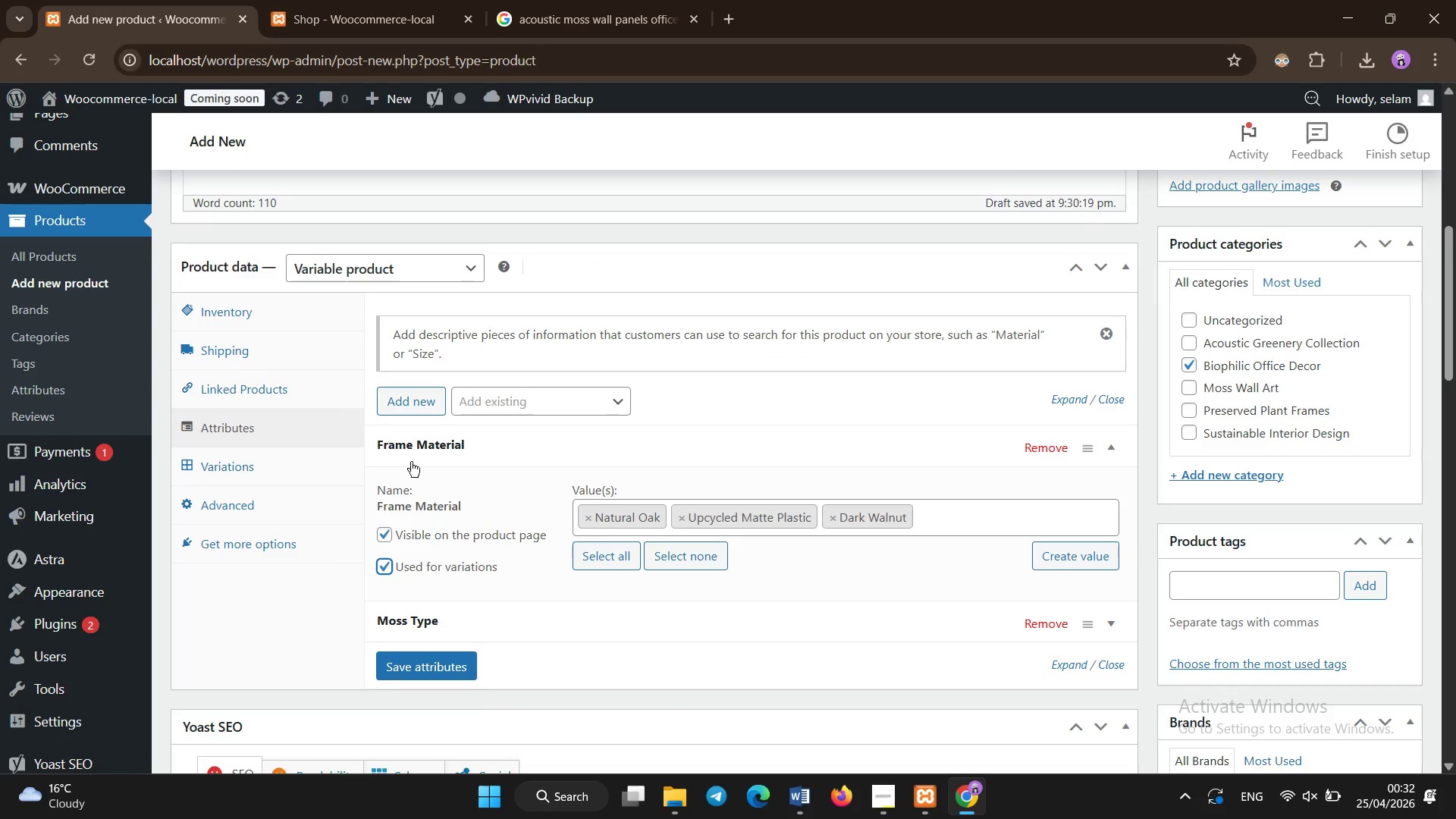 
left_click([416, 451])
 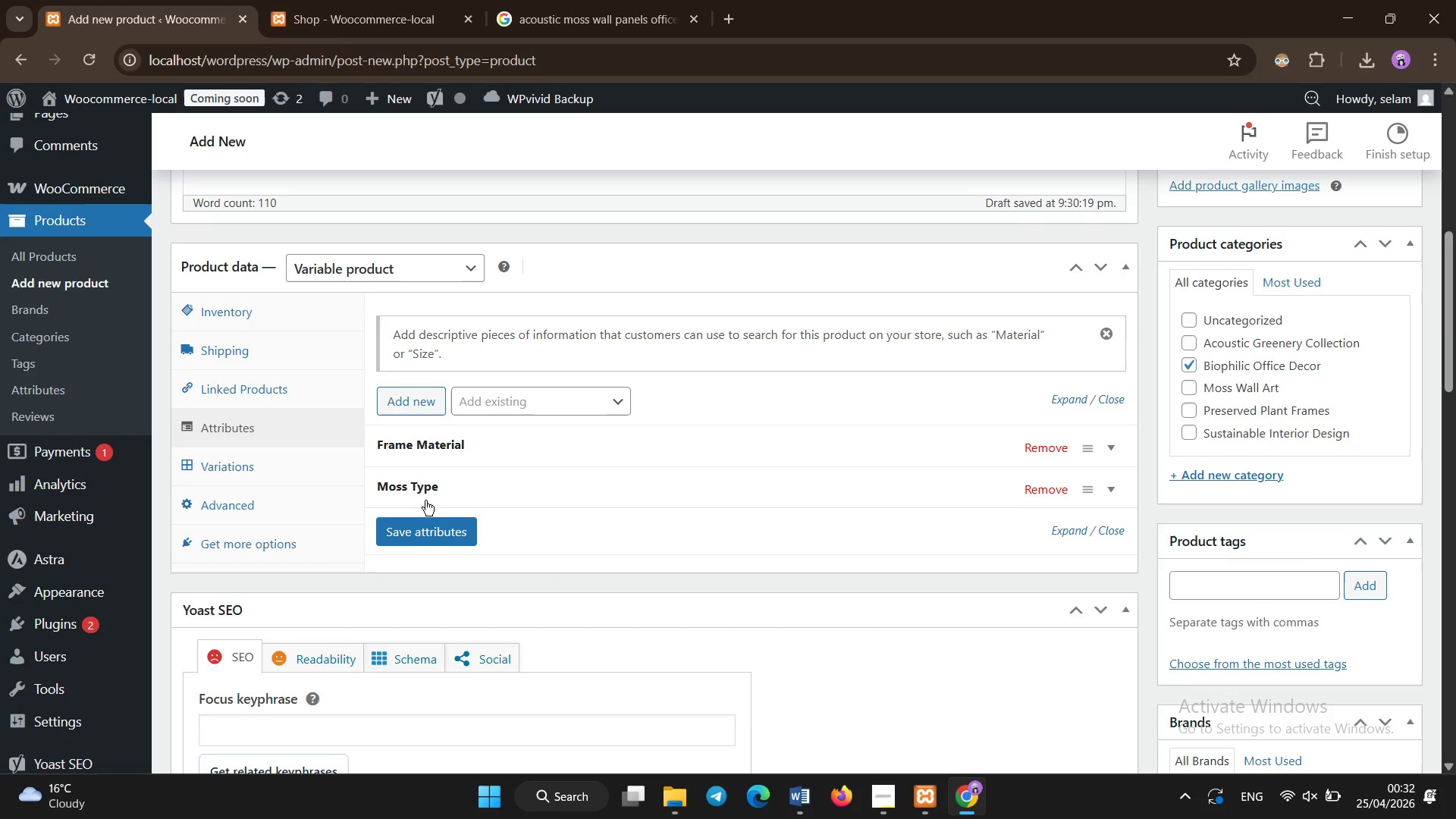 
left_click([418, 486])
 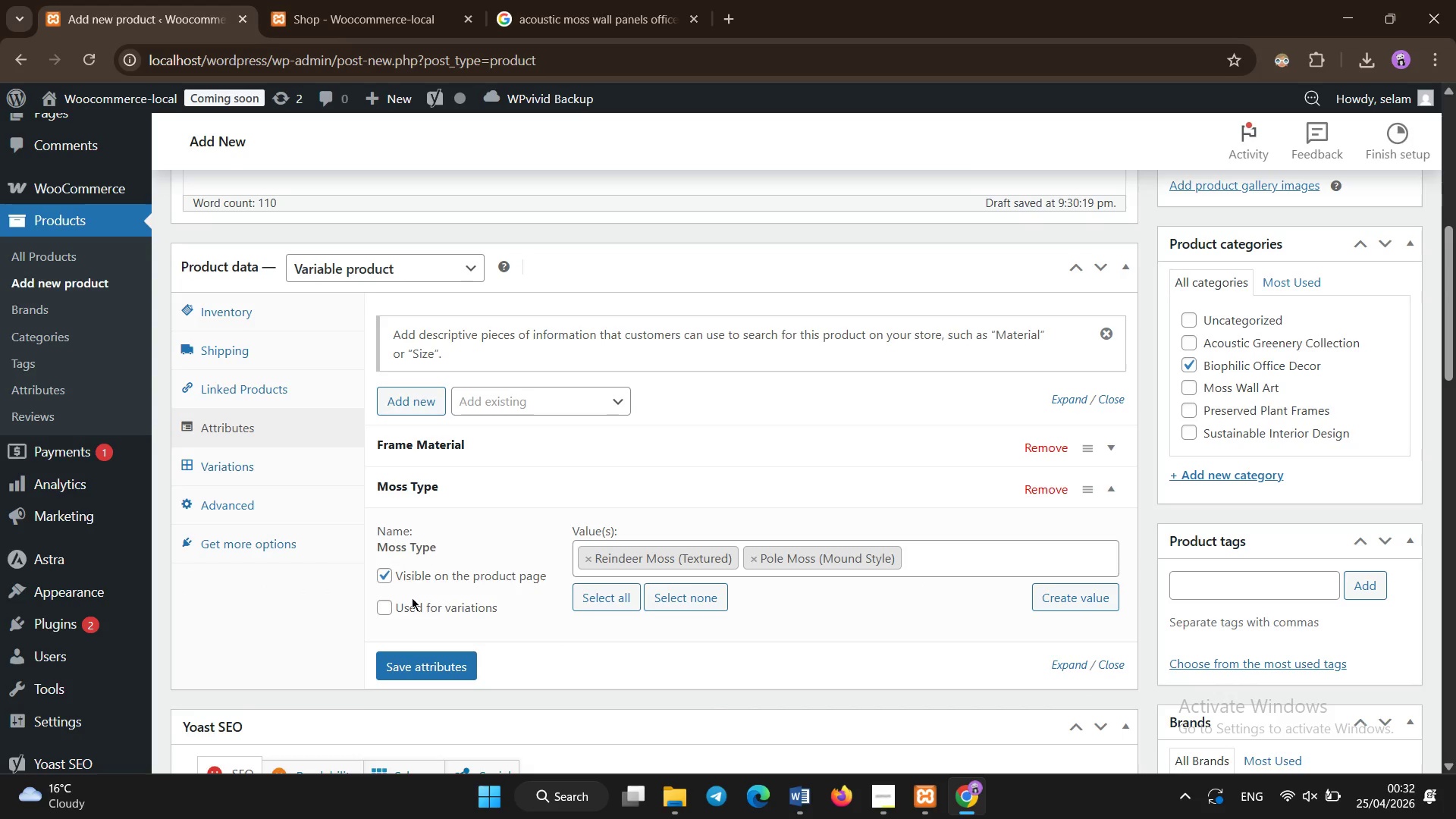 
left_click([407, 607])
 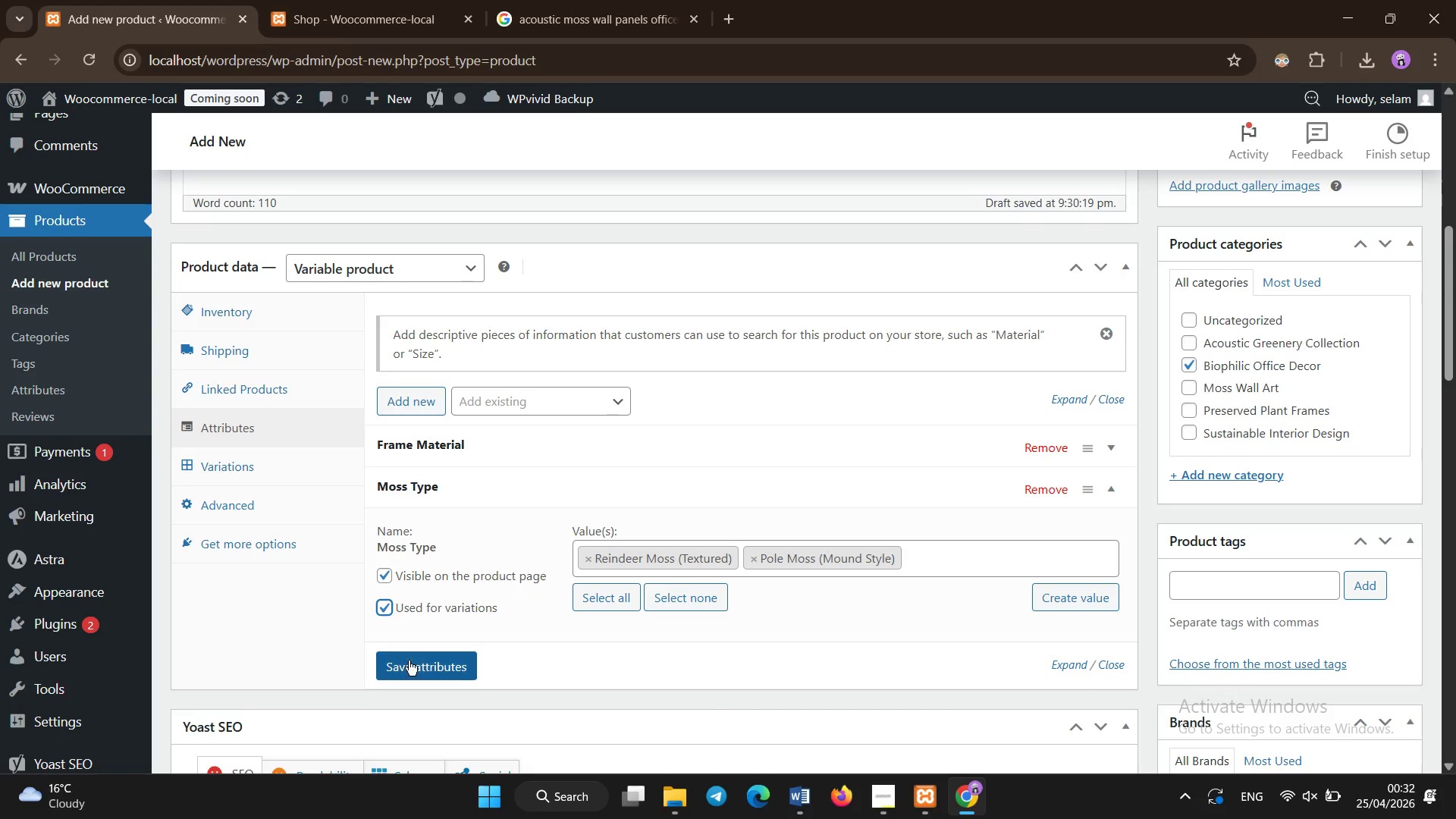 
left_click([410, 663])
 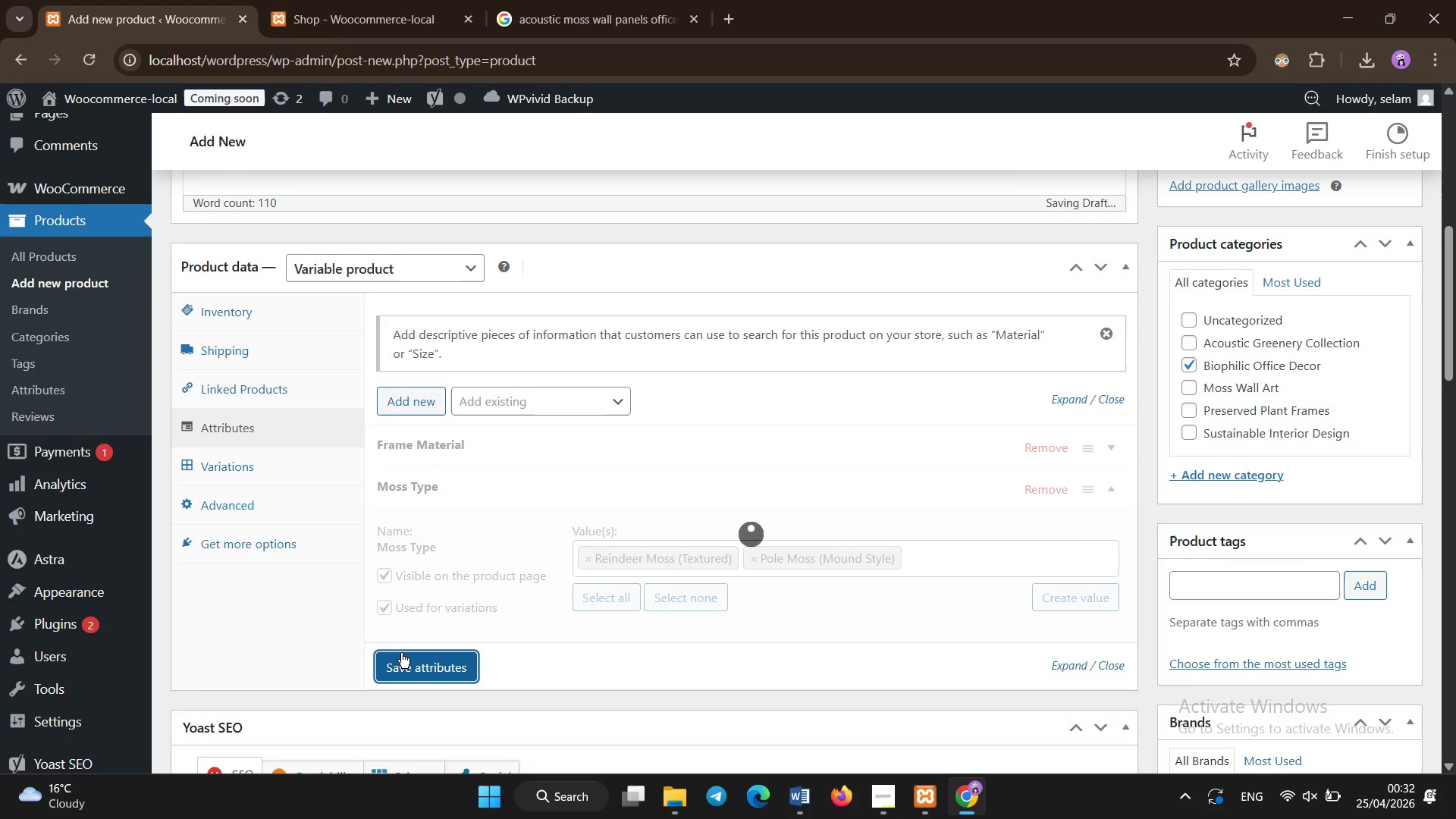 
wait(9.14)
 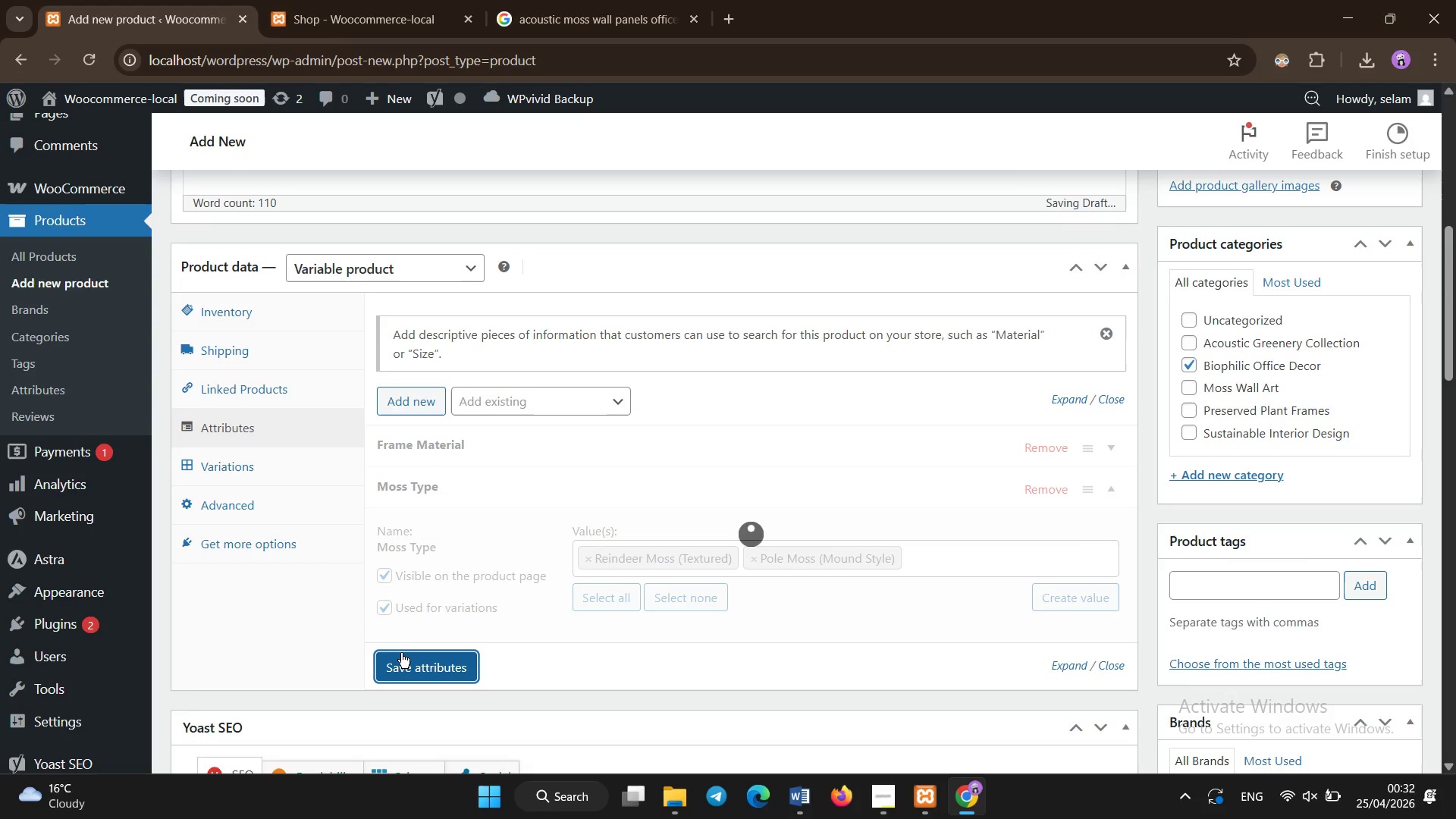 
left_click([256, 463])
 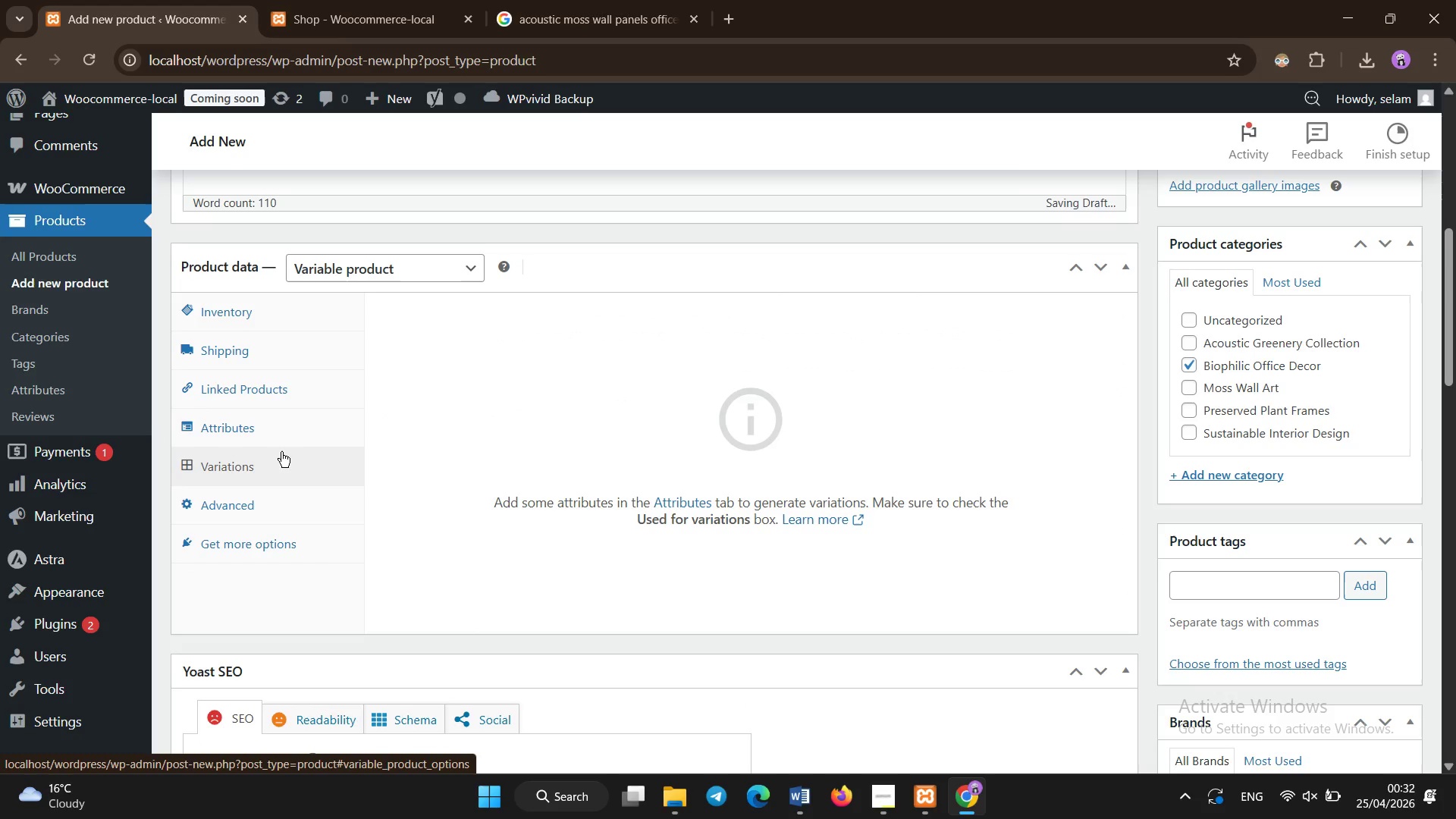 
left_click([274, 442])
 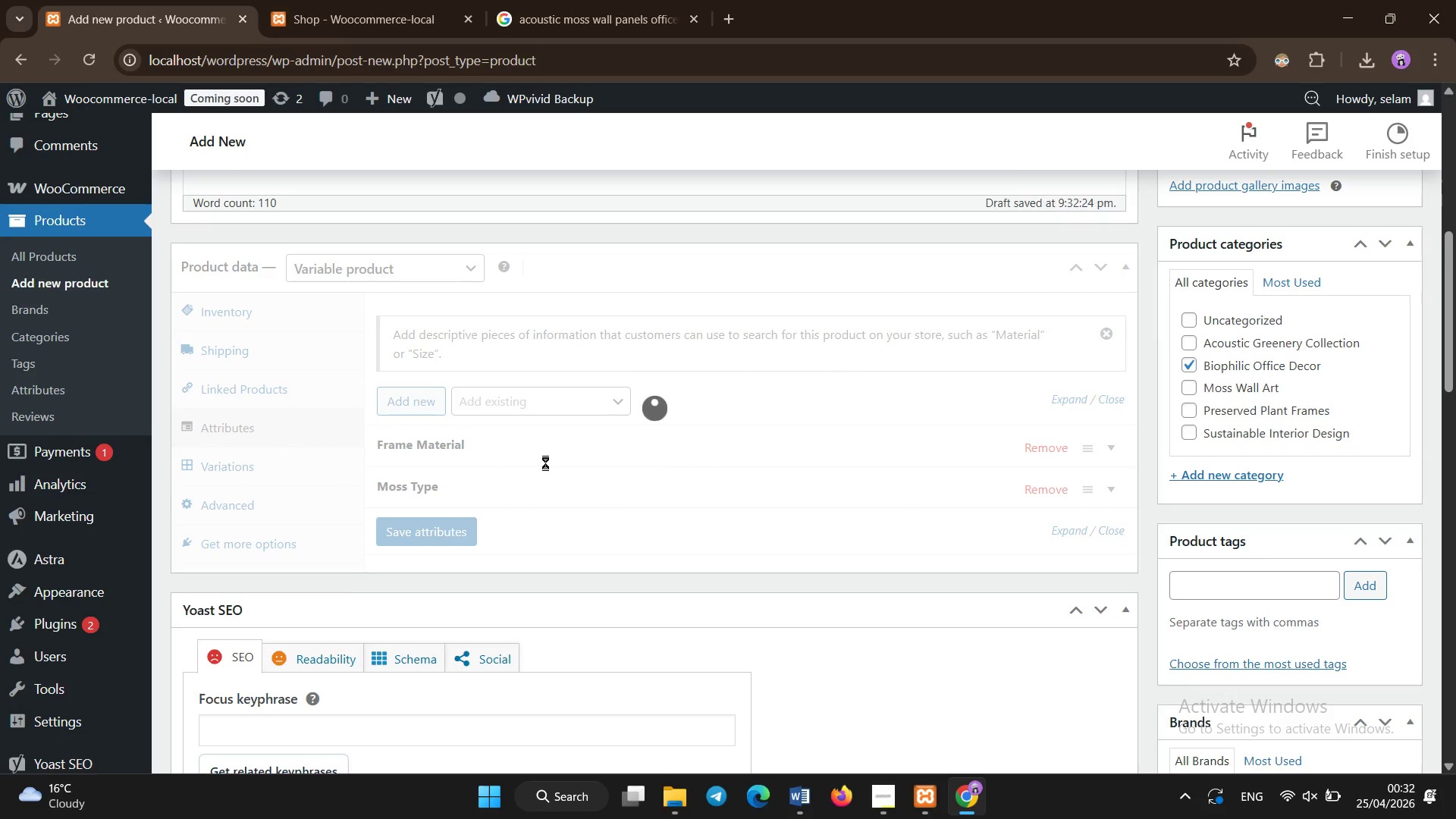 
left_click([545, 463])
 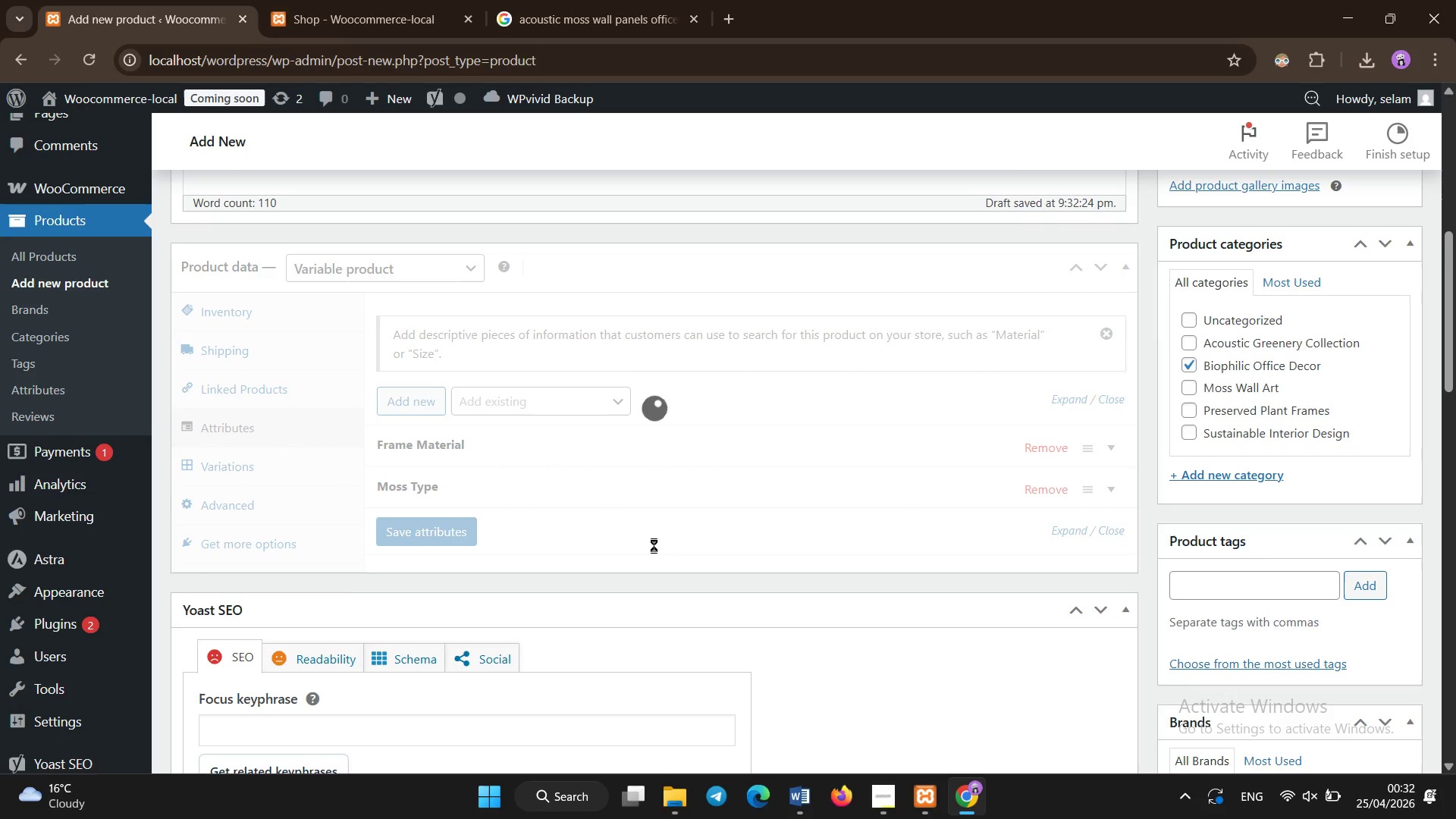 
left_click([654, 545])
 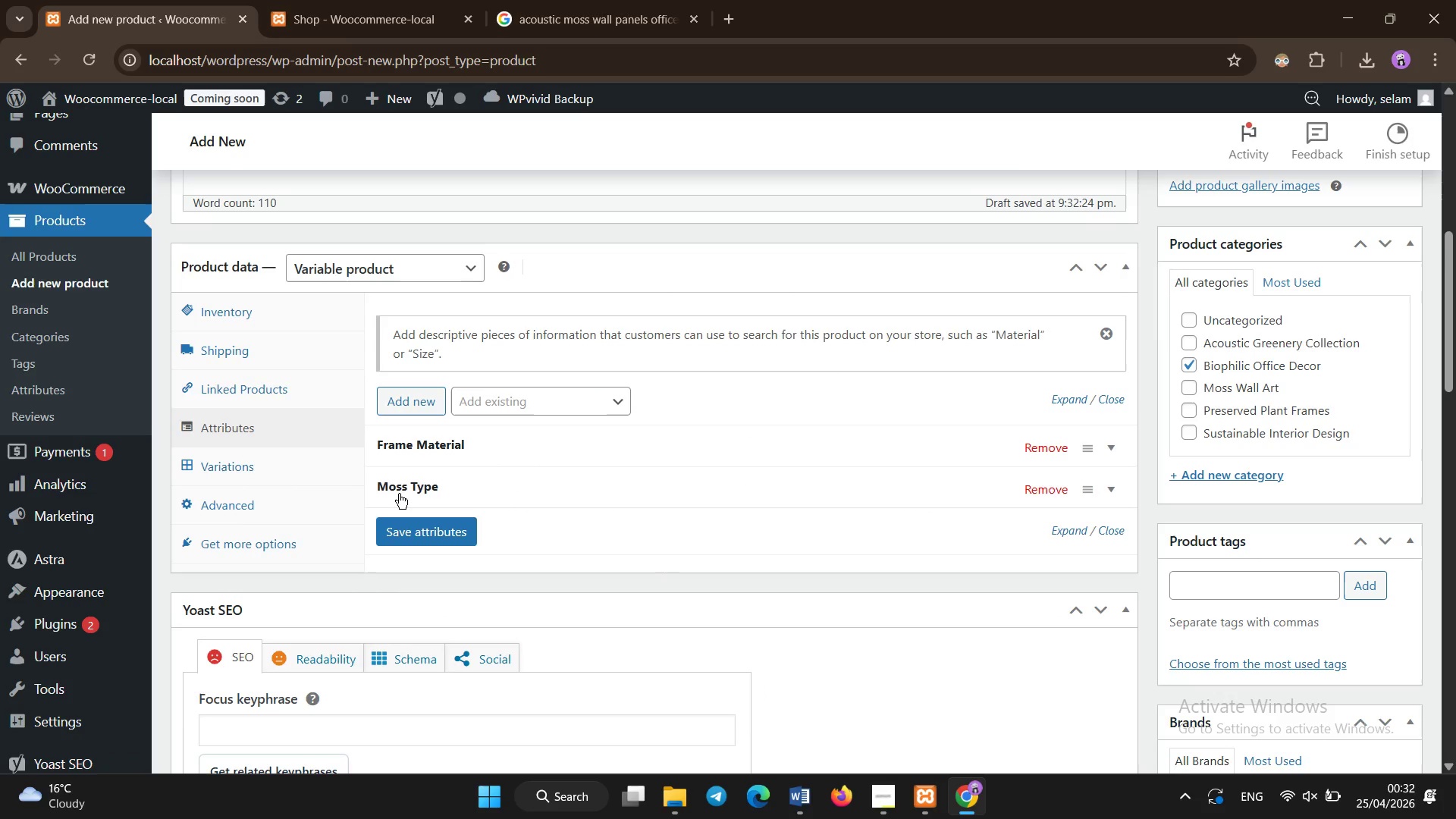 
left_click([329, 480])
 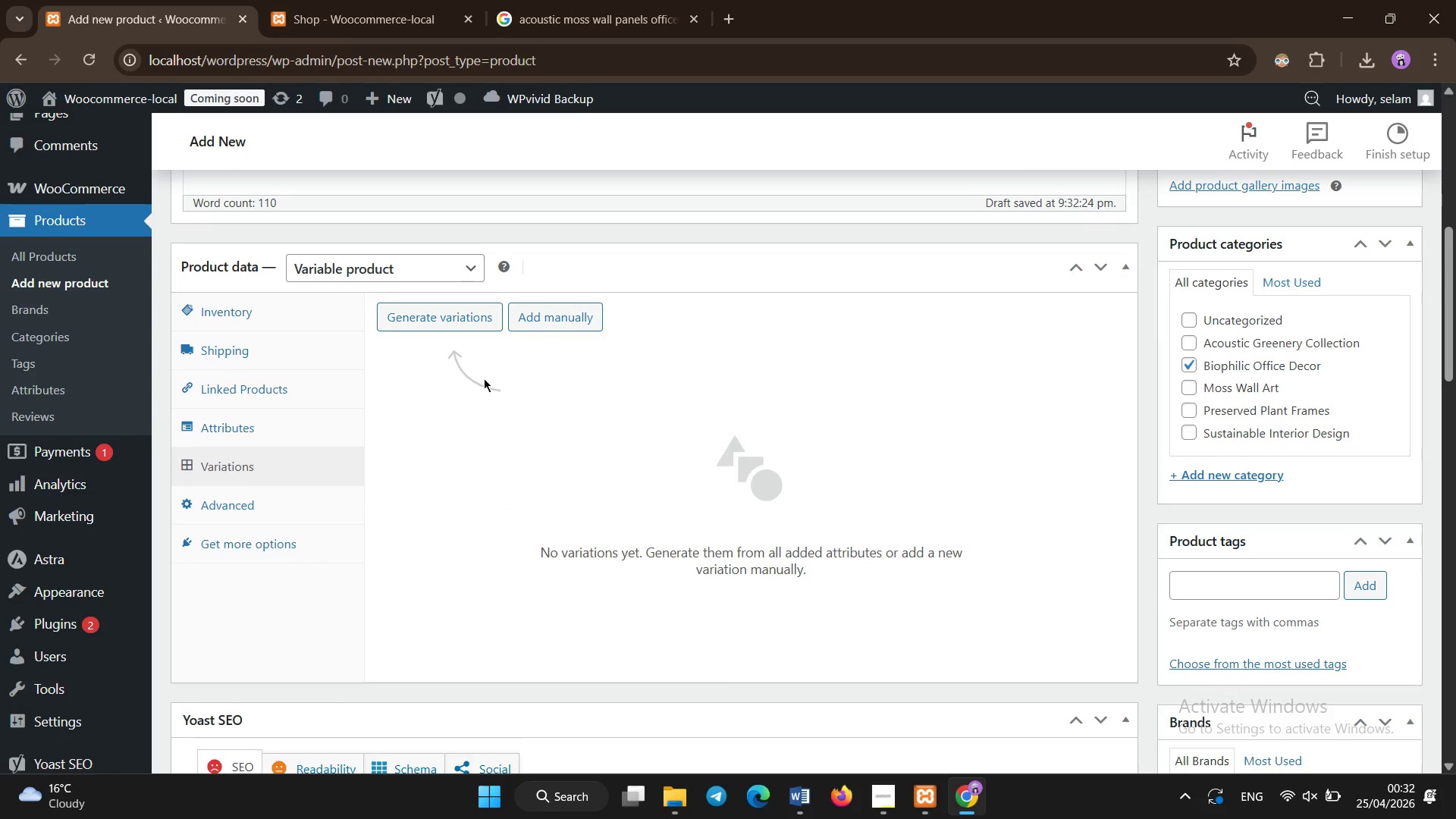 
left_click([482, 325])
 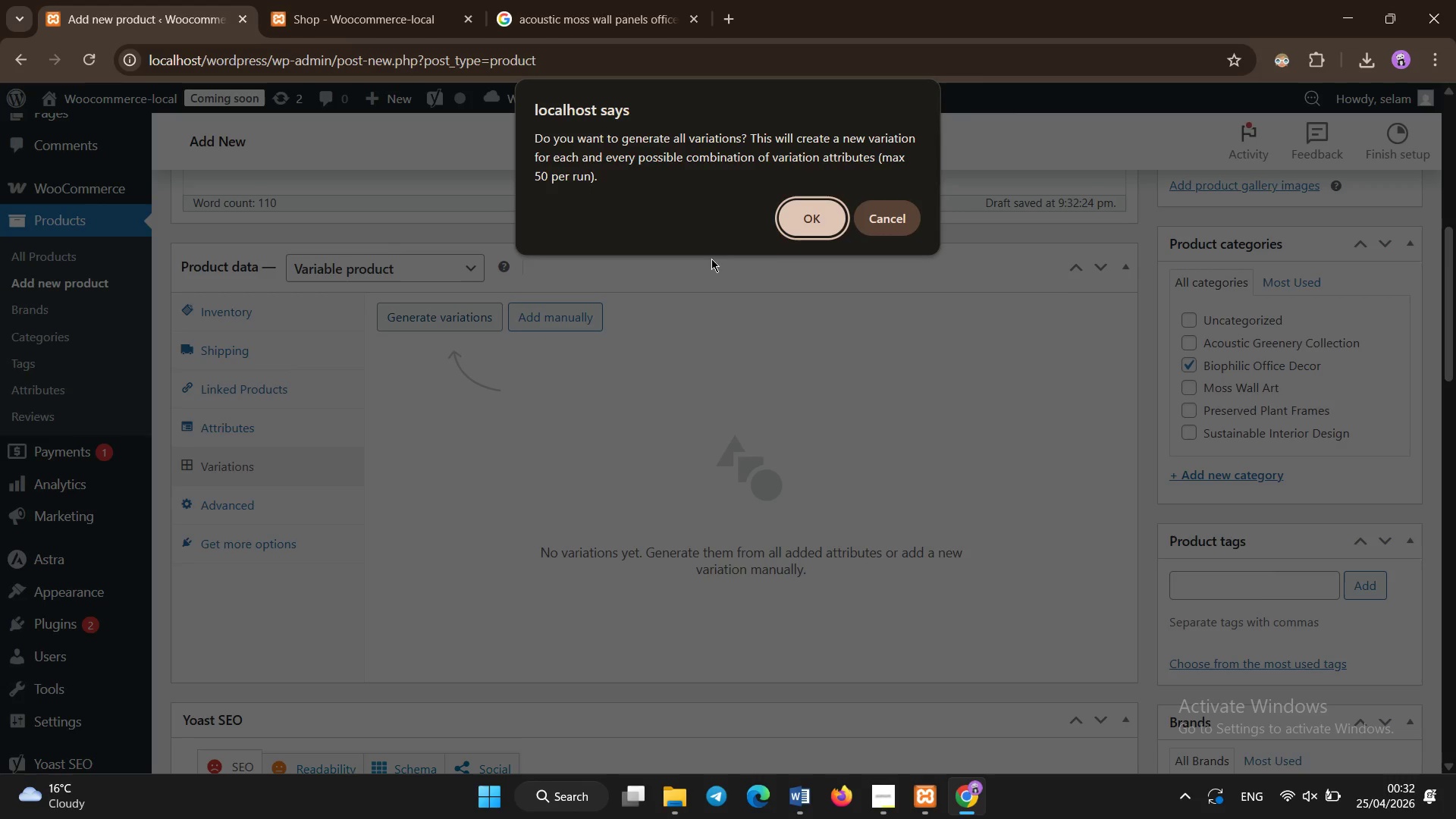 
left_click([815, 214])
 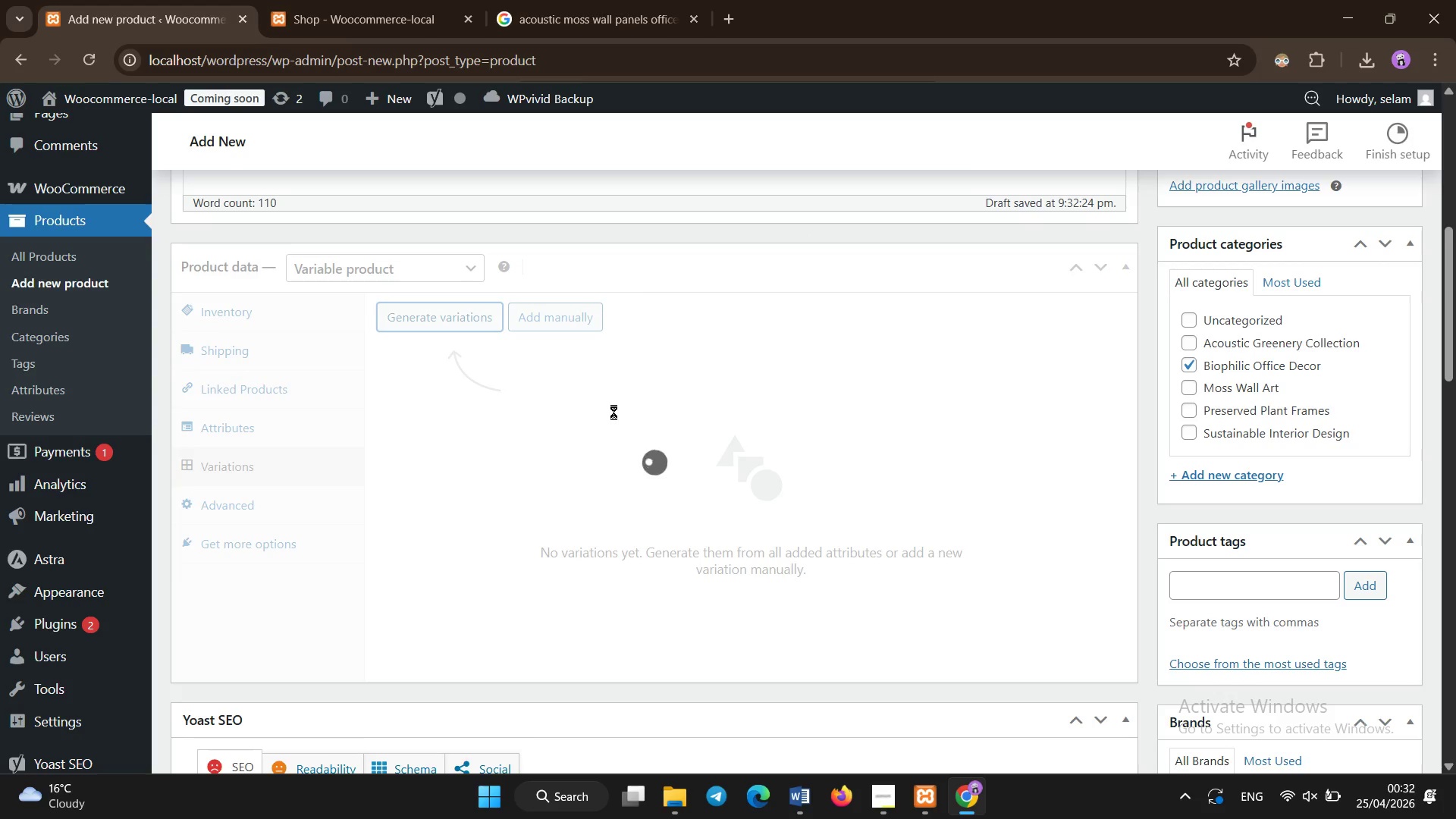 
left_click([613, 412])
 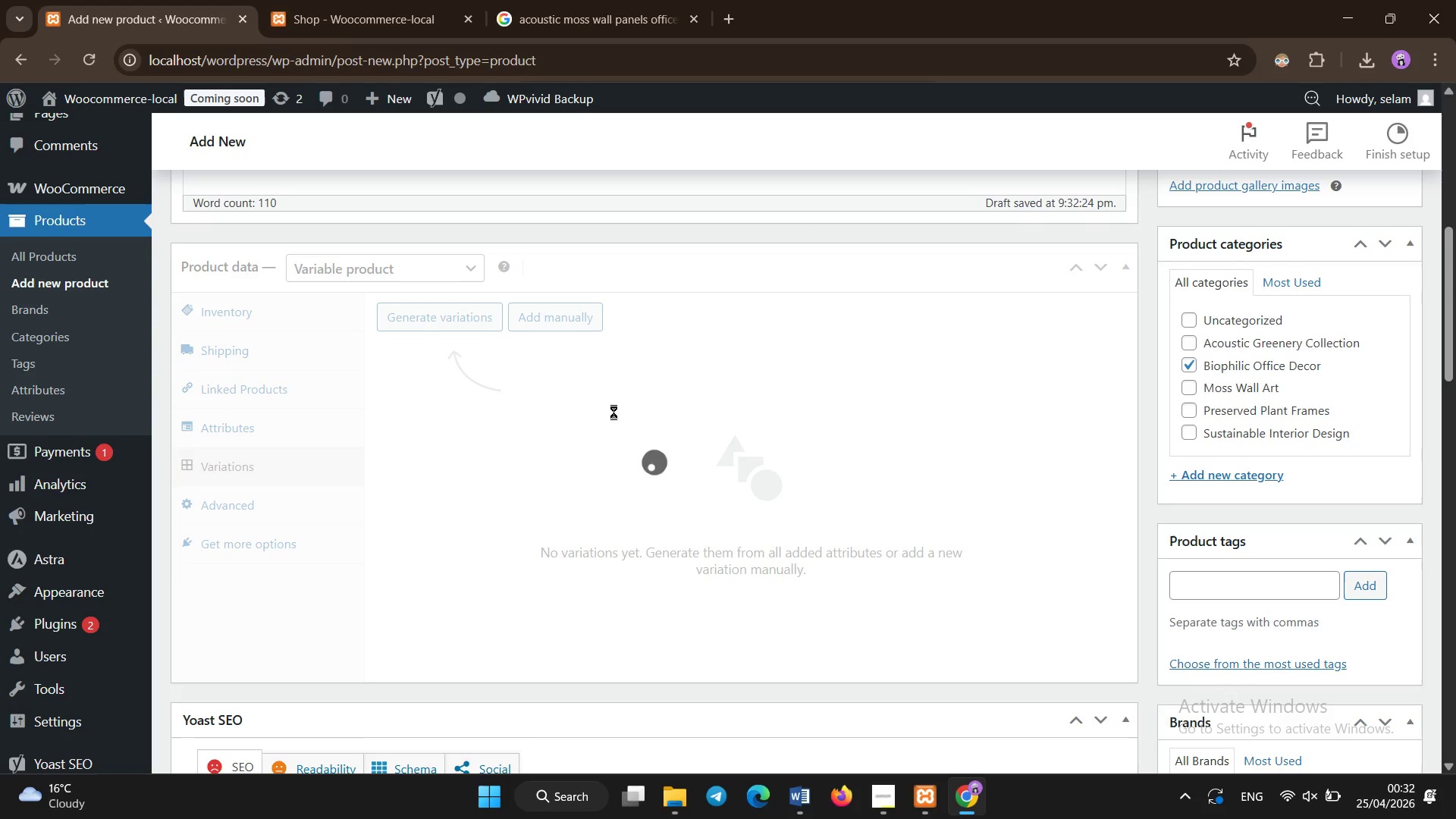 
left_click([613, 412])
 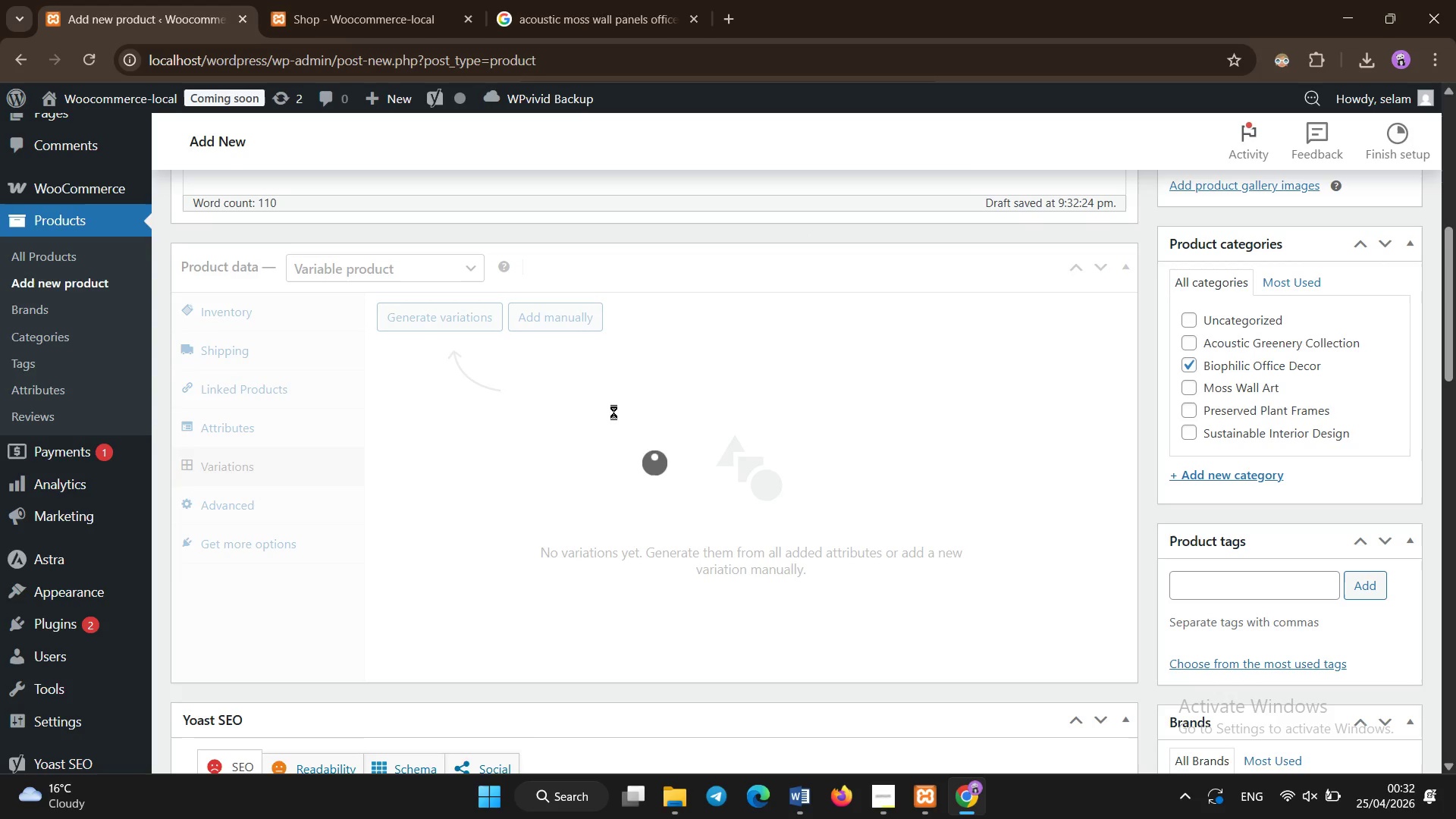 
left_click([613, 412])
 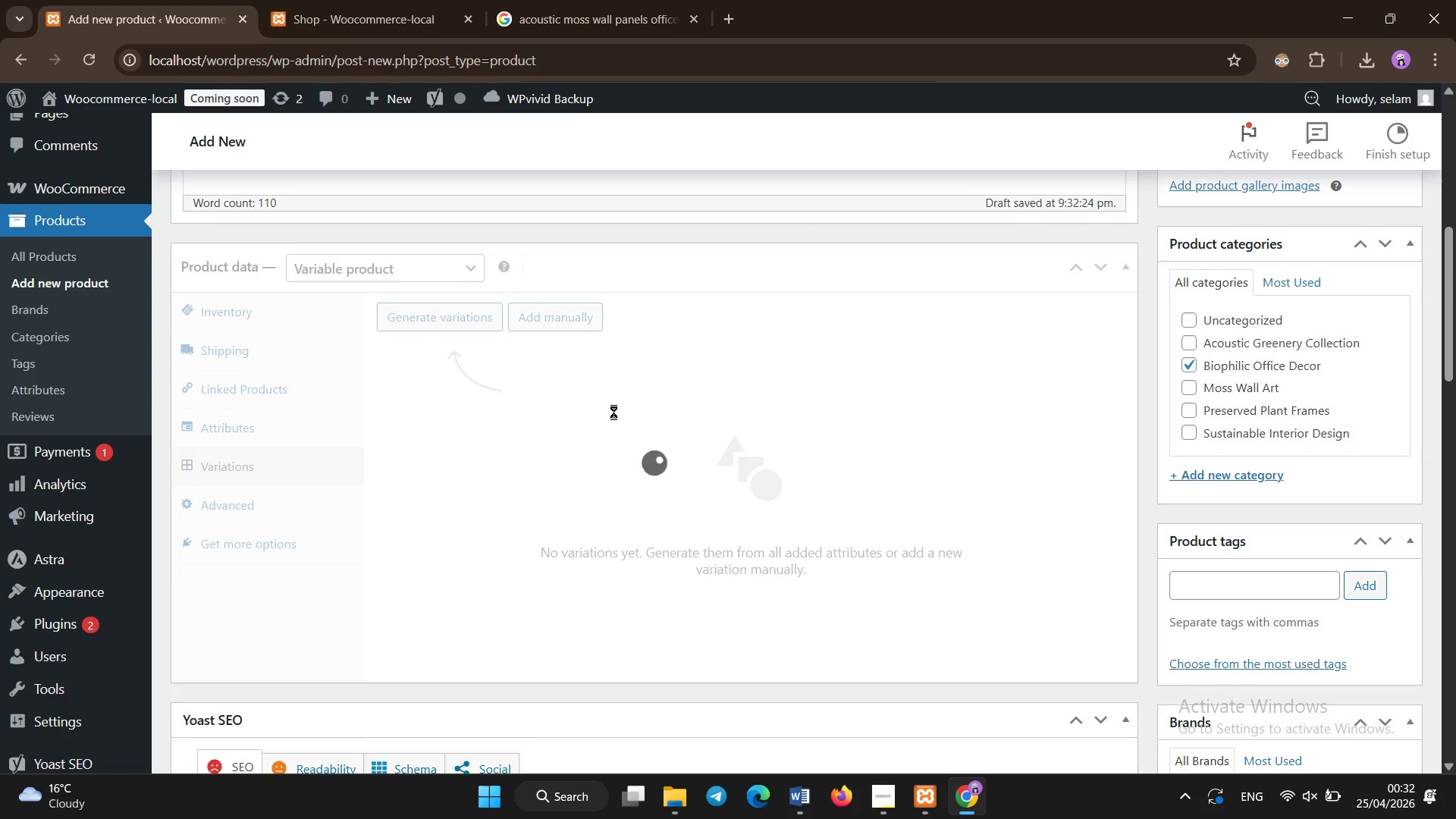 
scroll: coordinate [613, 412], scroll_direction: down, amount: 4.0
 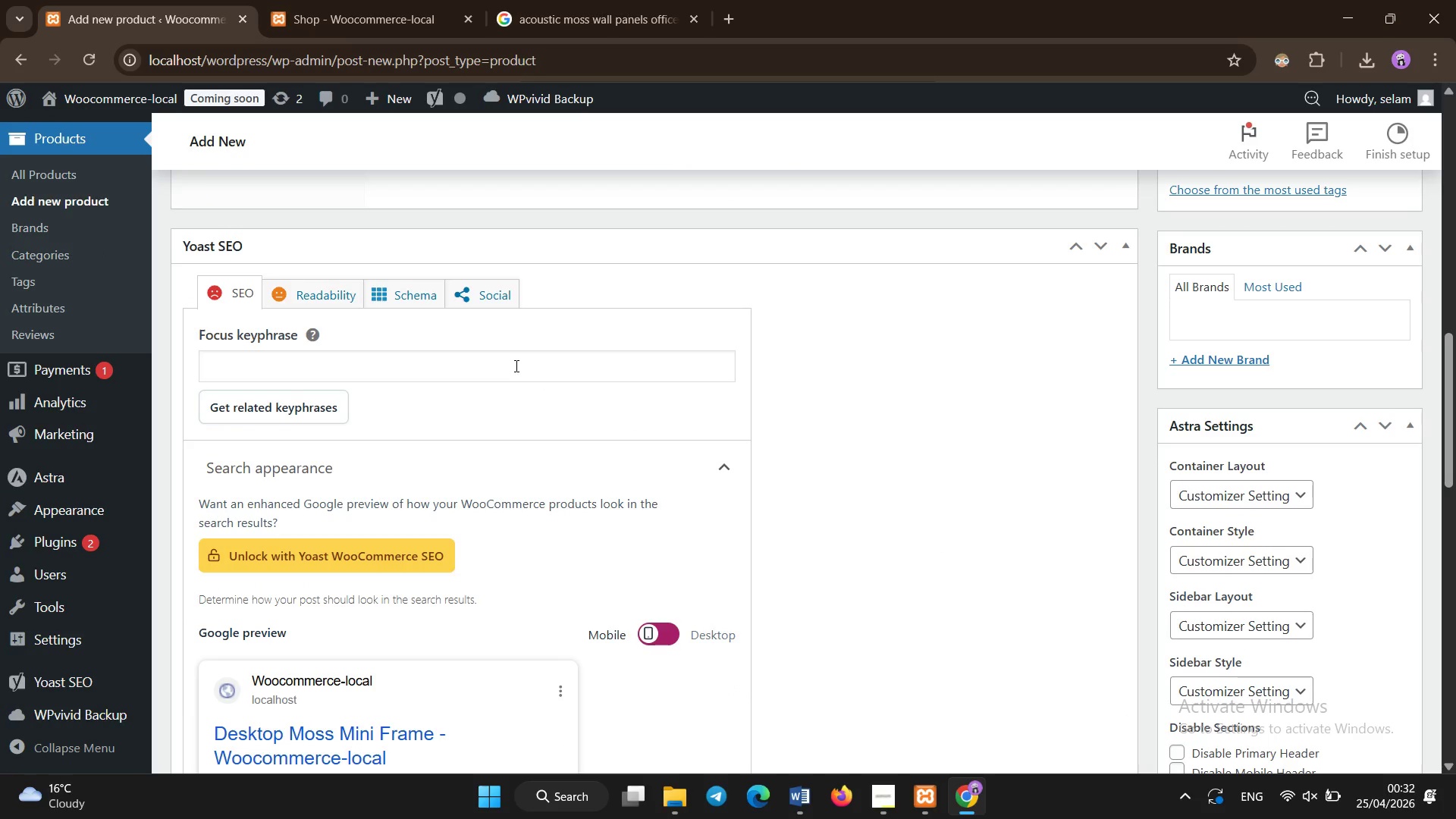 
left_click([516, 366])
 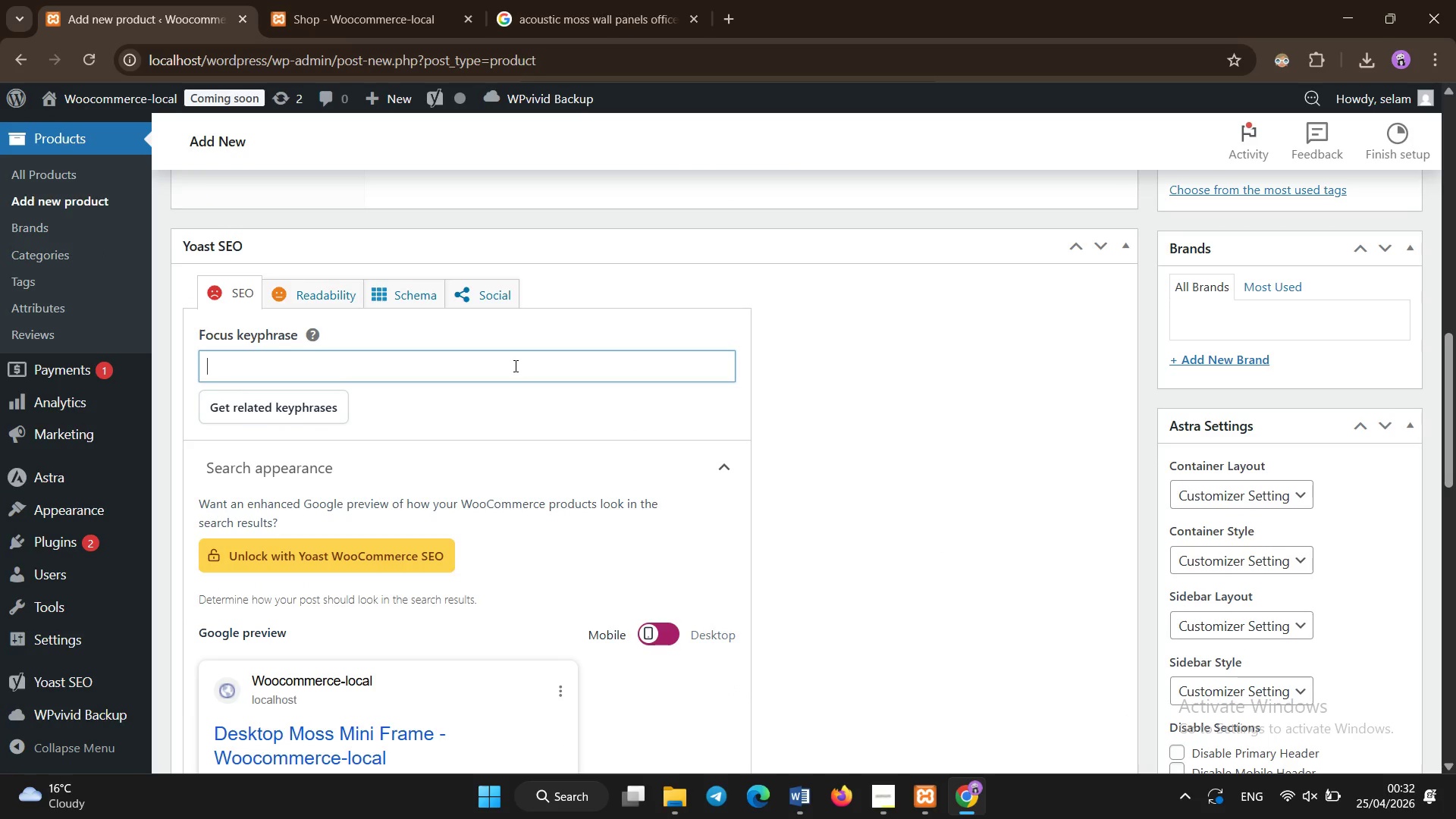 
type(biophilic desk decor)
 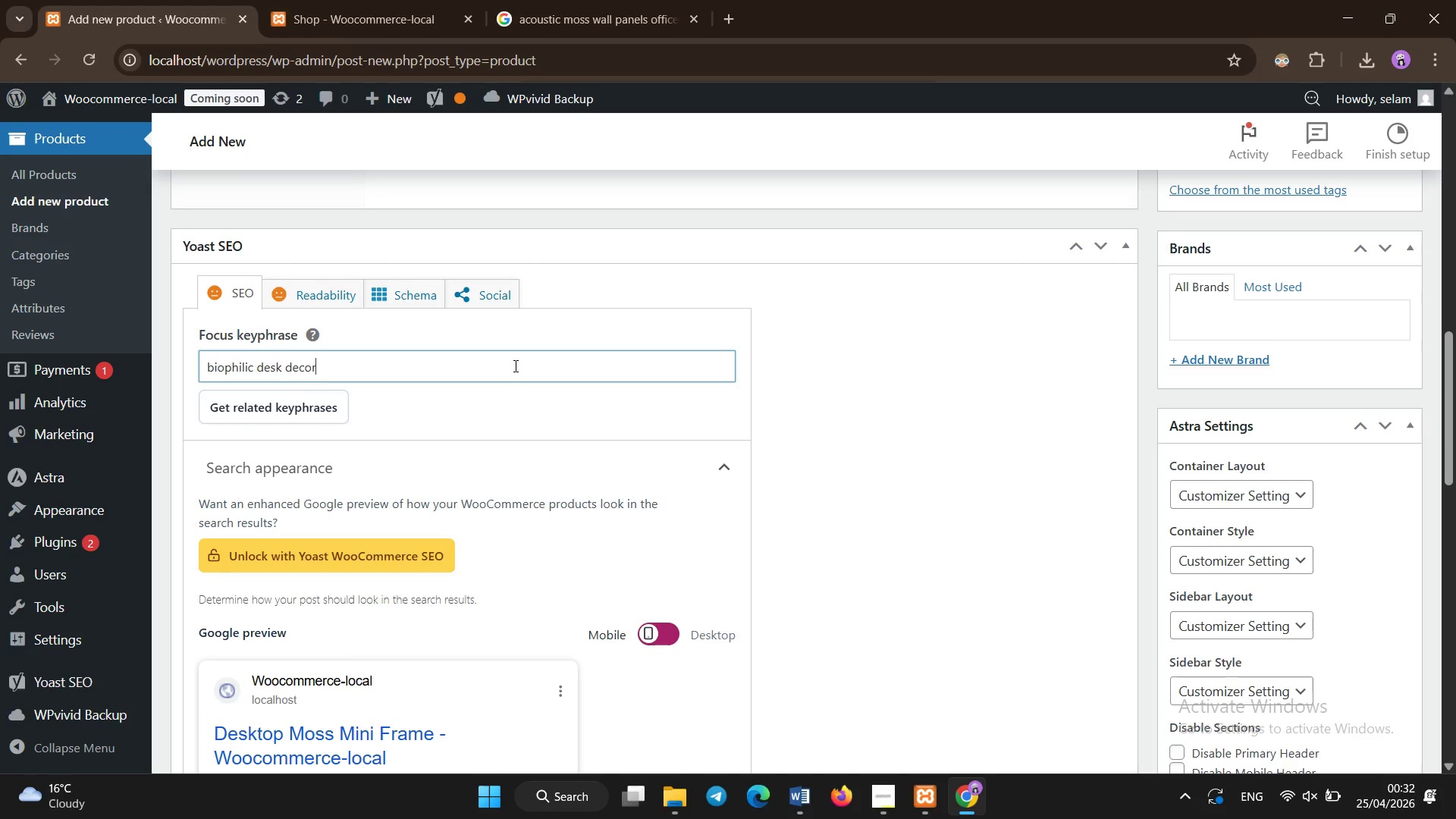 
scroll: coordinate [516, 366], scroll_direction: up, amount: 5.0
 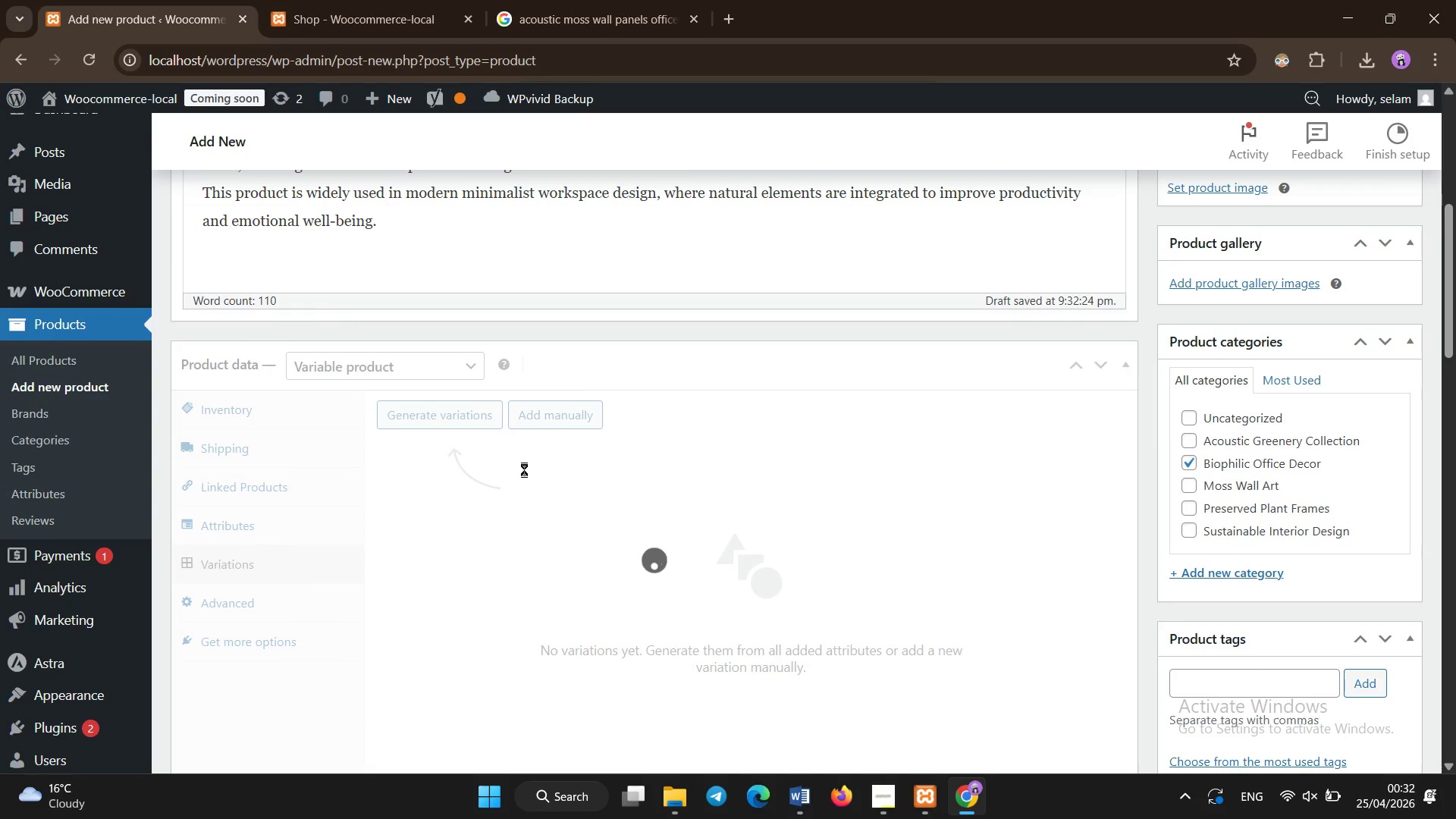 
left_click([538, 540])
 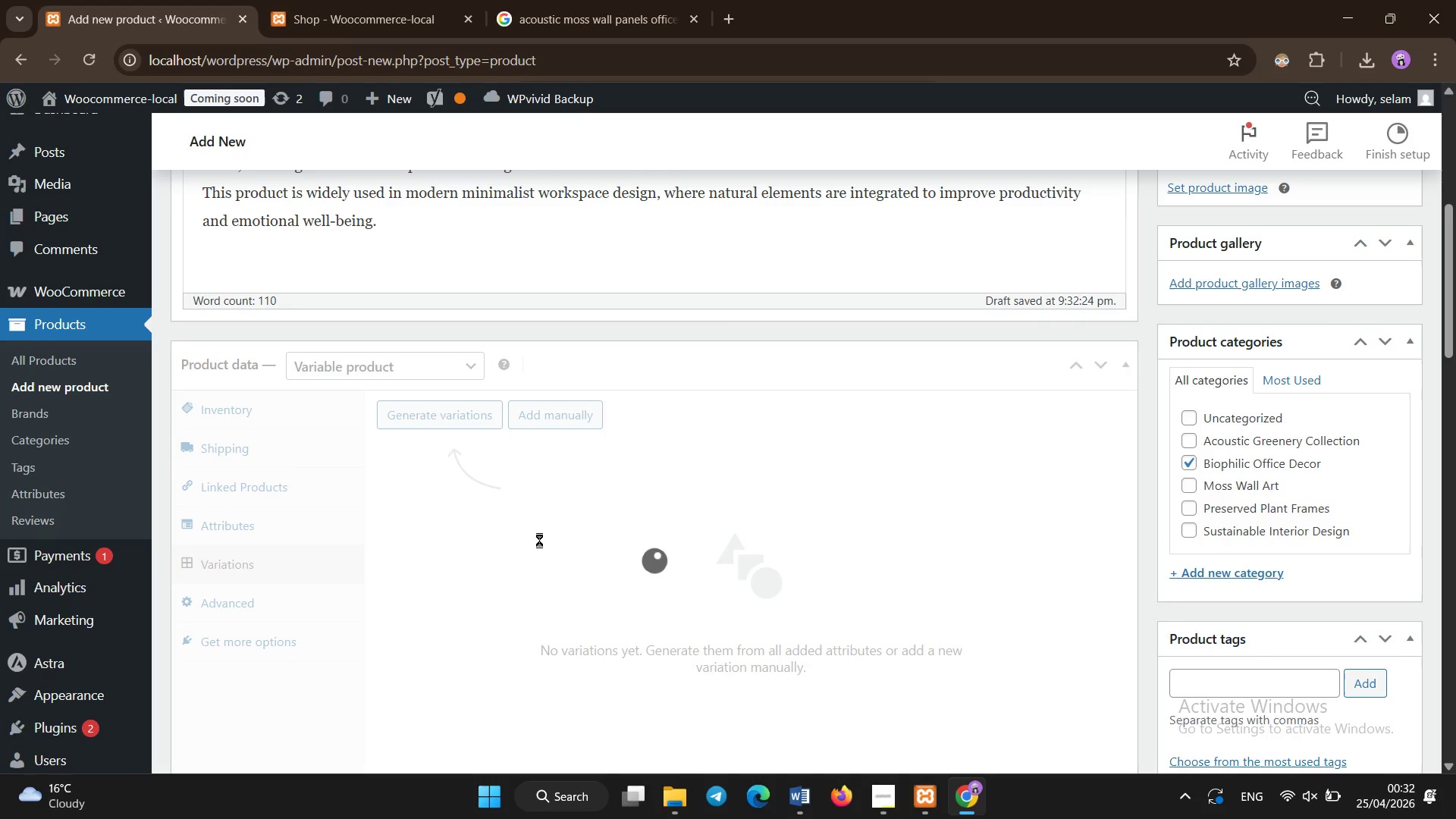 
wait(8.26)
 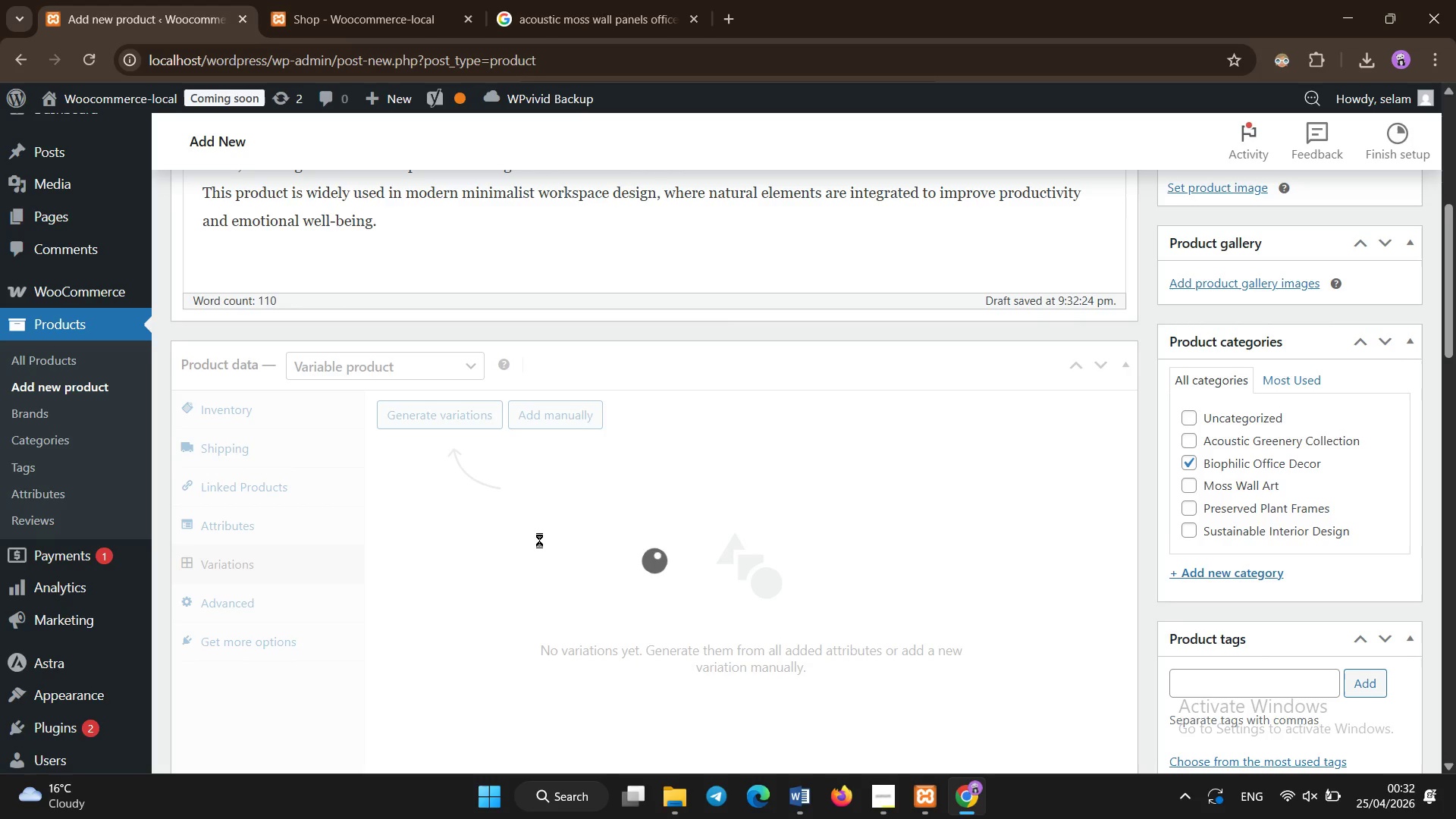 
left_click([539, 540])
 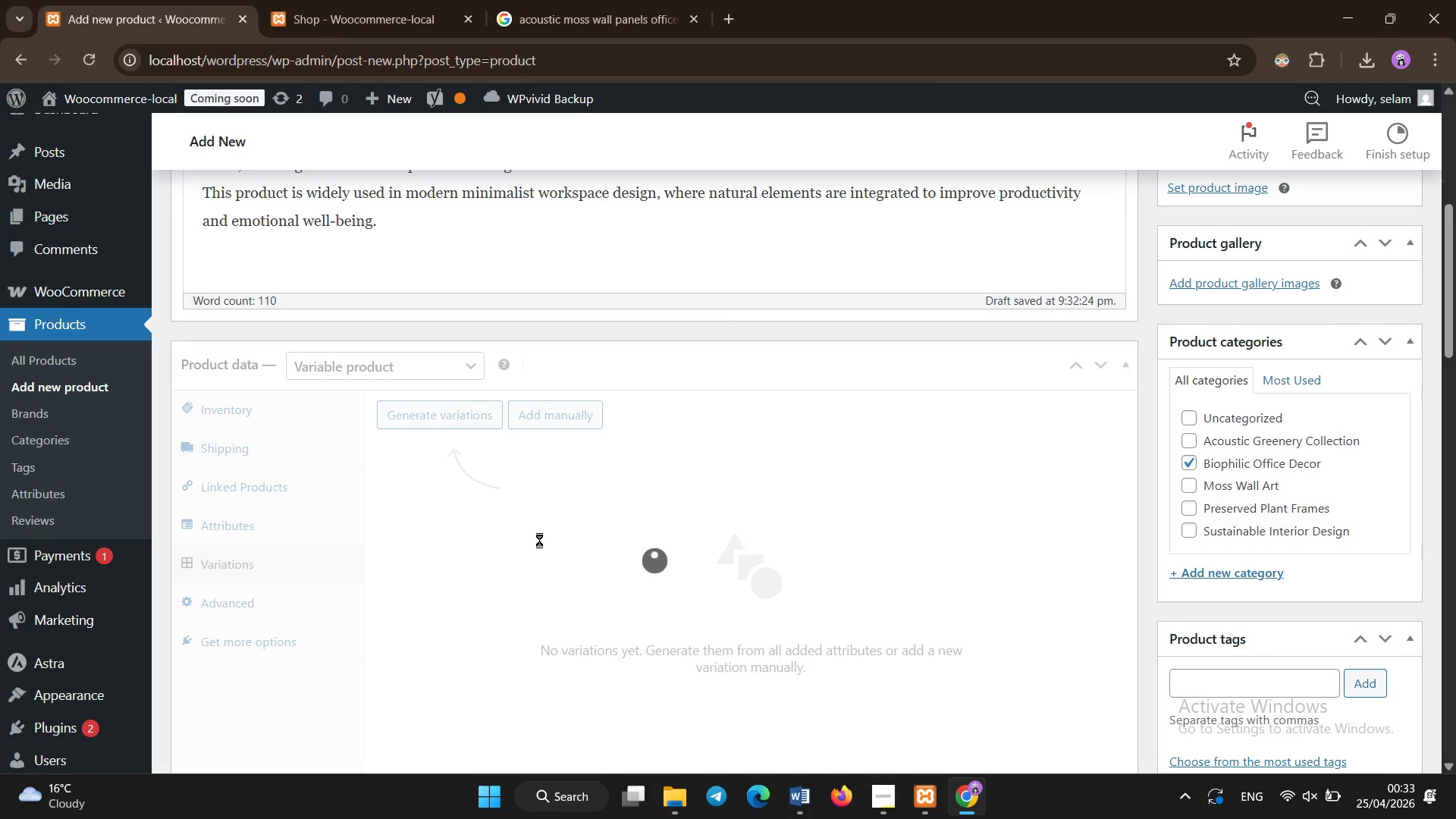 
left_click([582, 529])
 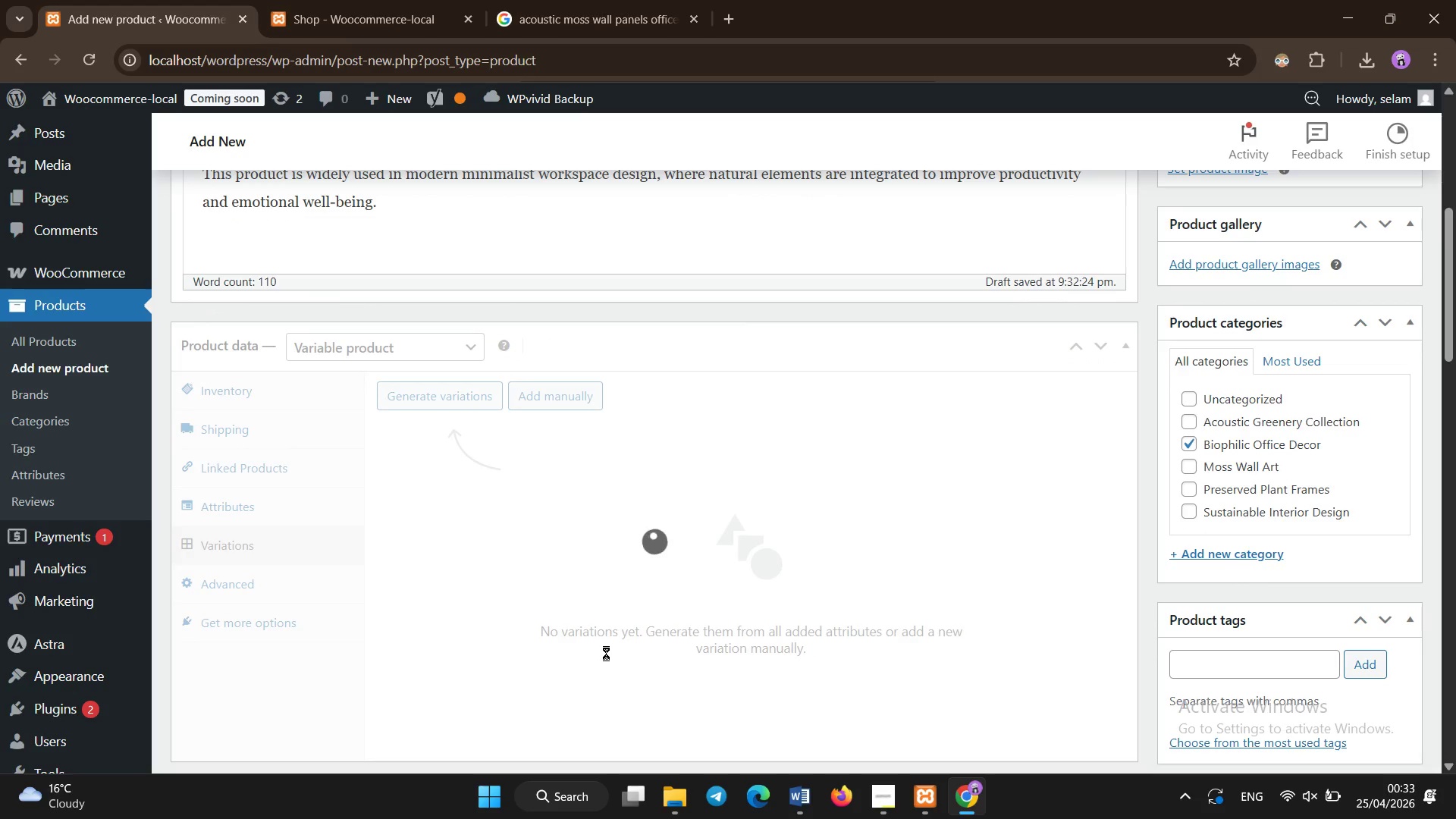 
scroll: coordinate [582, 529], scroll_direction: none, amount: 0.0
 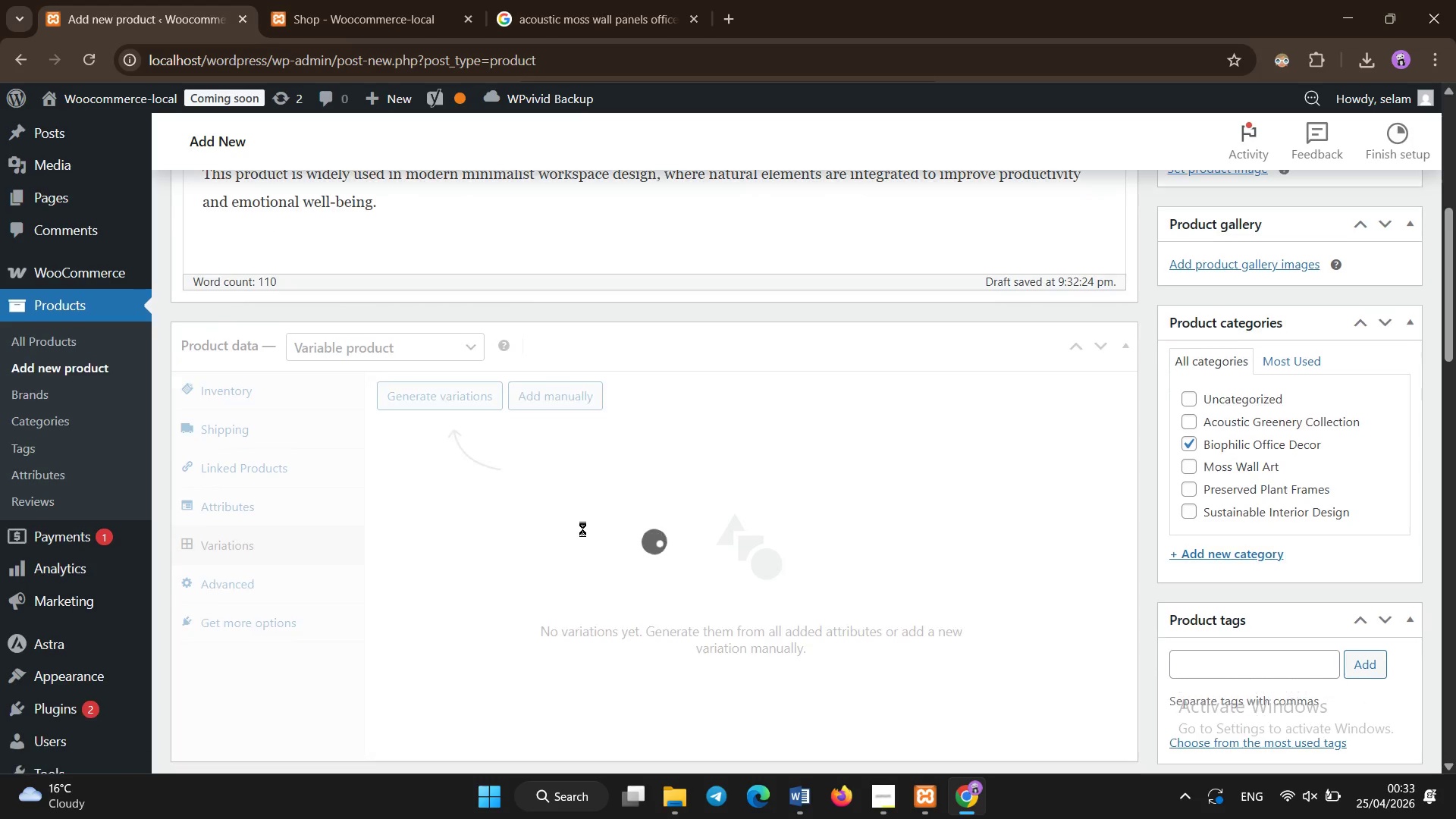 
left_click([682, 597])
 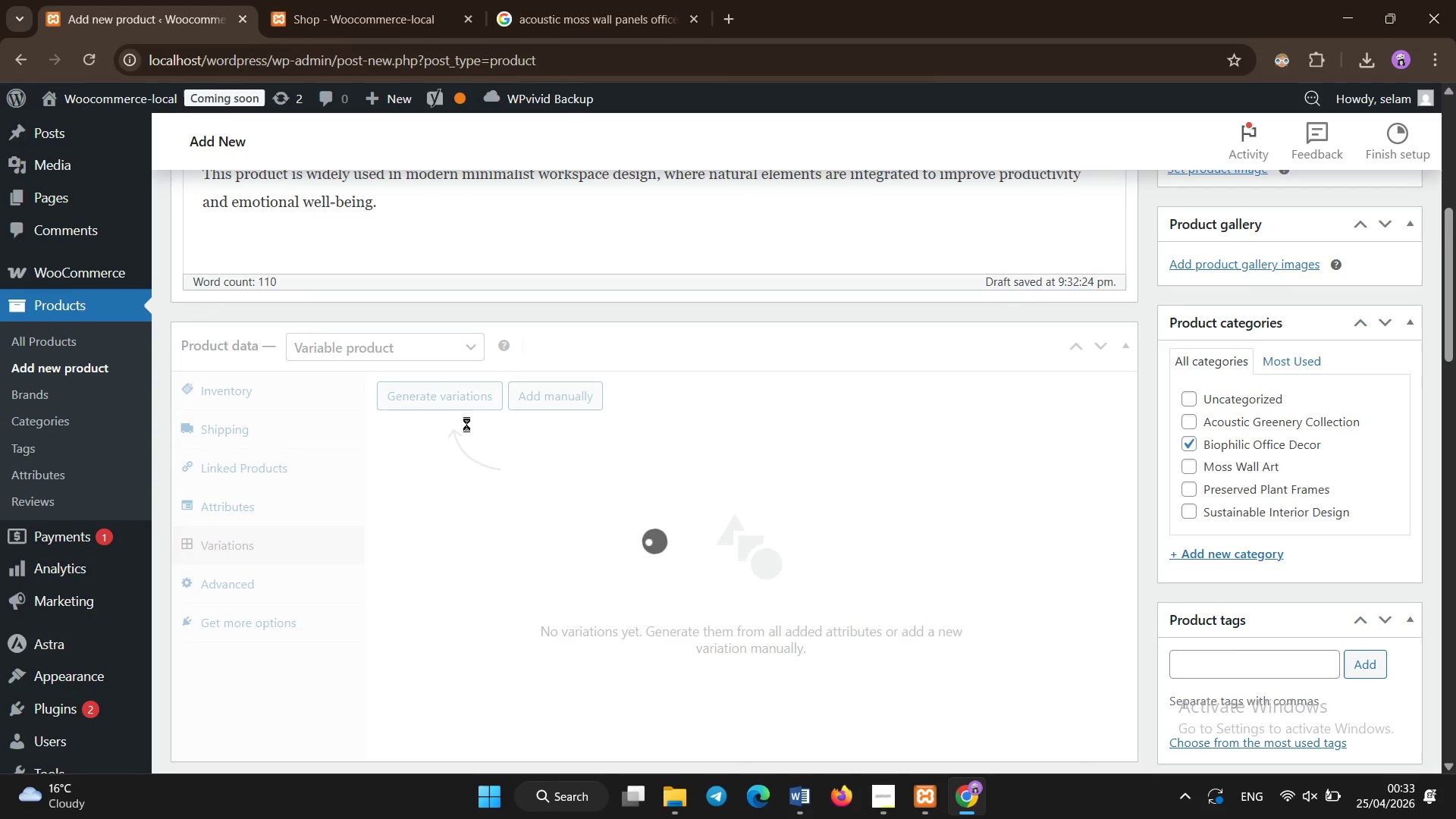 
scroll: coordinate [425, 435], scroll_direction: up, amount: 6.0
 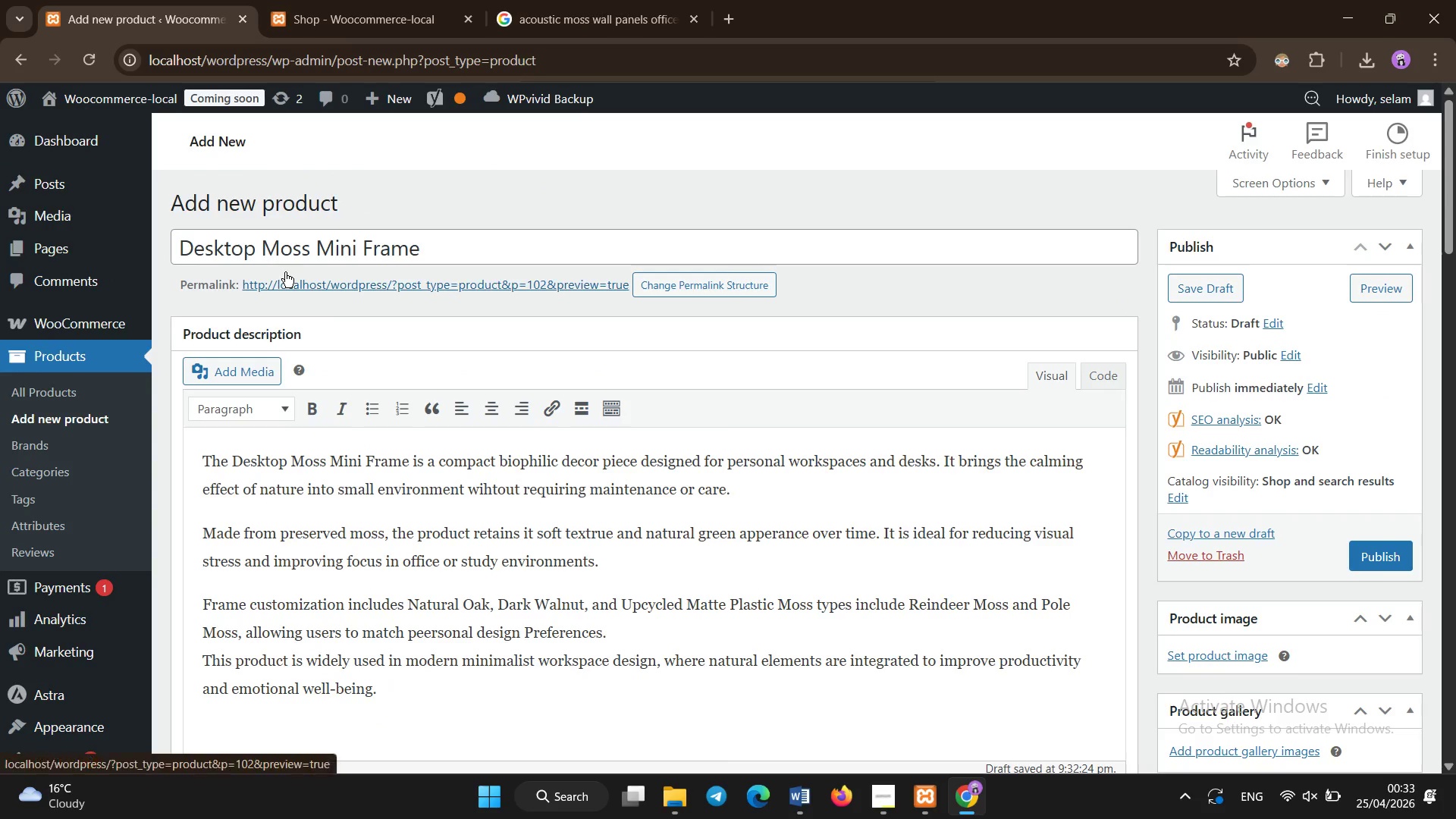 
left_click([292, 244])
 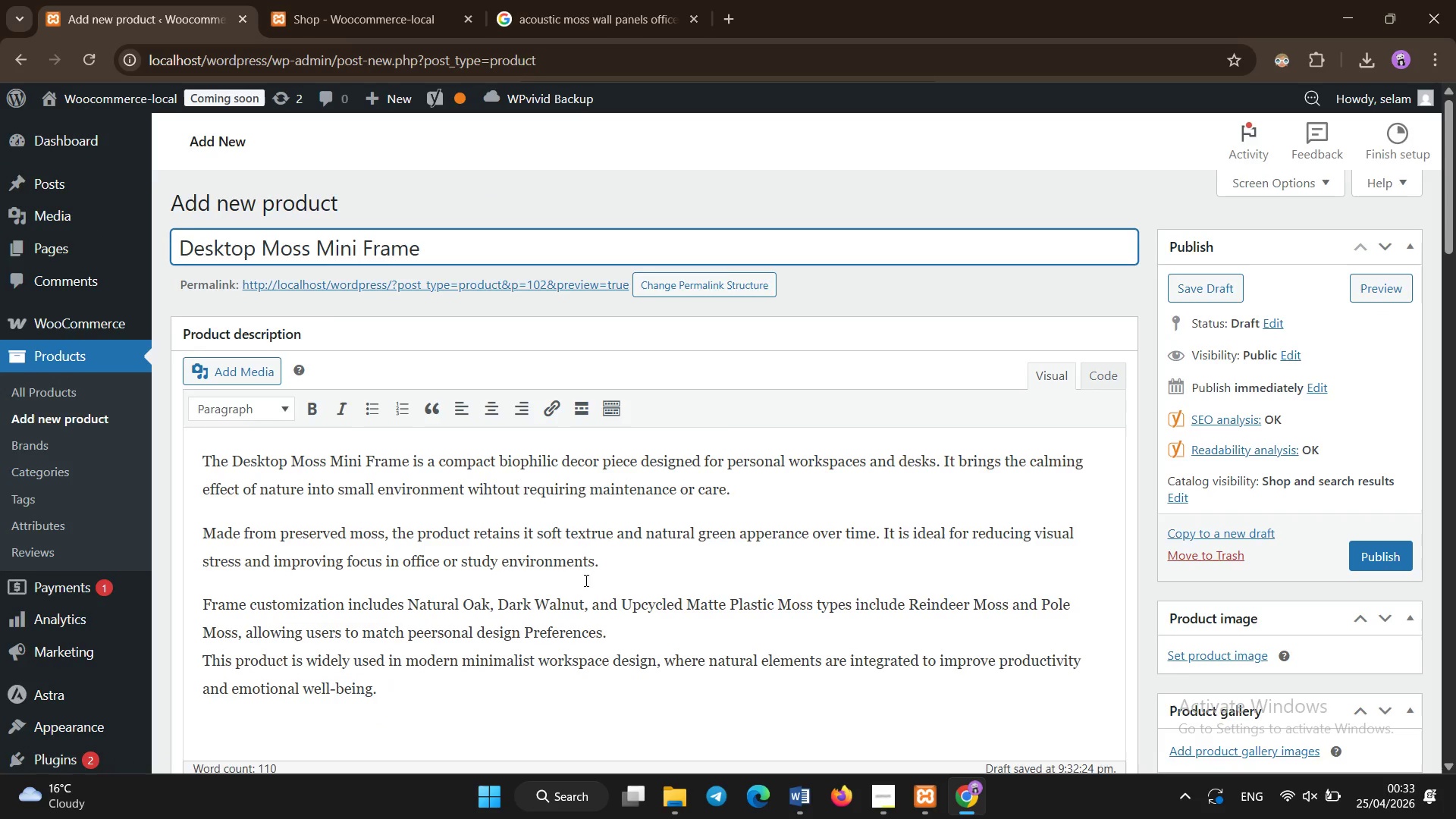 
scroll: coordinate [588, 586], scroll_direction: none, amount: 0.0
 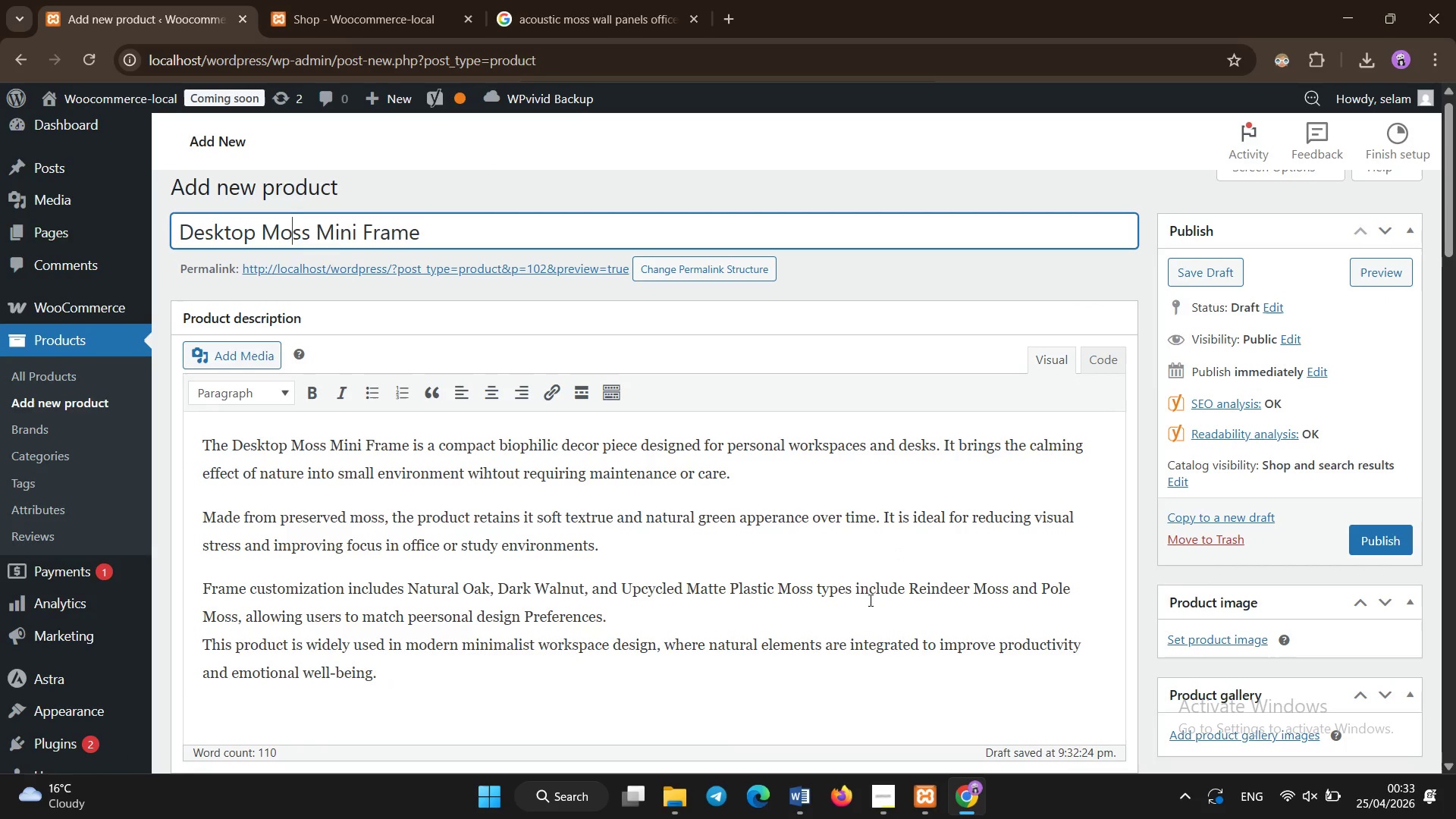 
left_click([726, 595])
 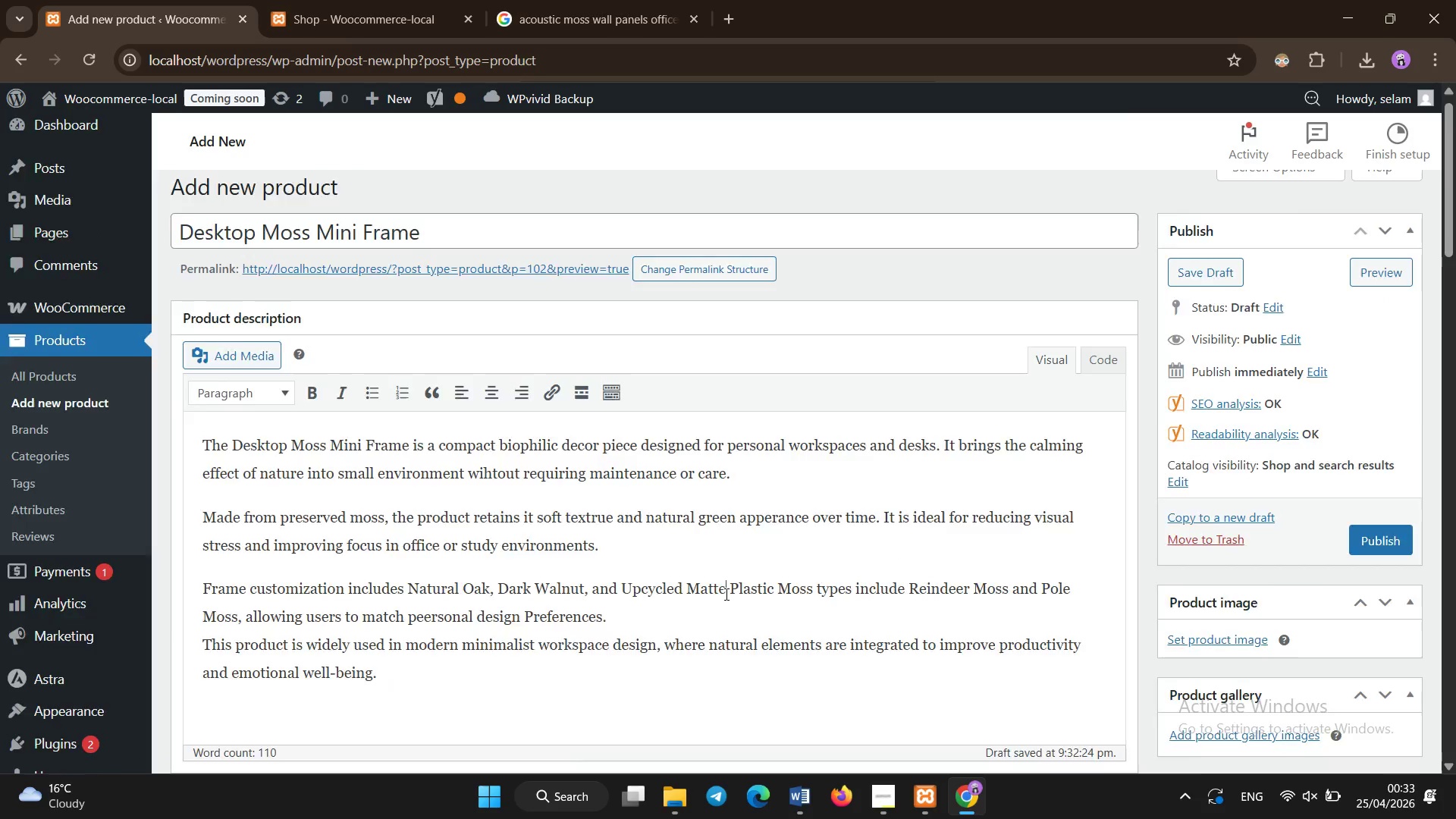 
scroll: coordinate [608, 633], scroll_direction: down, amount: 5.0
 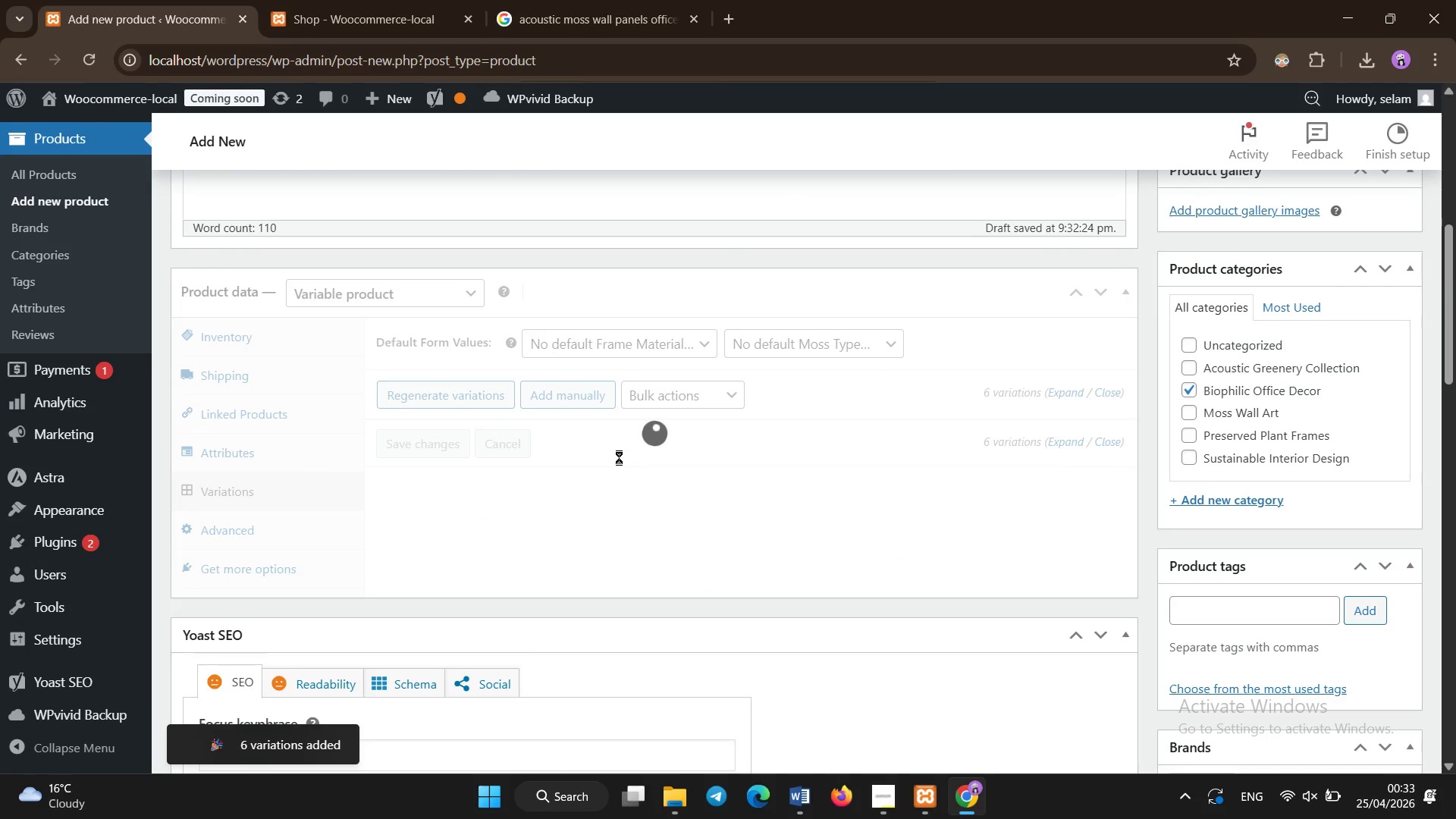 
left_click([802, 552])
 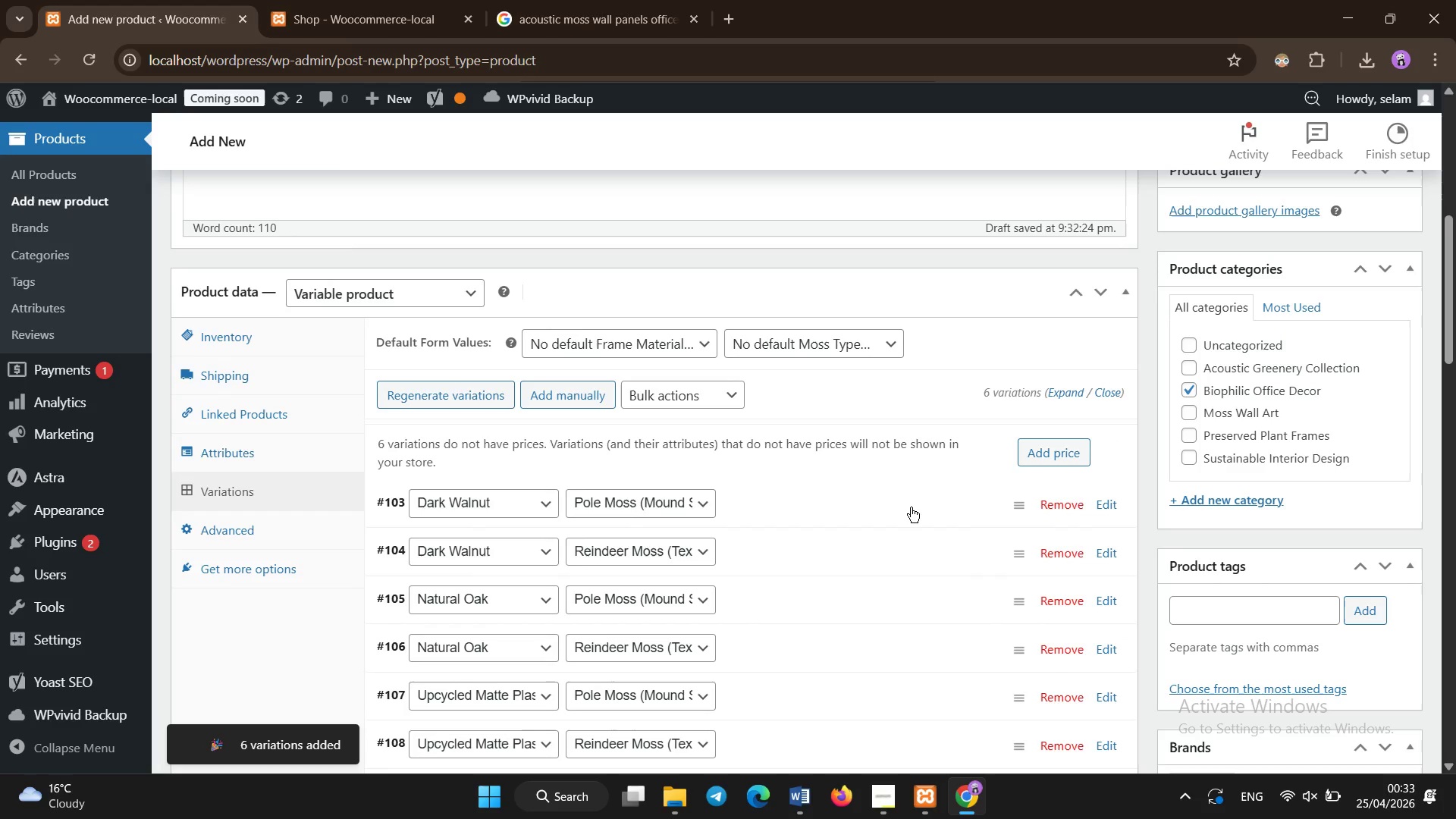 
scroll: coordinate [911, 507], scroll_direction: down, amount: 1.0
 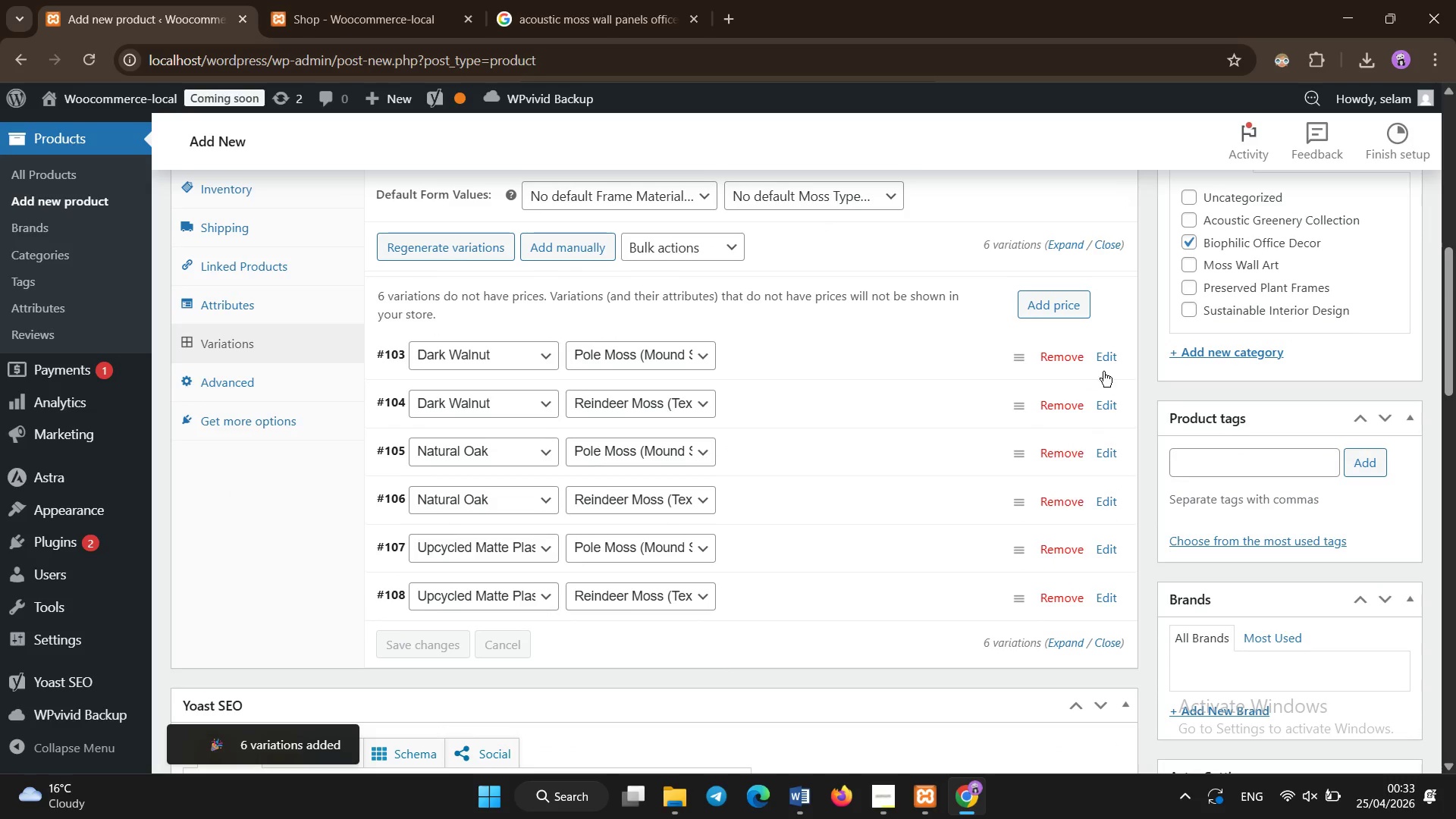 
left_click([1104, 369])
 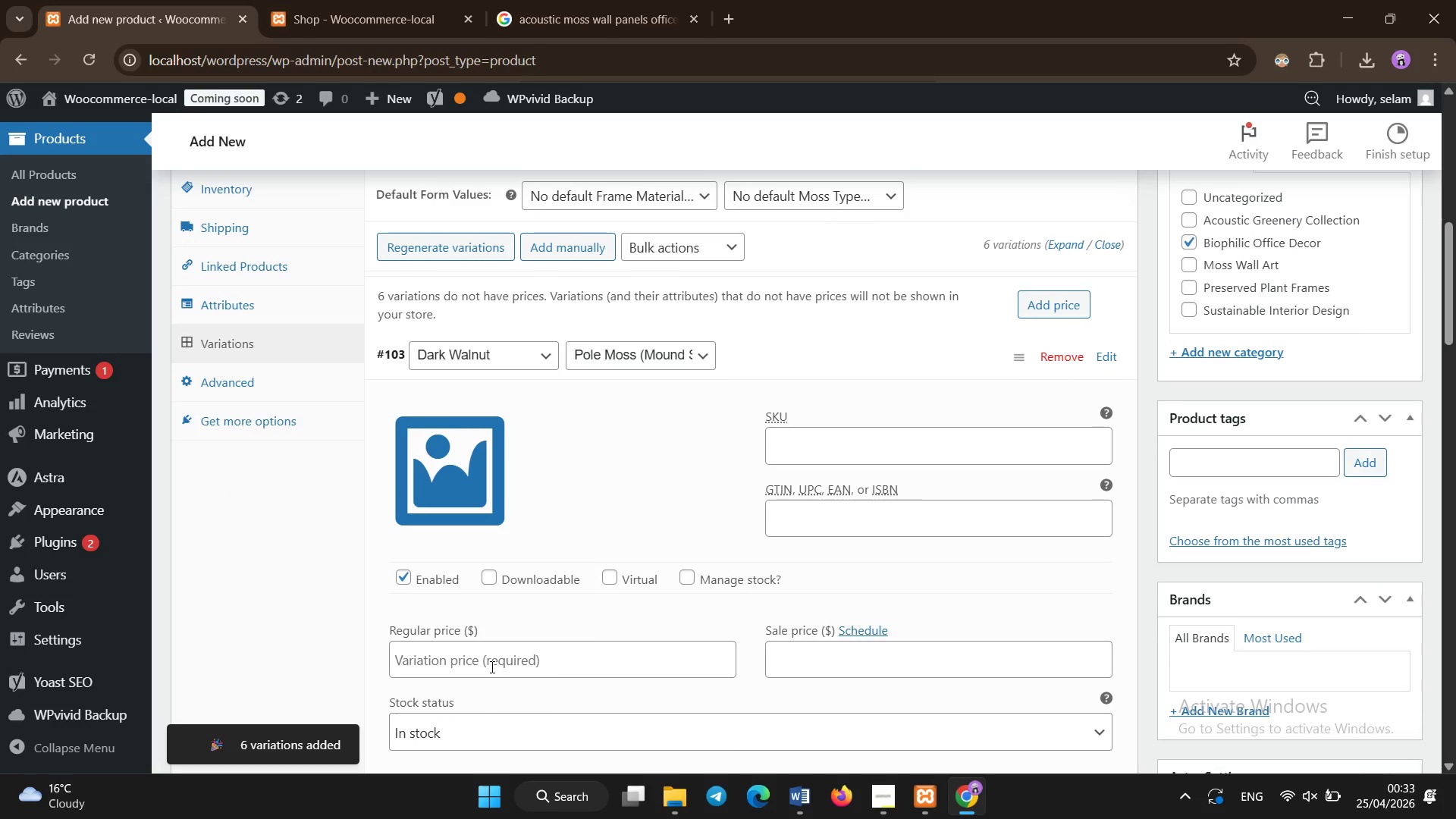 
left_click([491, 667])
 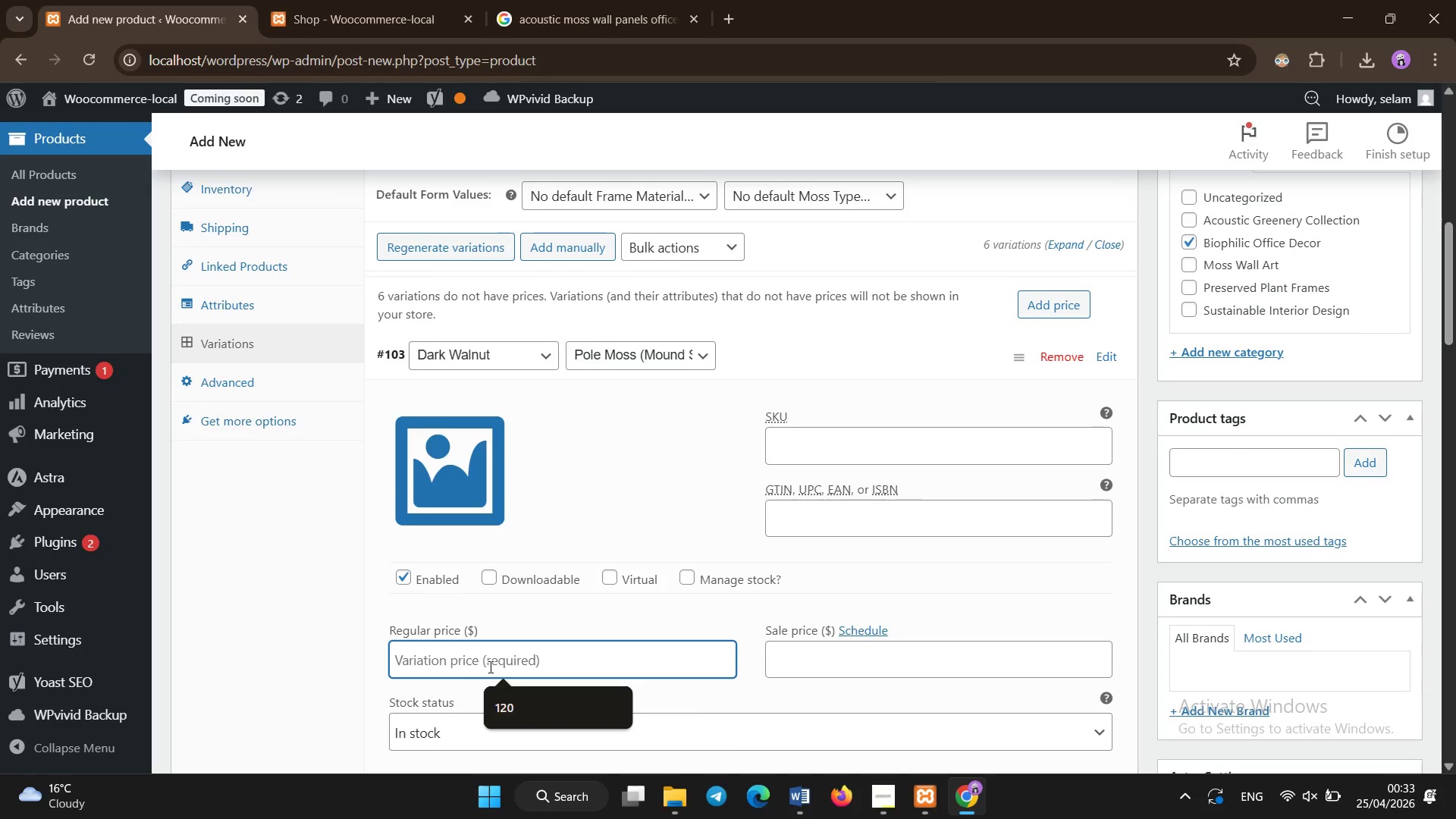 
type(100)
 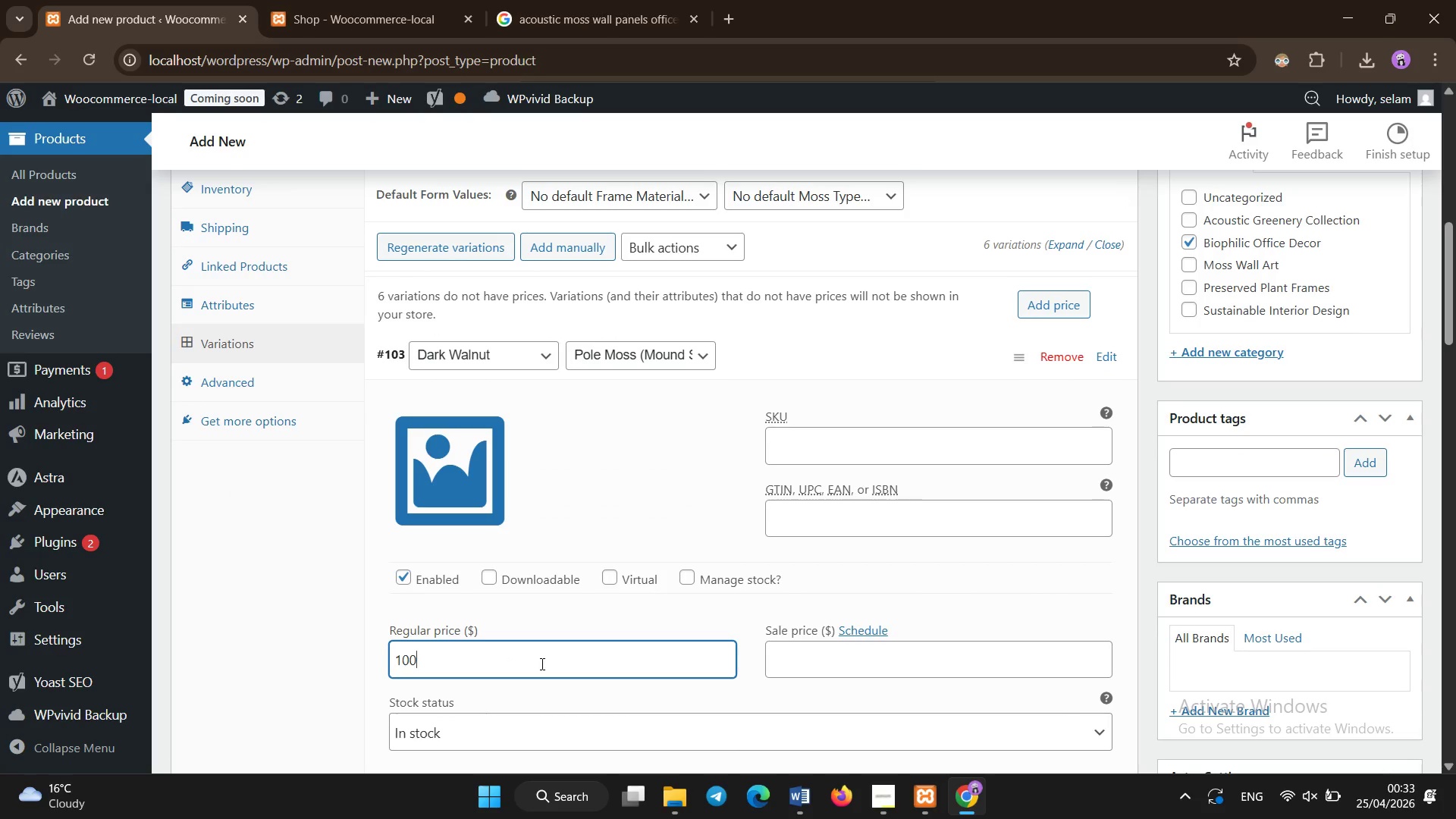 
left_click([525, 651])
 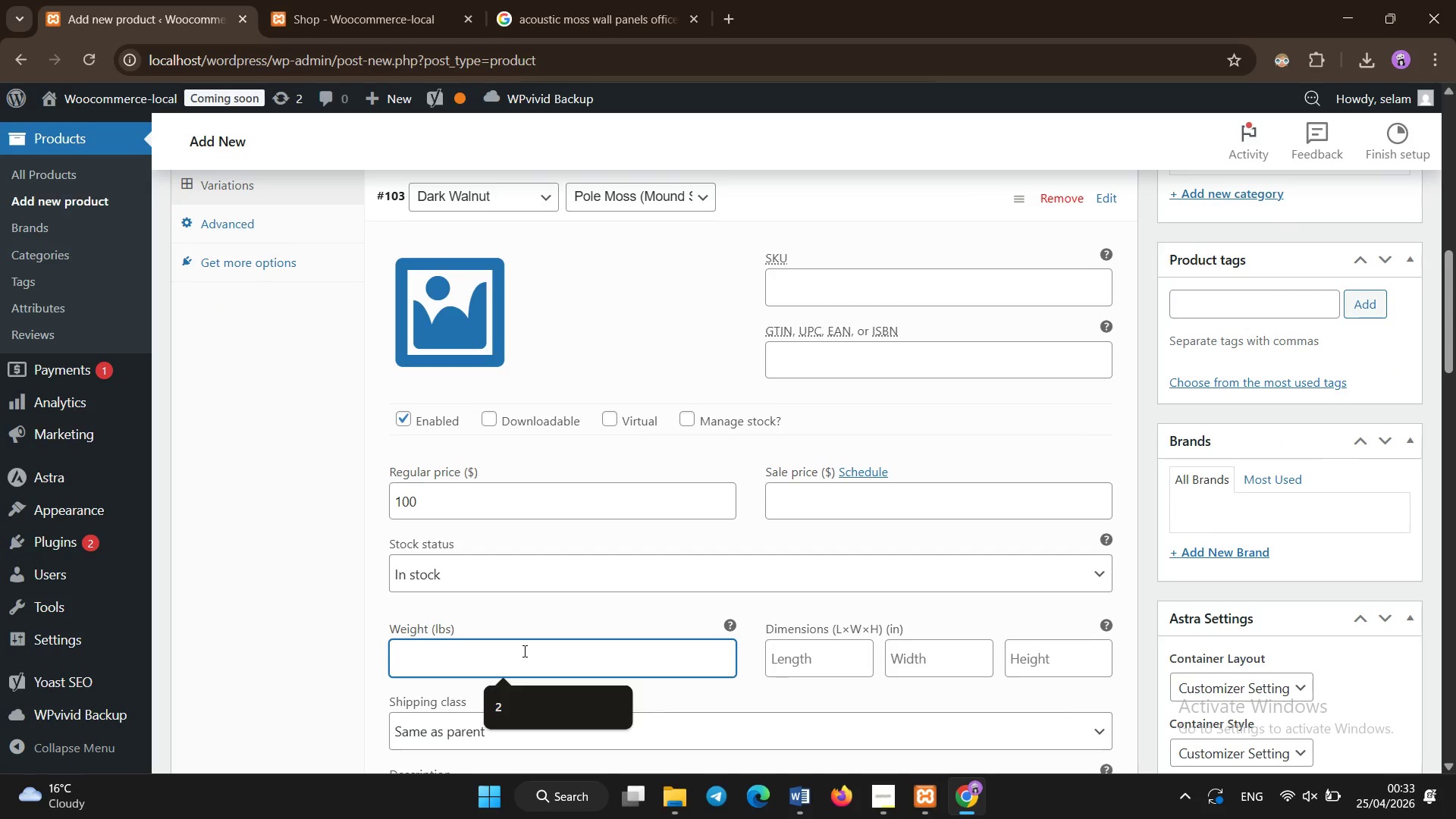 
scroll: coordinate [542, 664], scroll_direction: down, amount: 2.0
 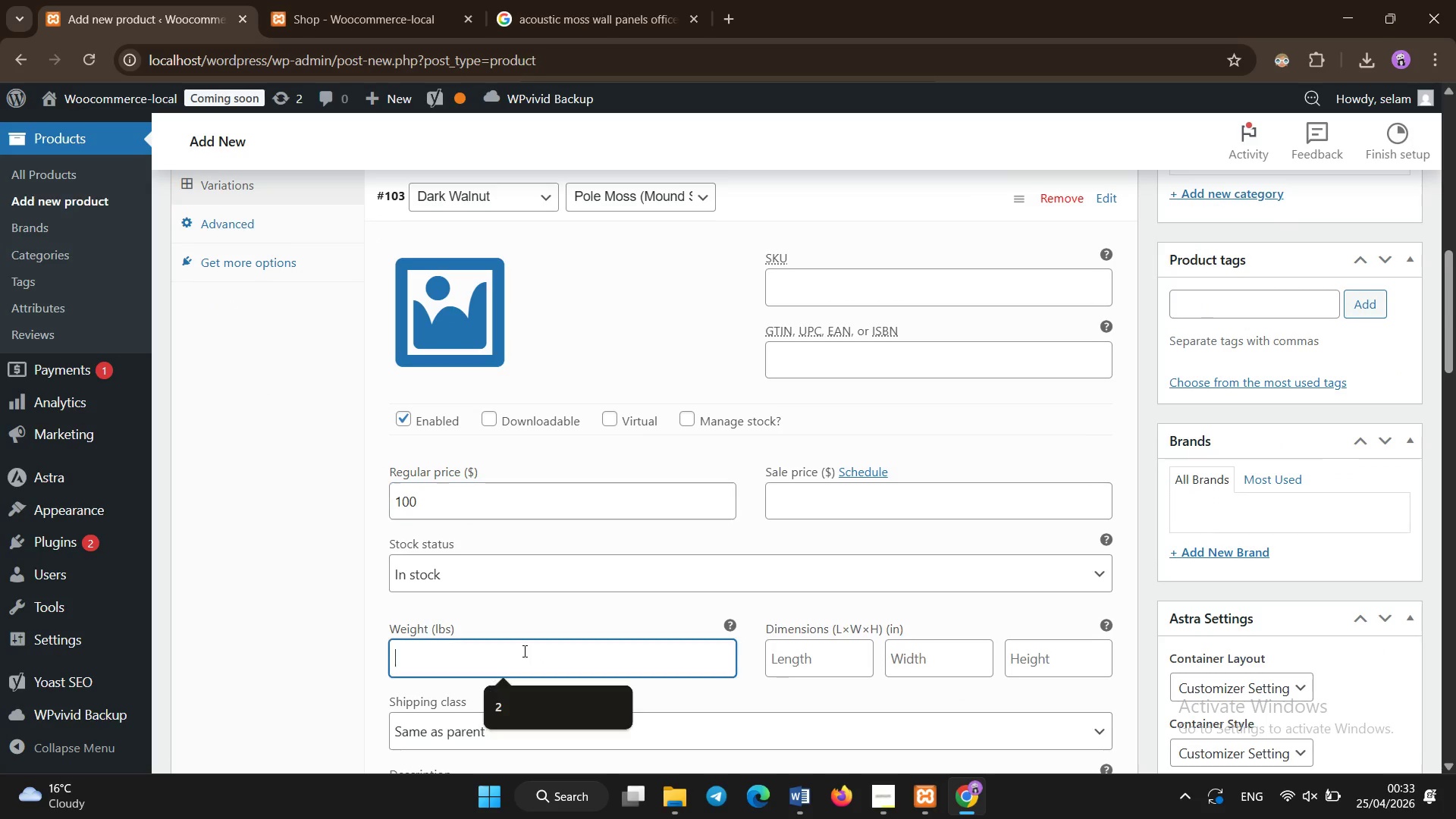 
key(1)
 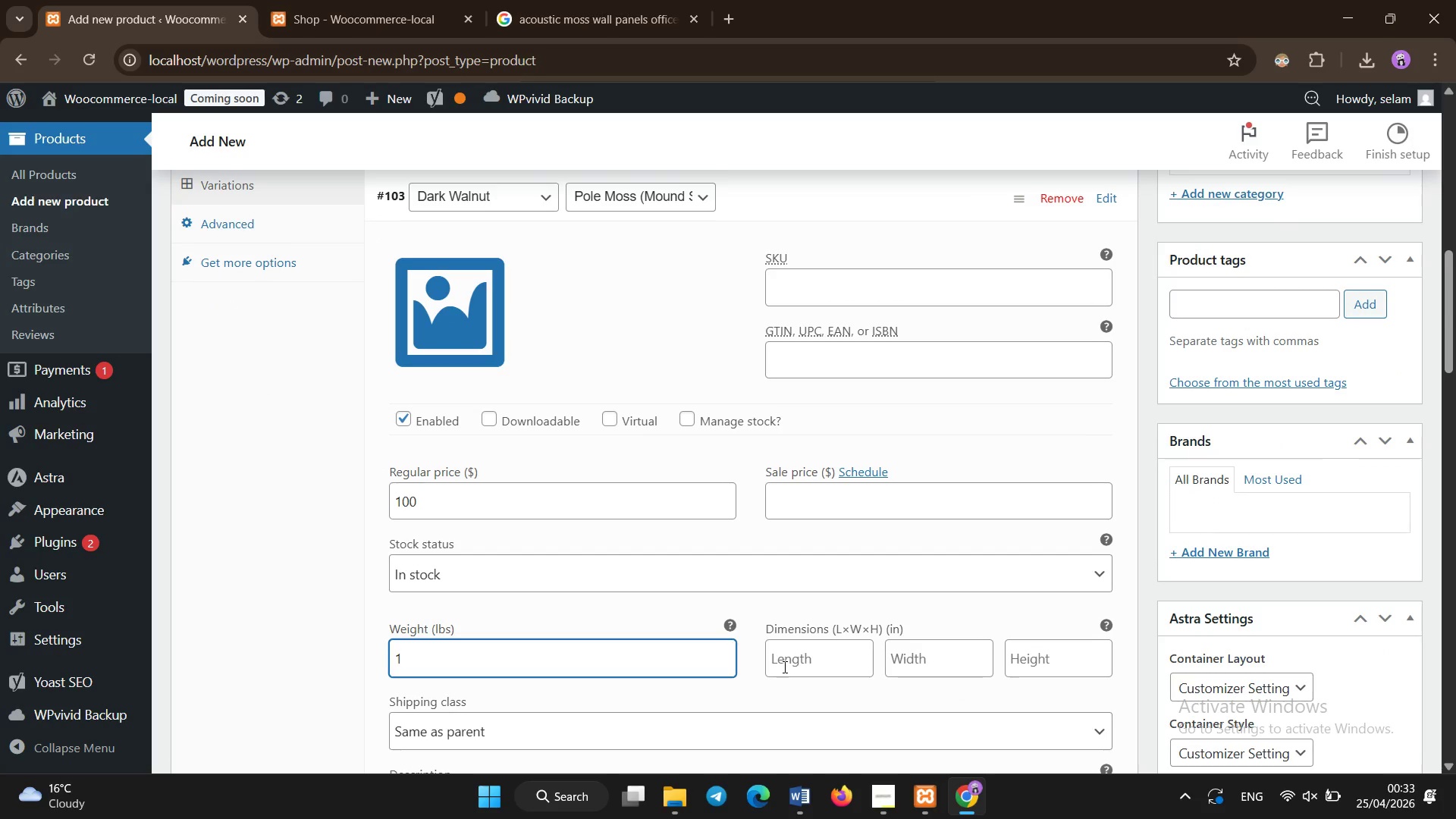 
left_click([785, 667])
 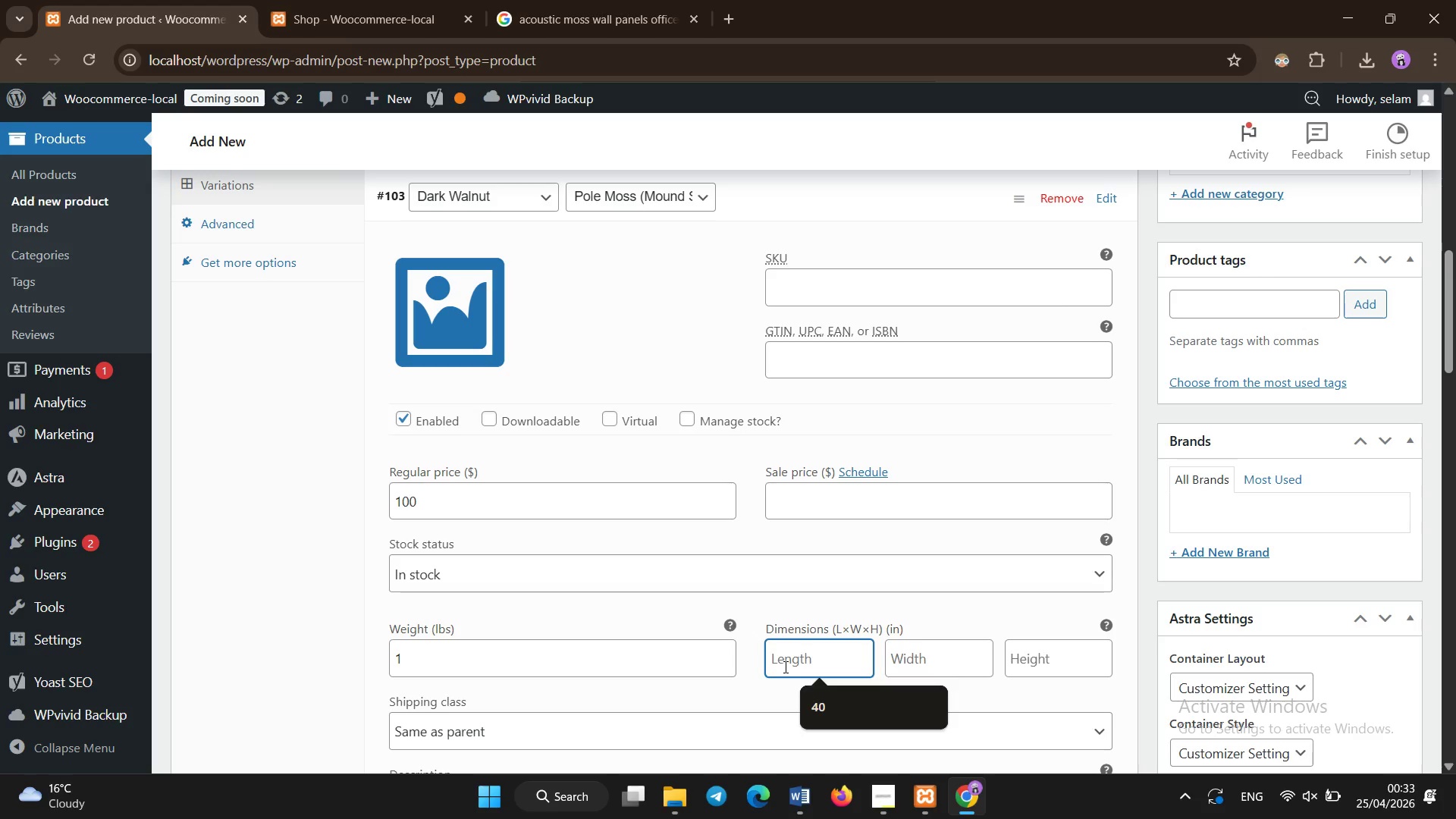 
type(20)
 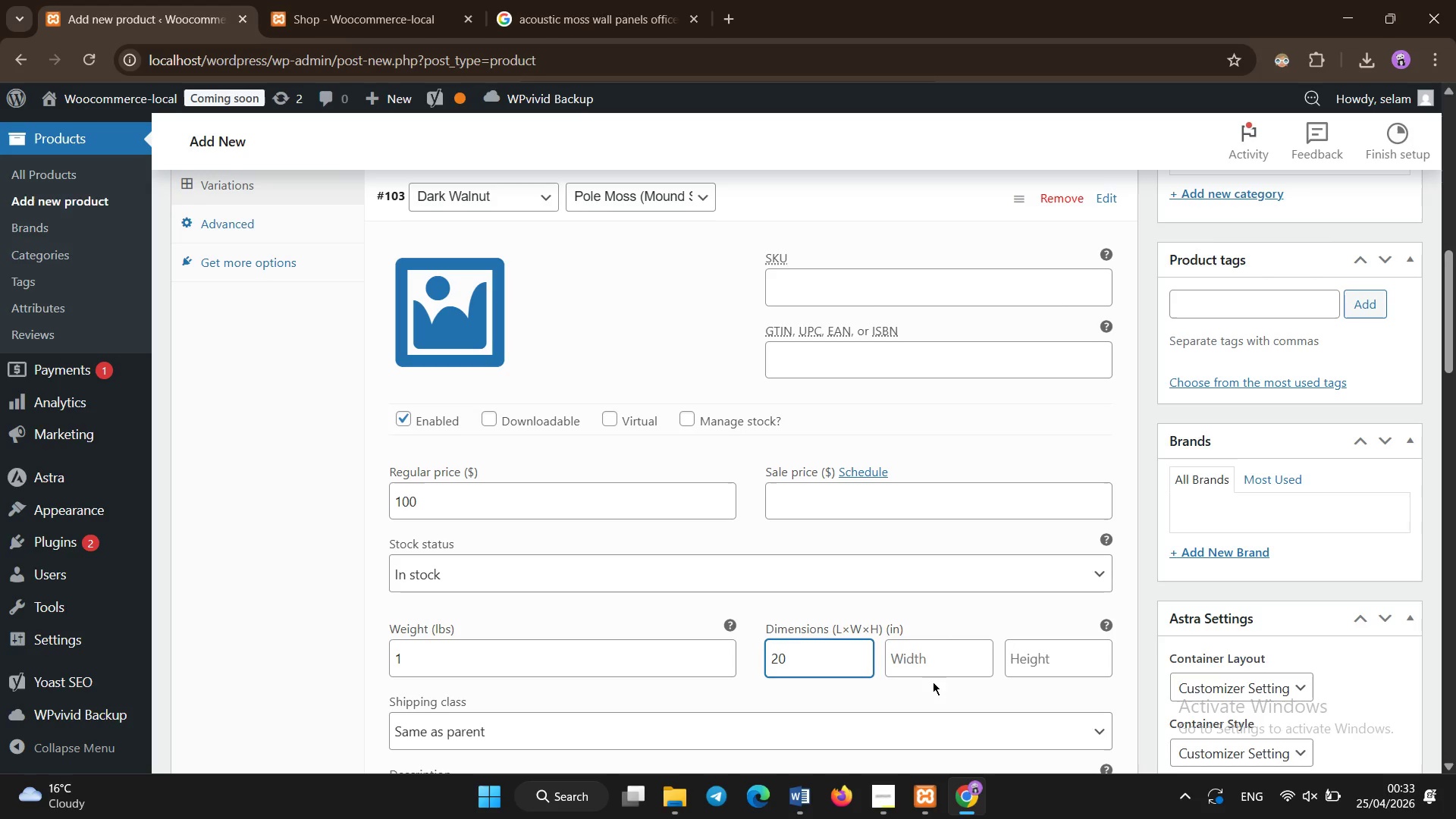 
double_click([933, 658])
 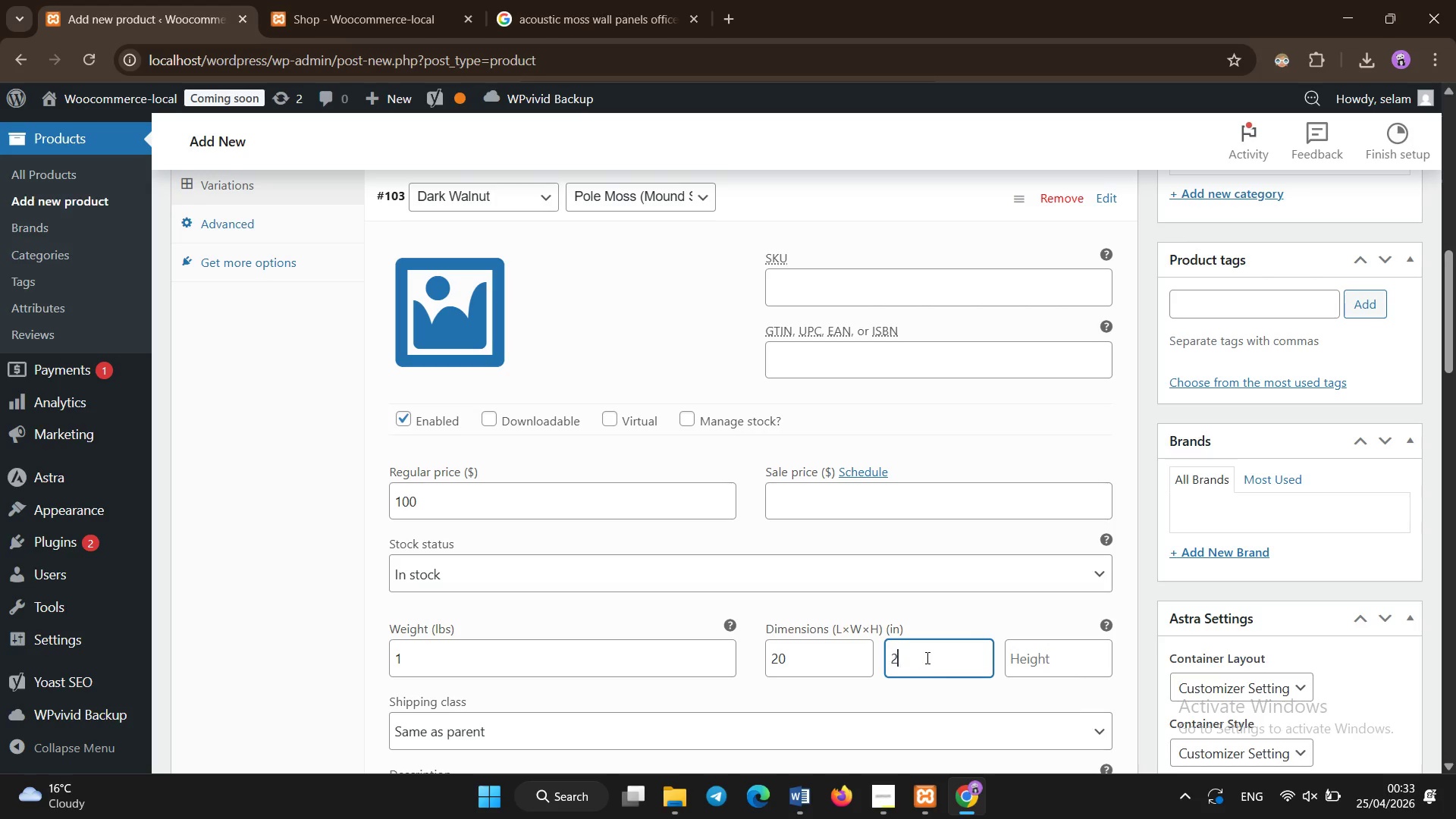 
type(20)
 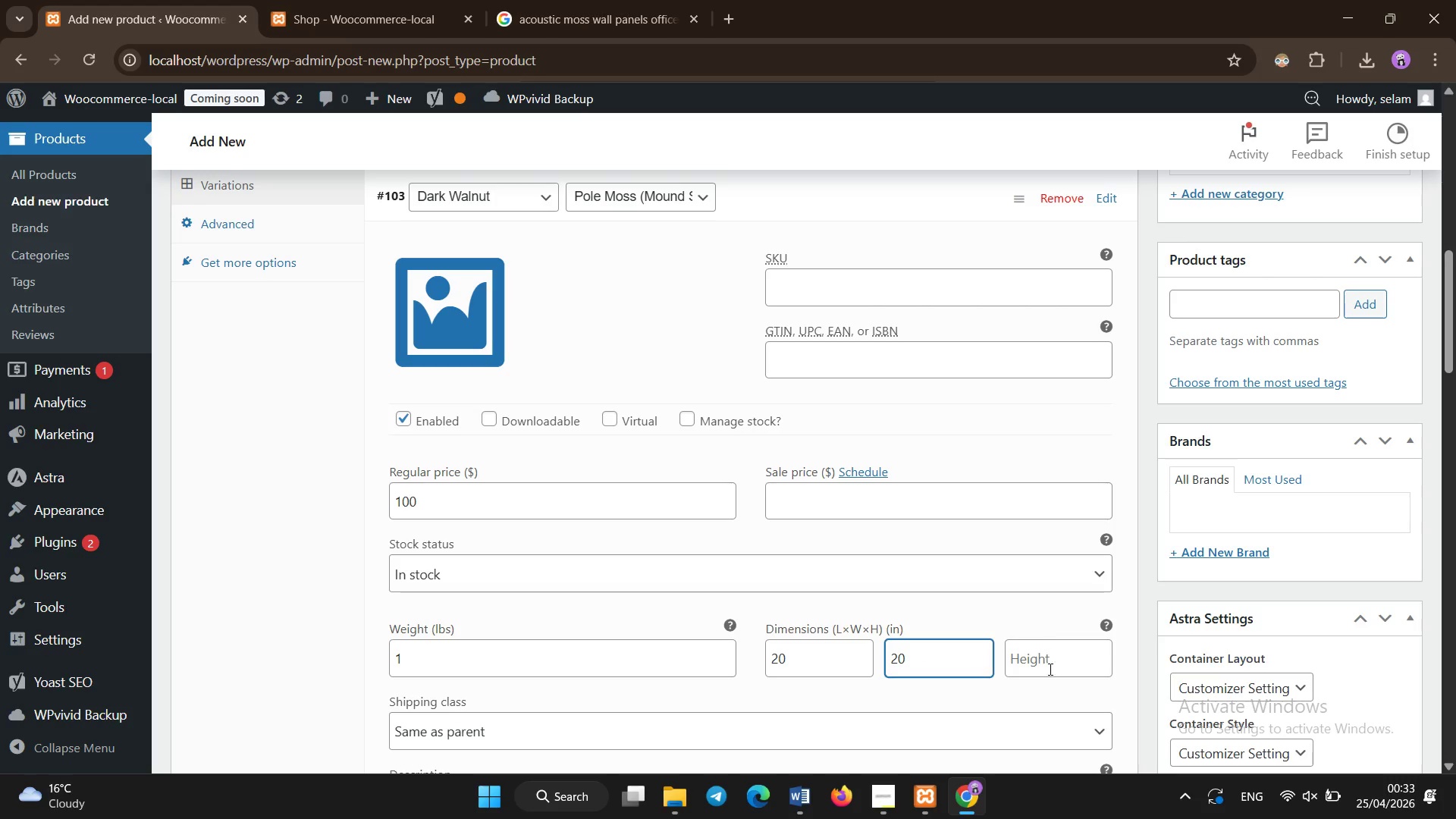 
left_click([1050, 670])
 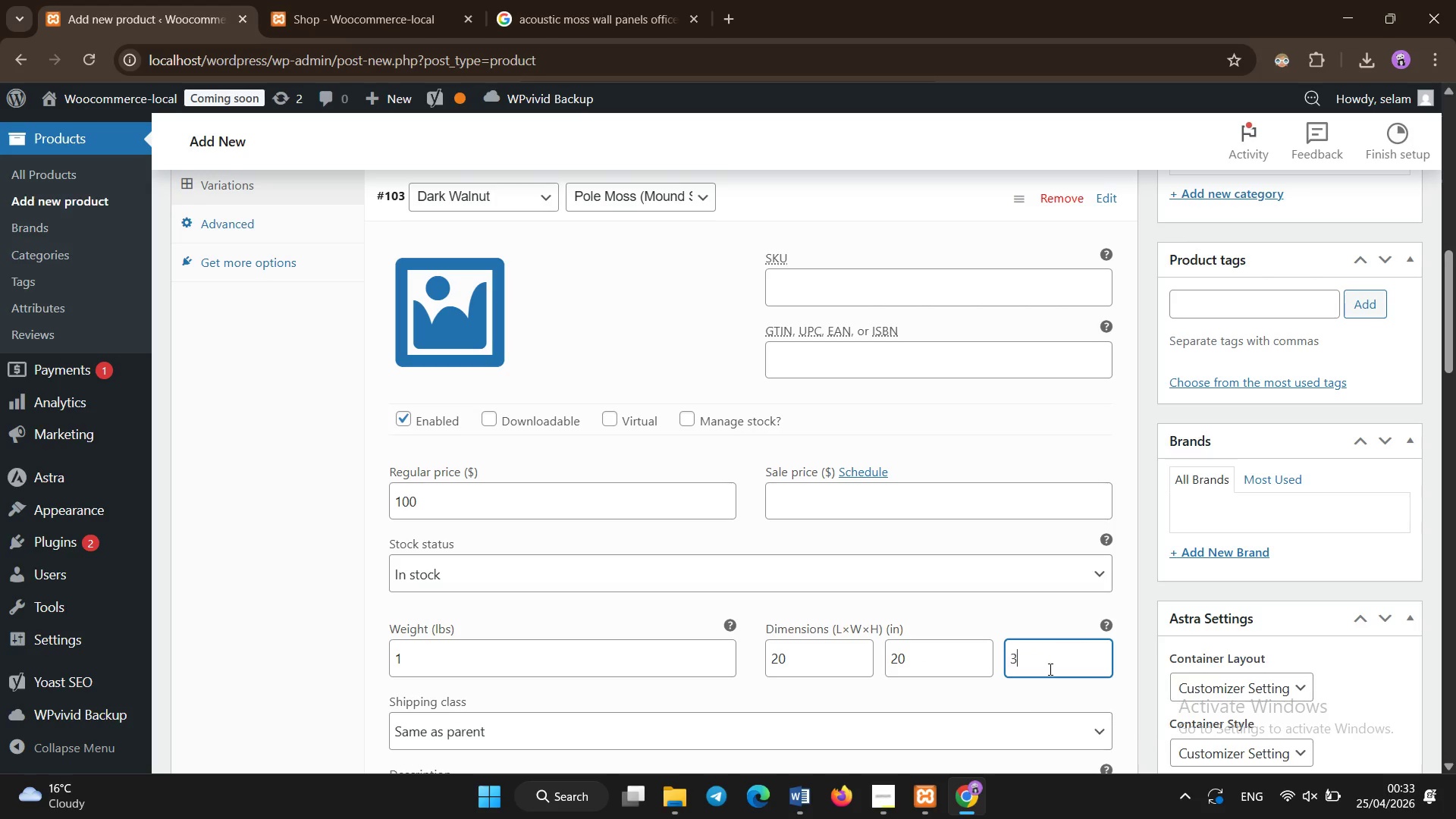 
type(30)
 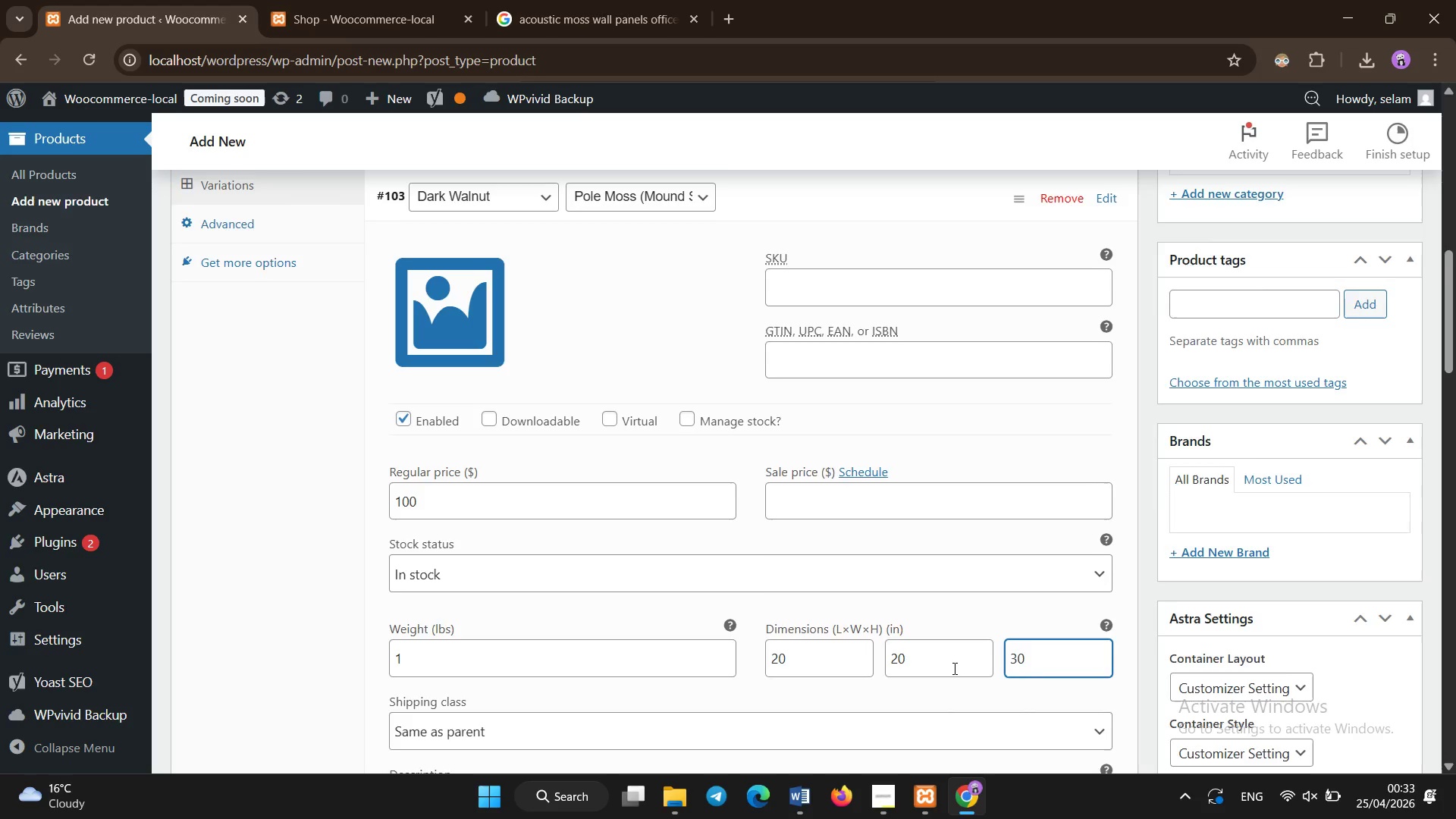 
scroll: coordinate [955, 669], scroll_direction: down, amount: 4.0
 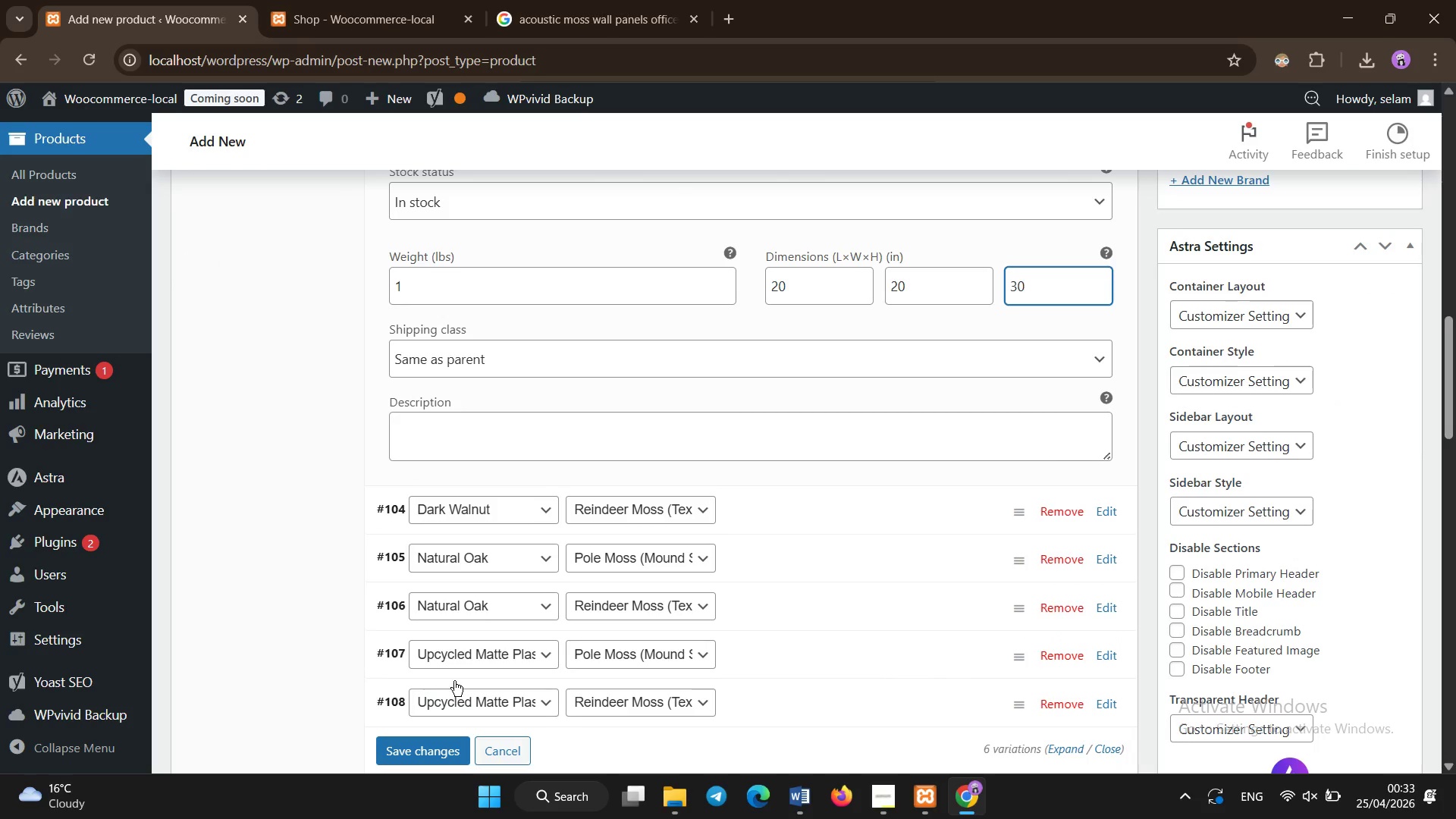 
scroll: coordinate [454, 681], scroll_direction: none, amount: 0.0
 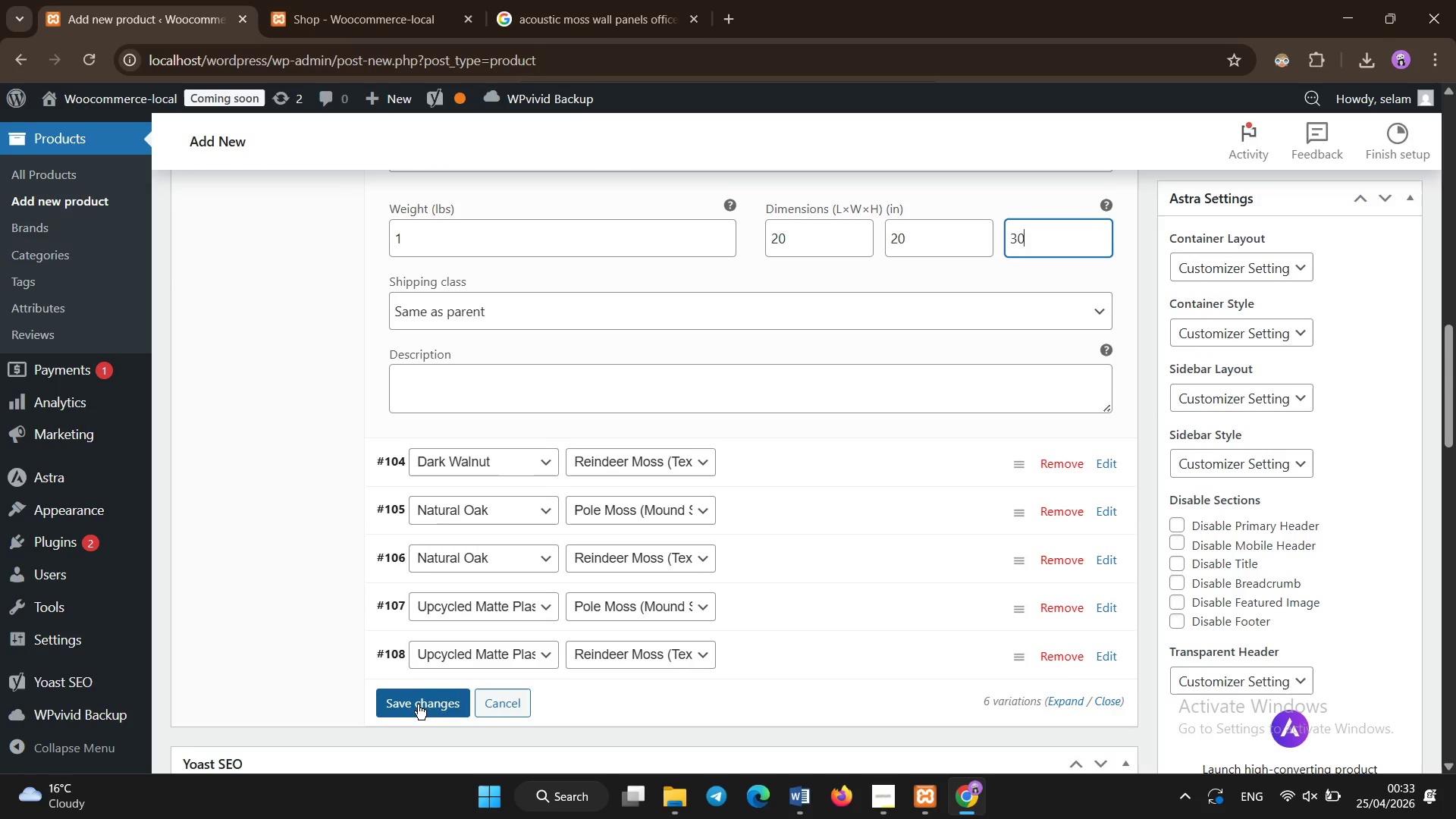 
left_click([418, 704])
 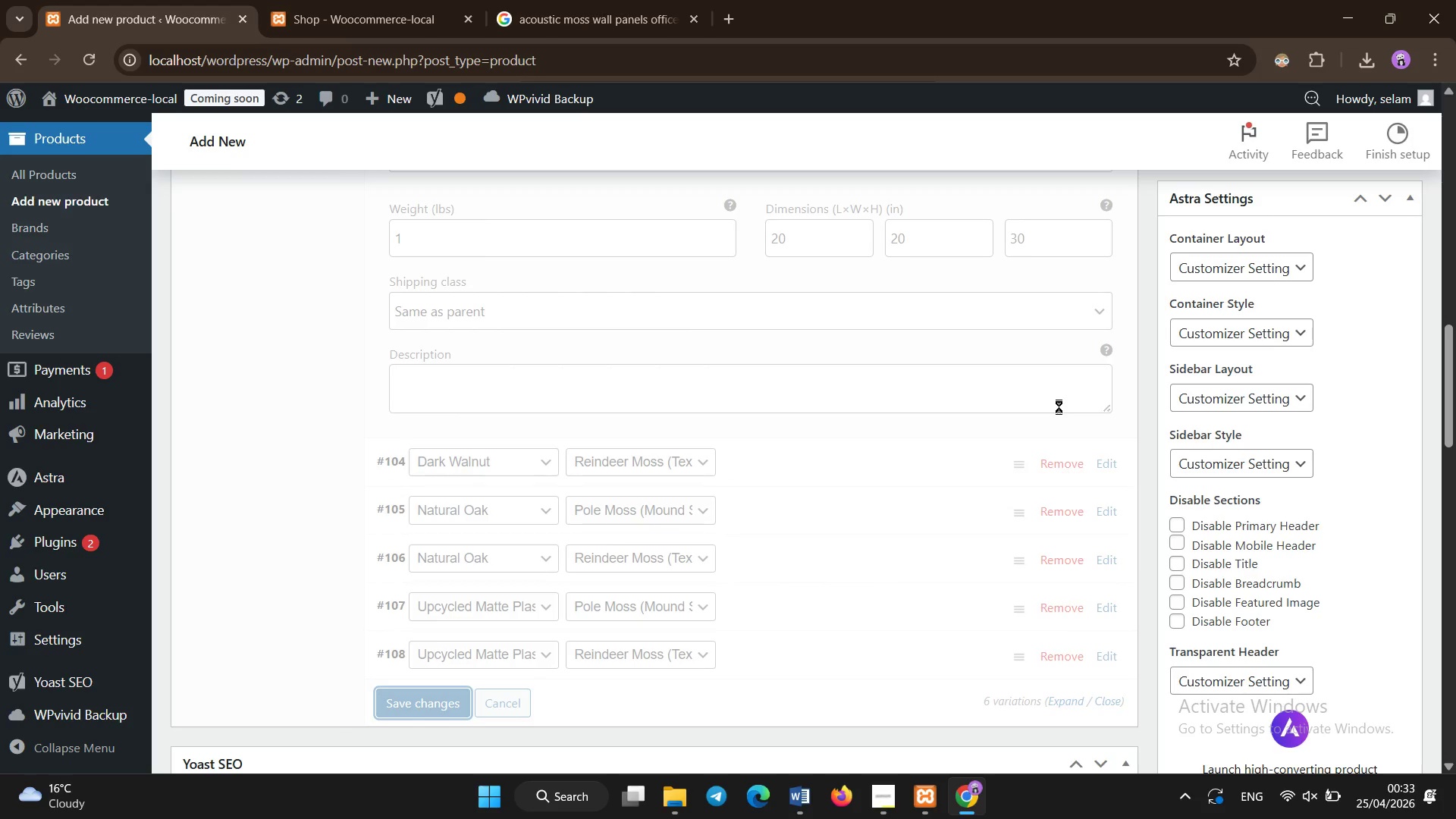 
wait(10.01)
 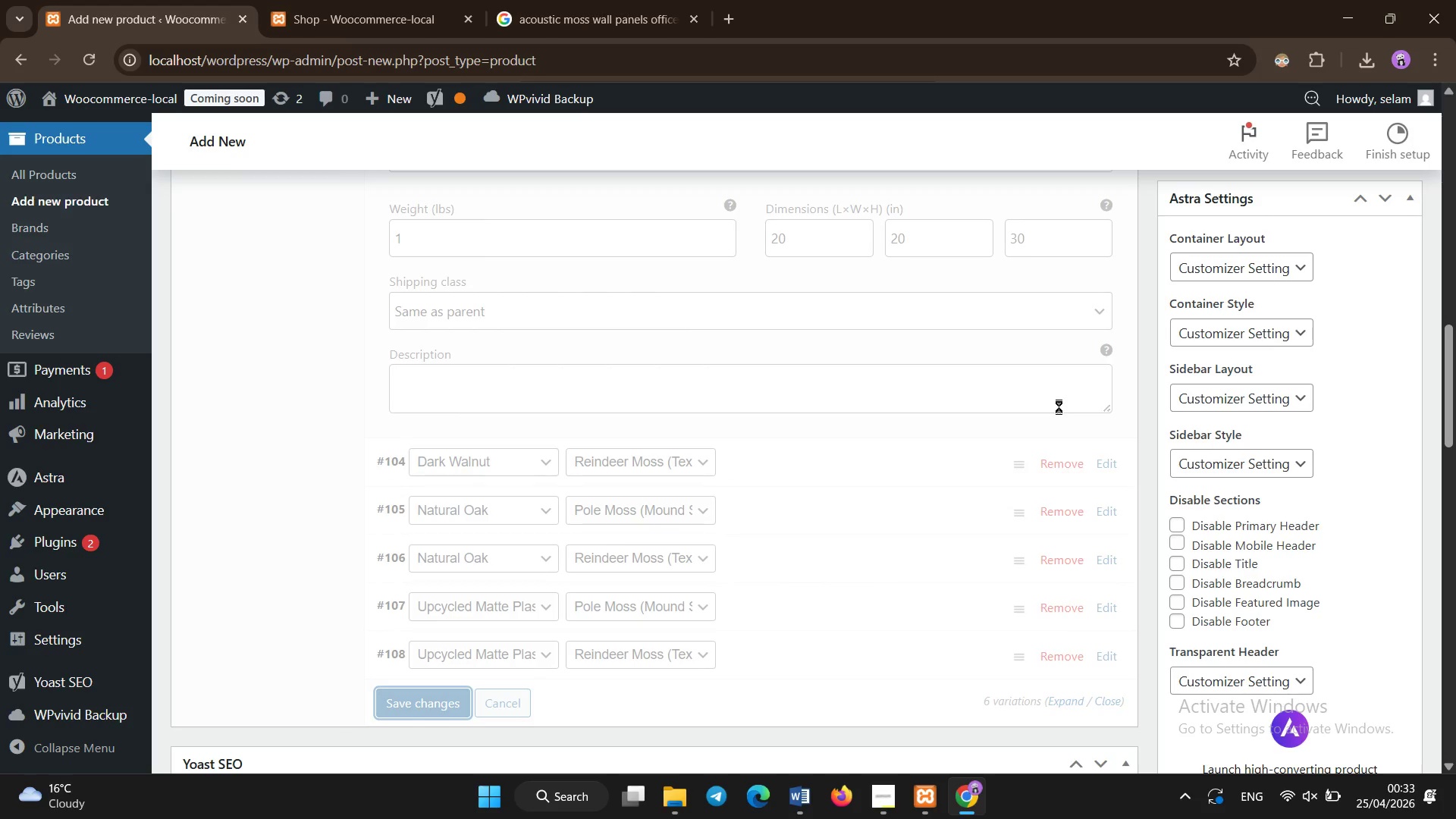 
left_click([785, 428])
 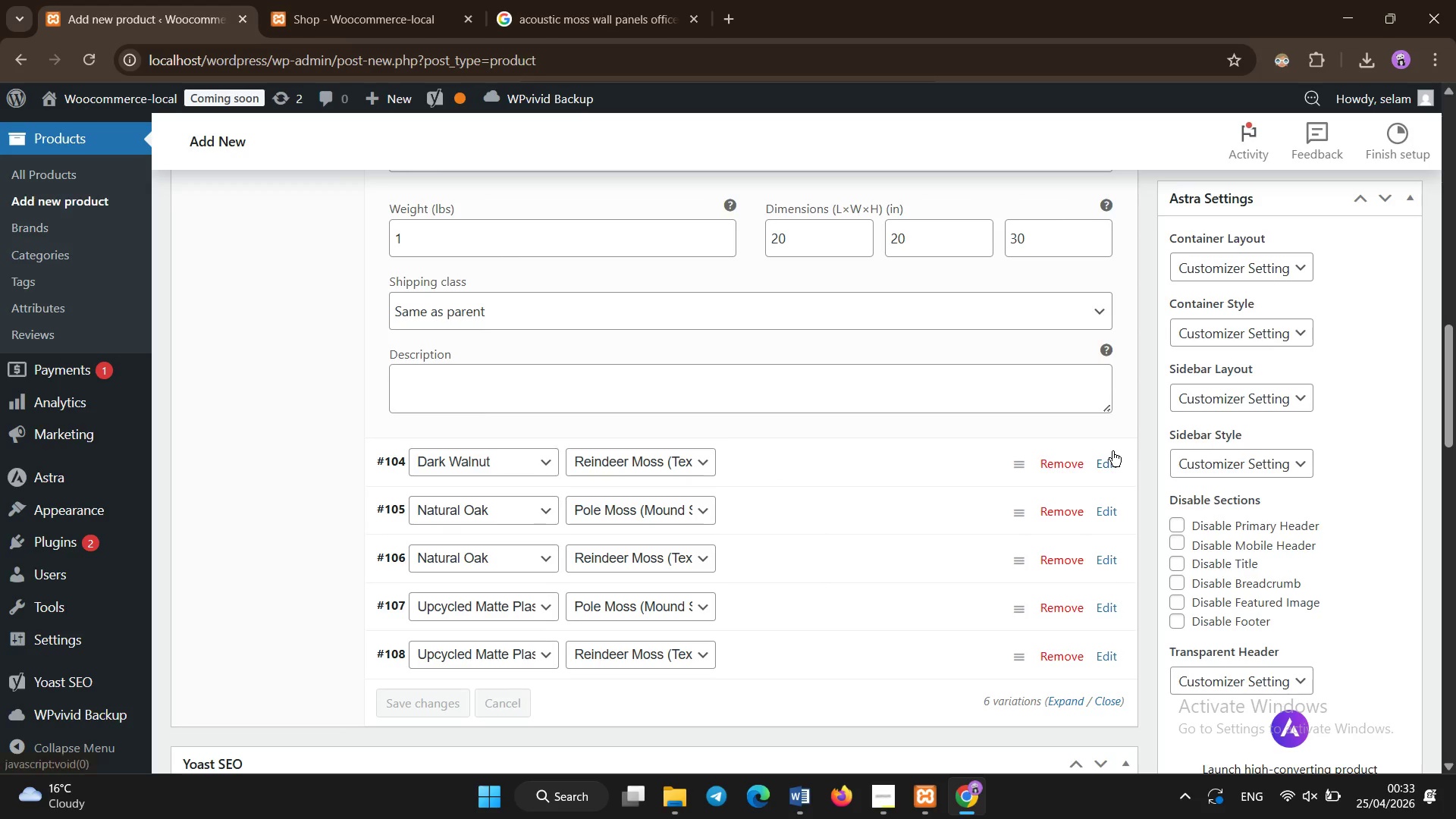 
scroll: coordinate [1101, 484], scroll_direction: up, amount: 6.0
 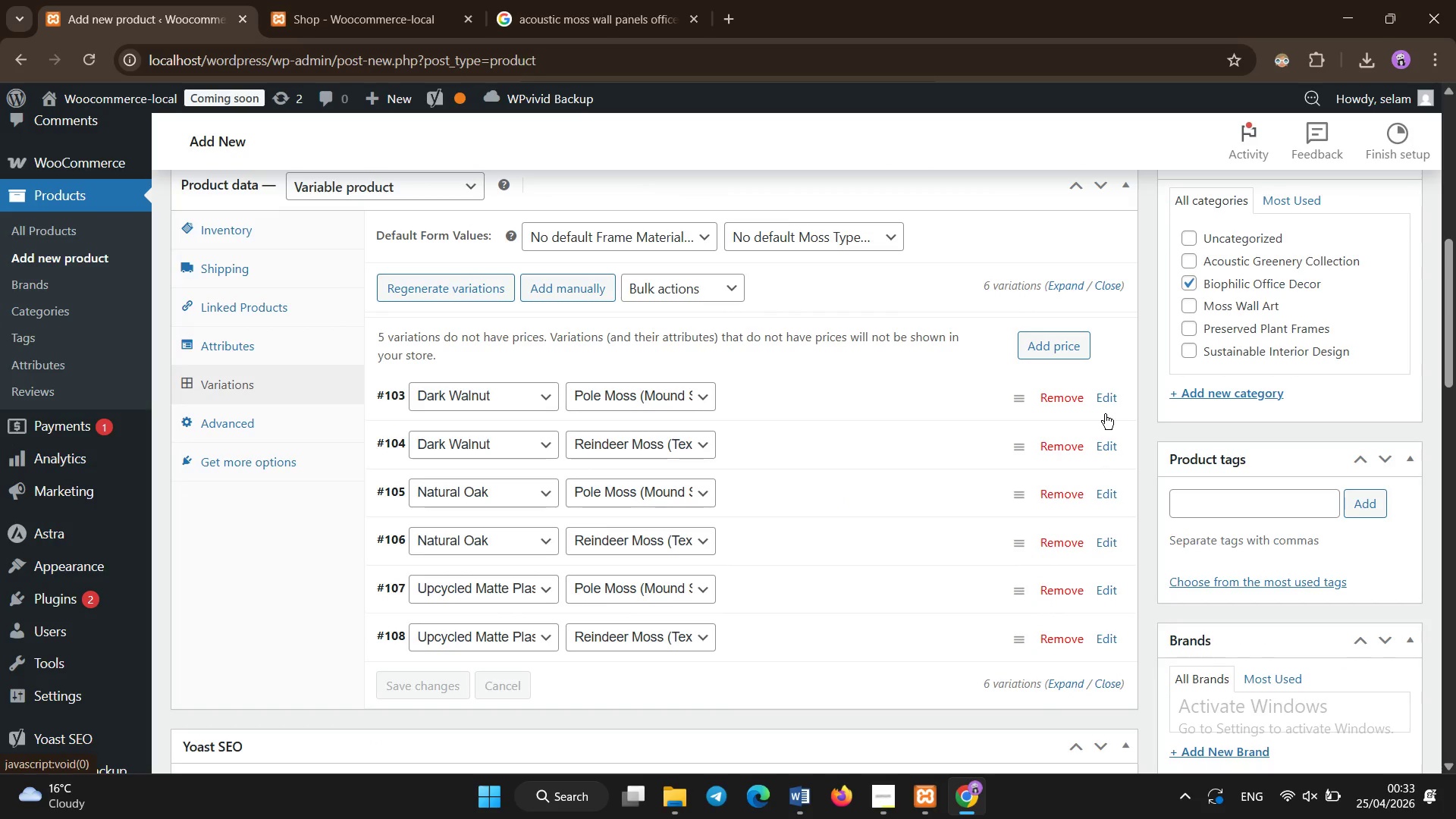 
left_click([1107, 399])
 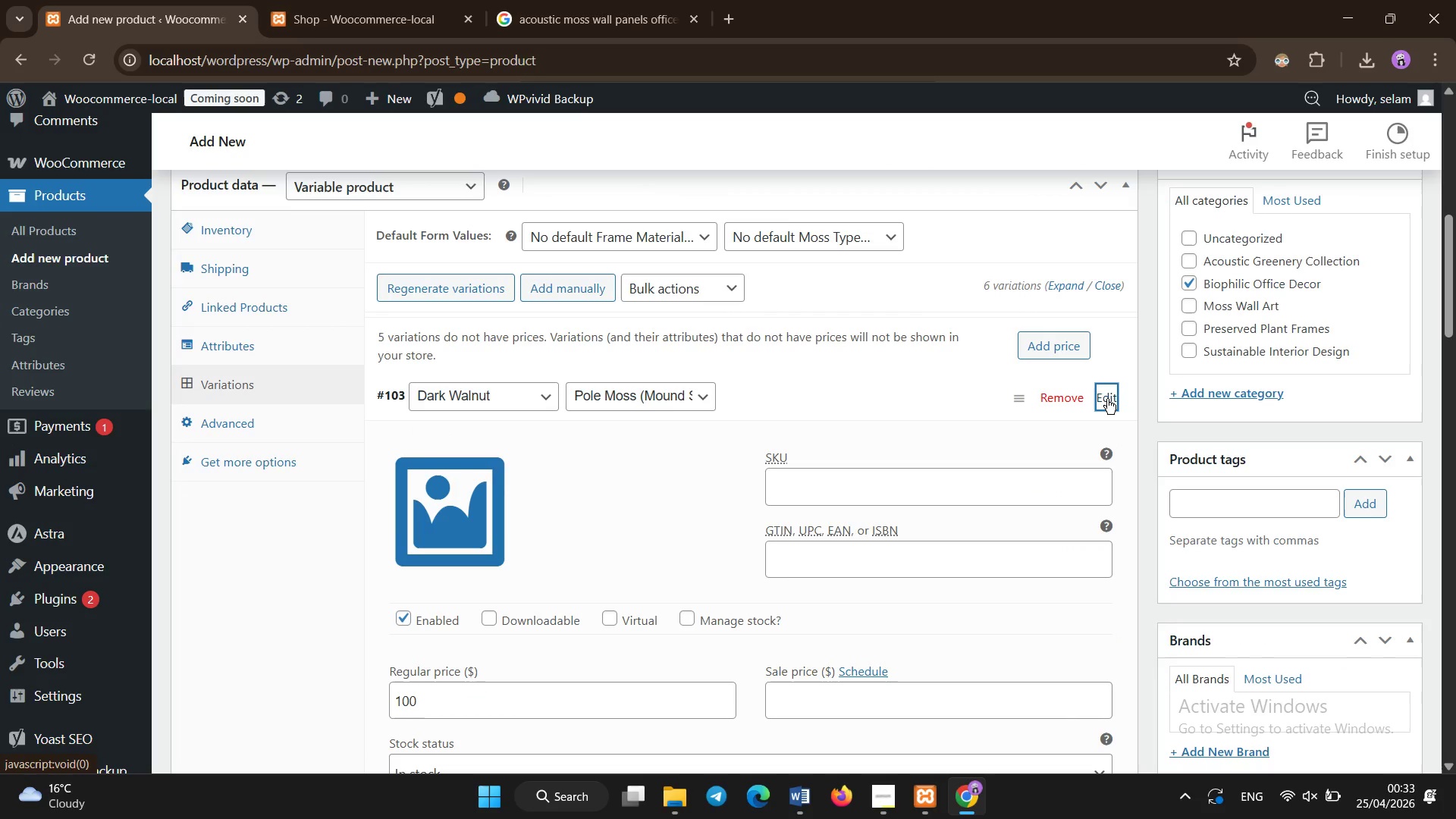 
left_click([1107, 399])
 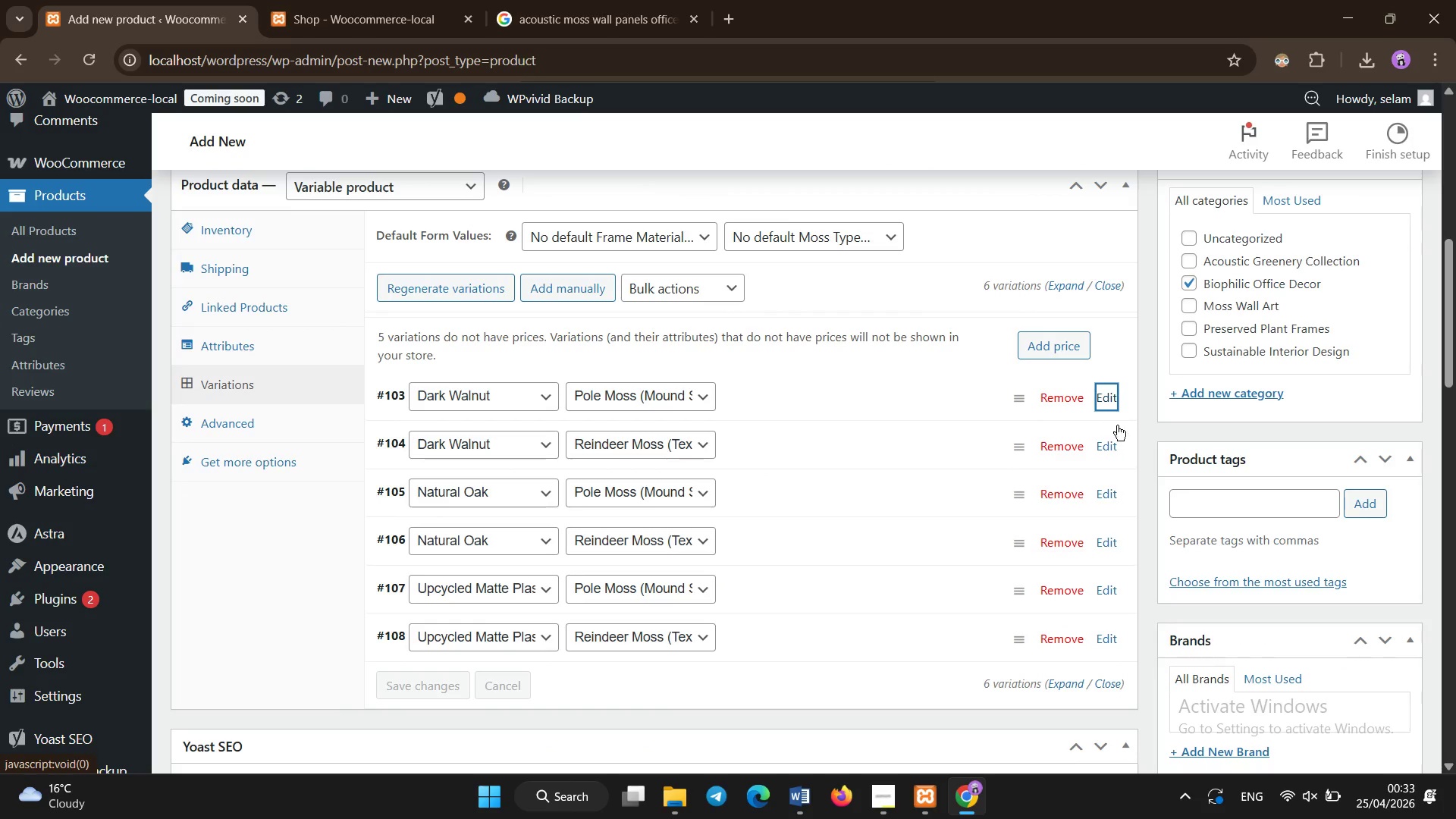 
left_click([1117, 443])
 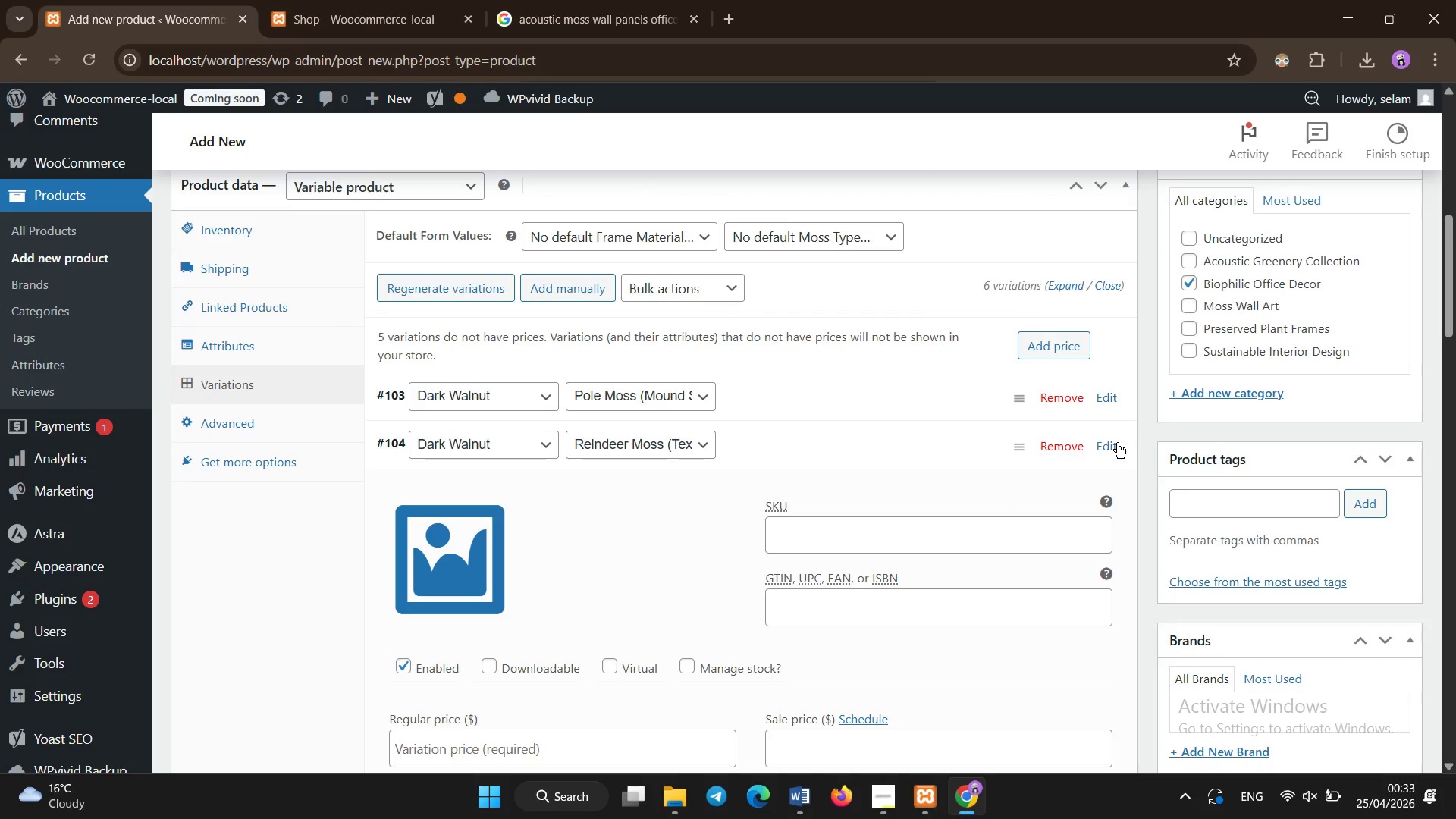 
scroll: coordinate [1116, 441], scroll_direction: down, amount: 2.0
 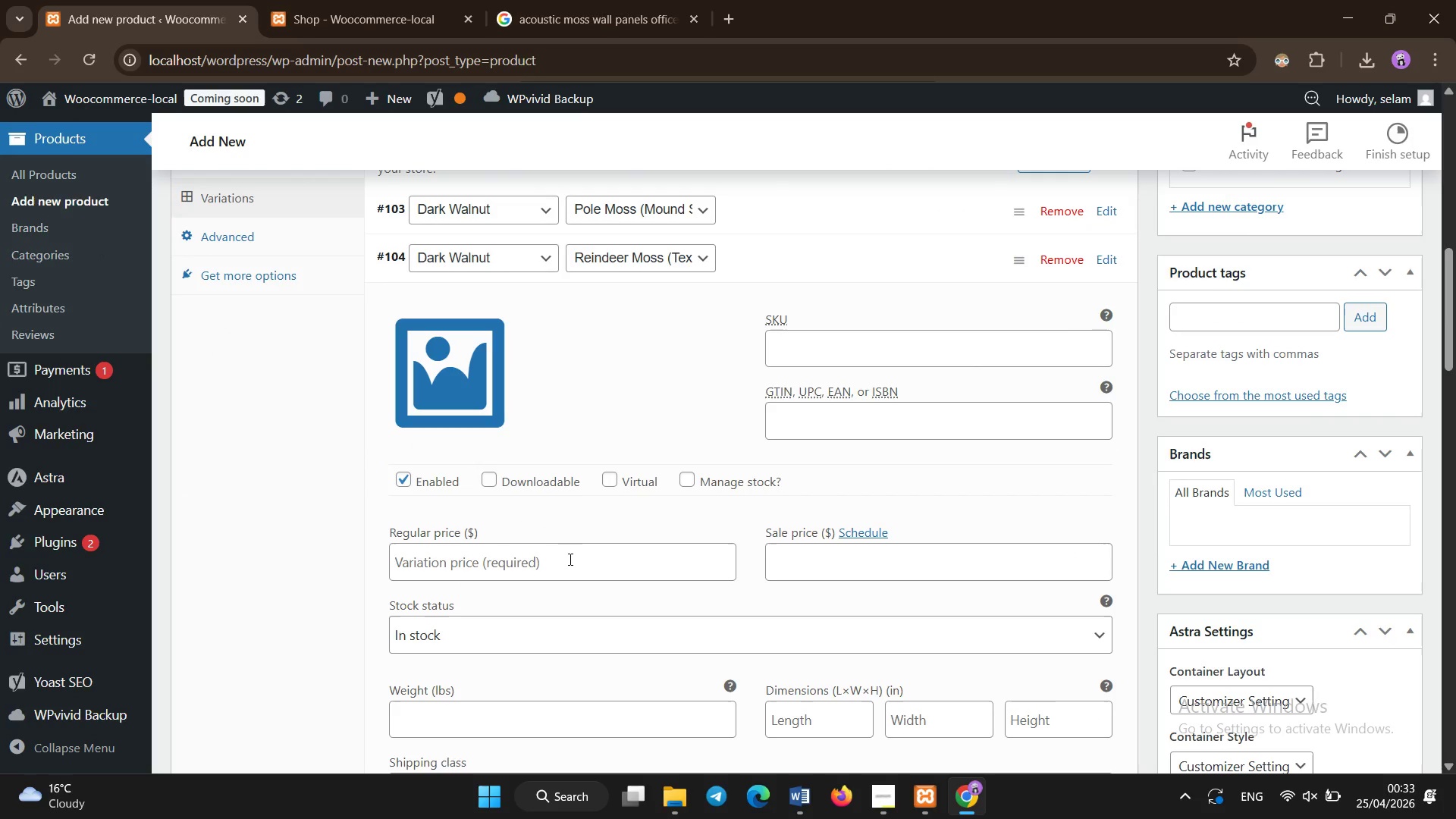 
left_click([568, 561])
 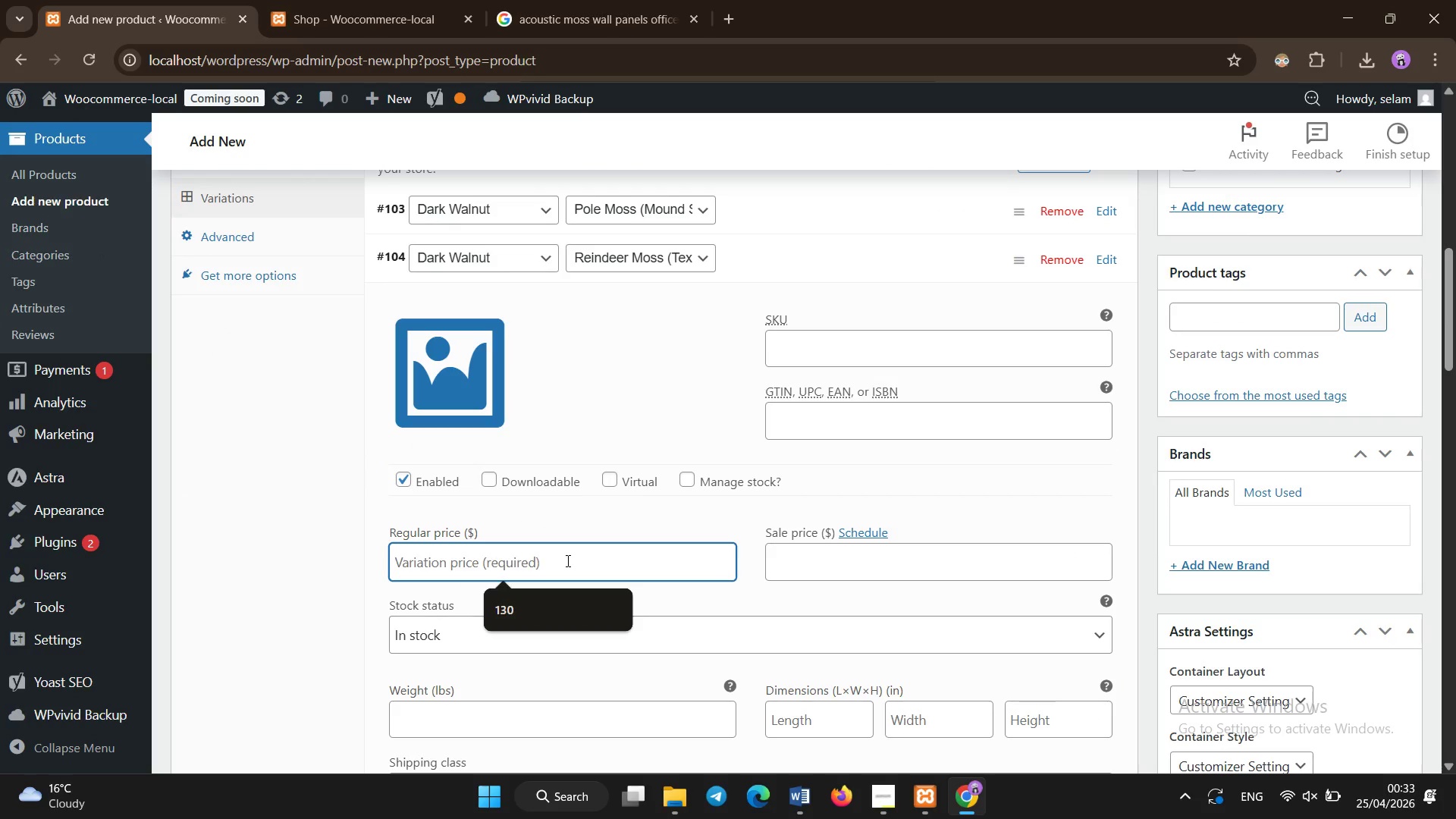 
type(120)
 